 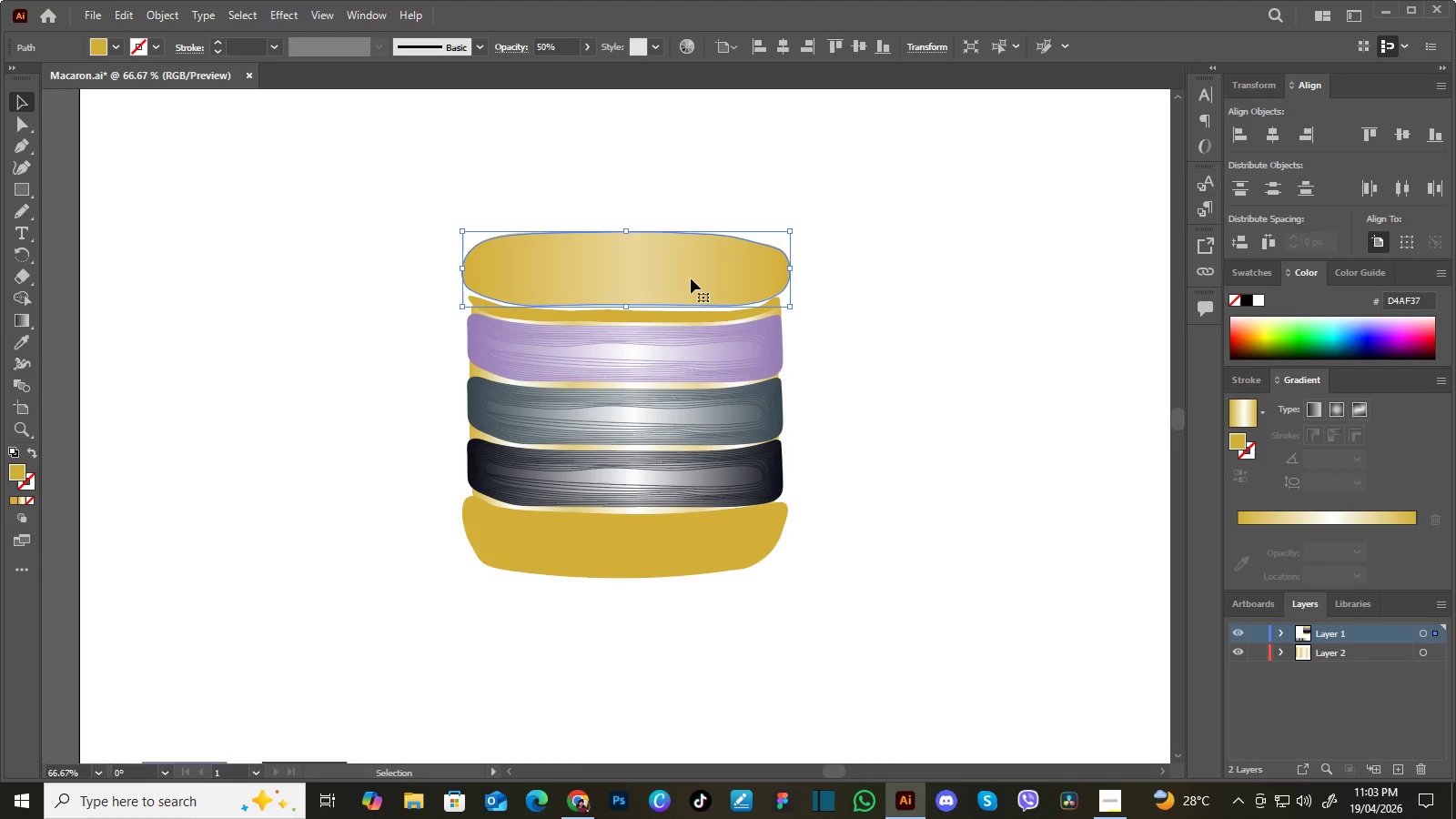 
left_click_drag(start_coordinate=[691, 278], to_coordinate=[688, 227])
 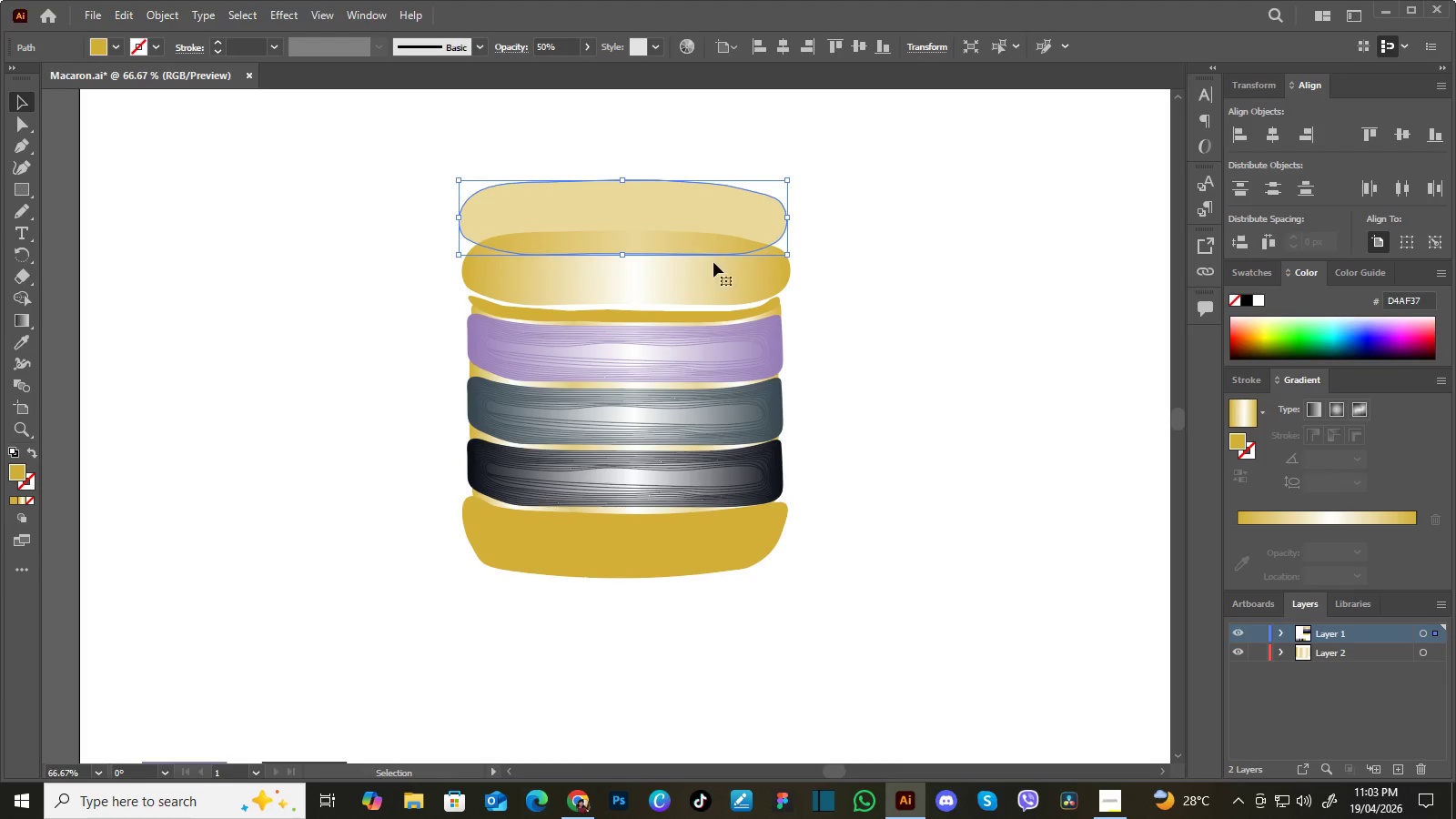 
hold_key(key=ShiftLeft, duration=0.53)
left_click([720, 286])
 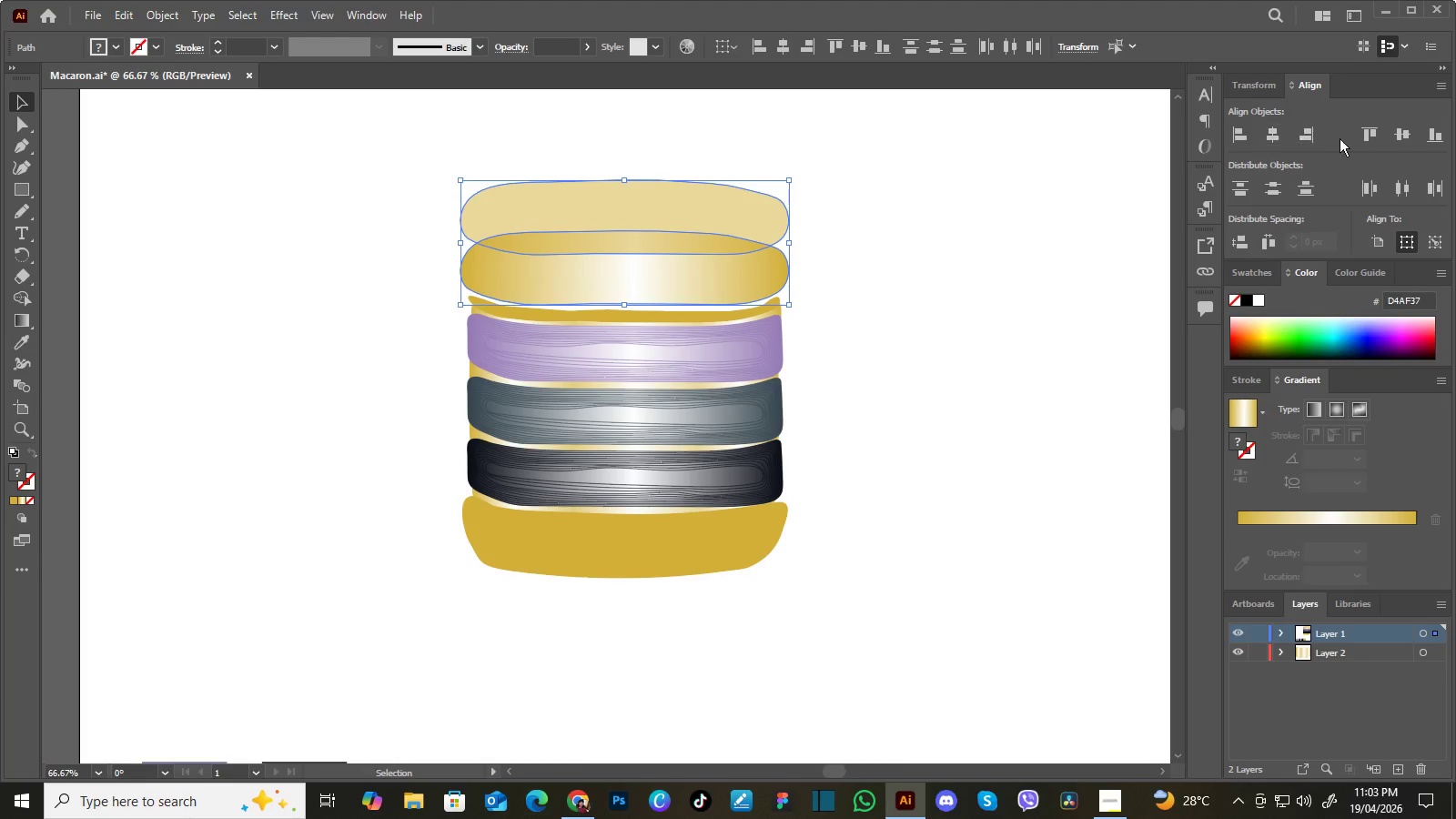 
left_click([1401, 141])
 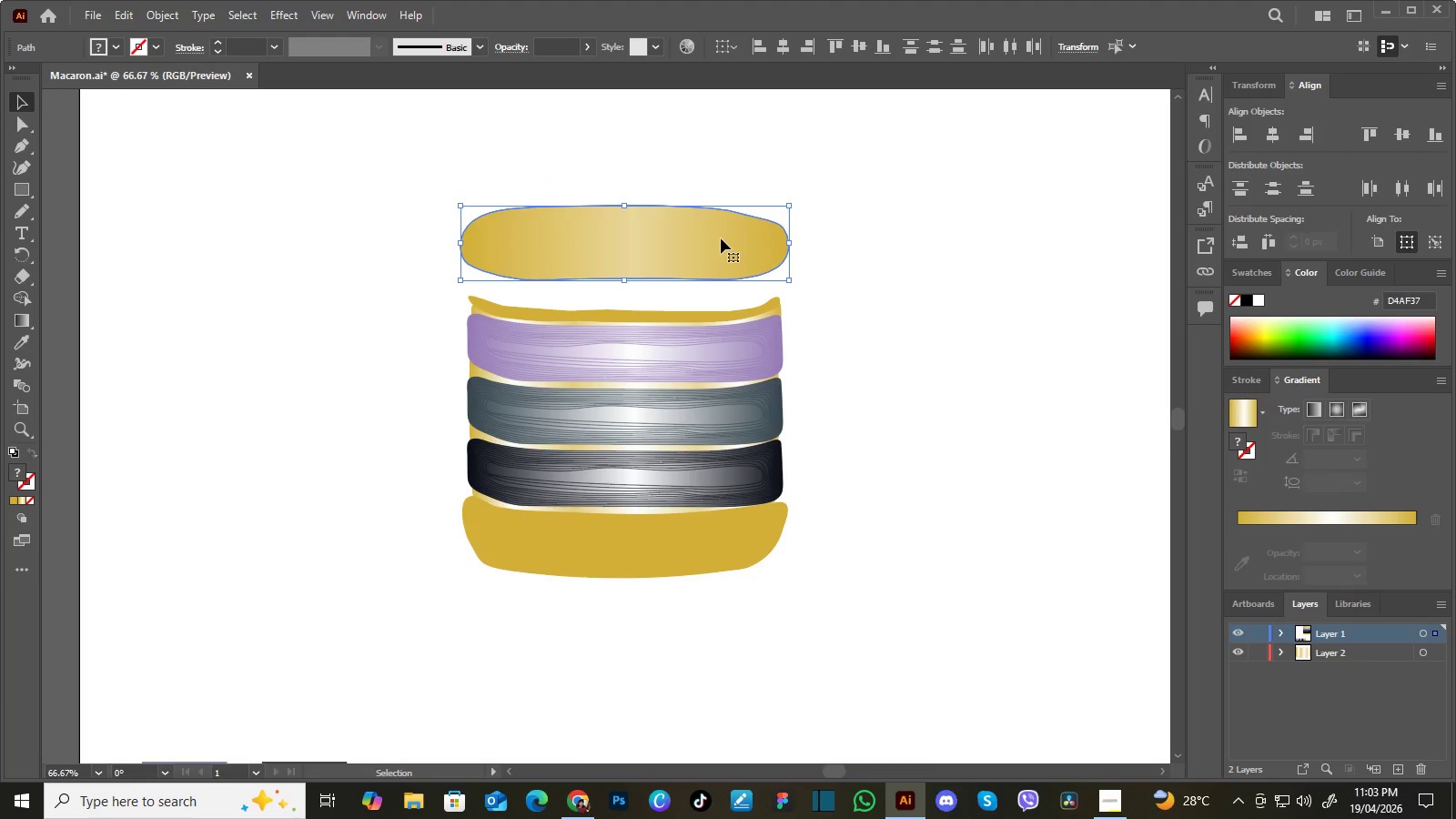 
left_click_drag(start_coordinate=[721, 238], to_coordinate=[720, 264])
 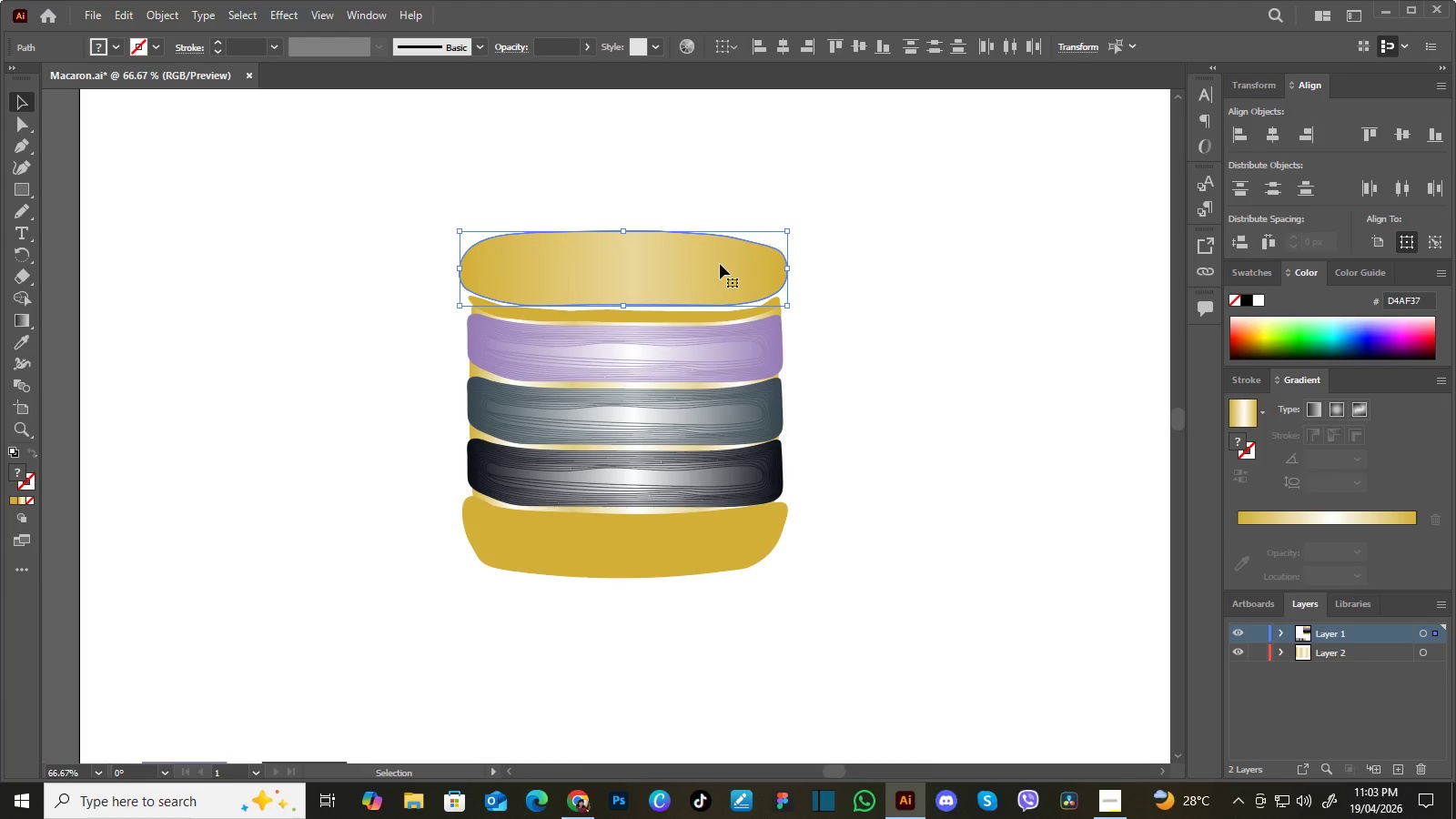 
right_click([720, 264])
 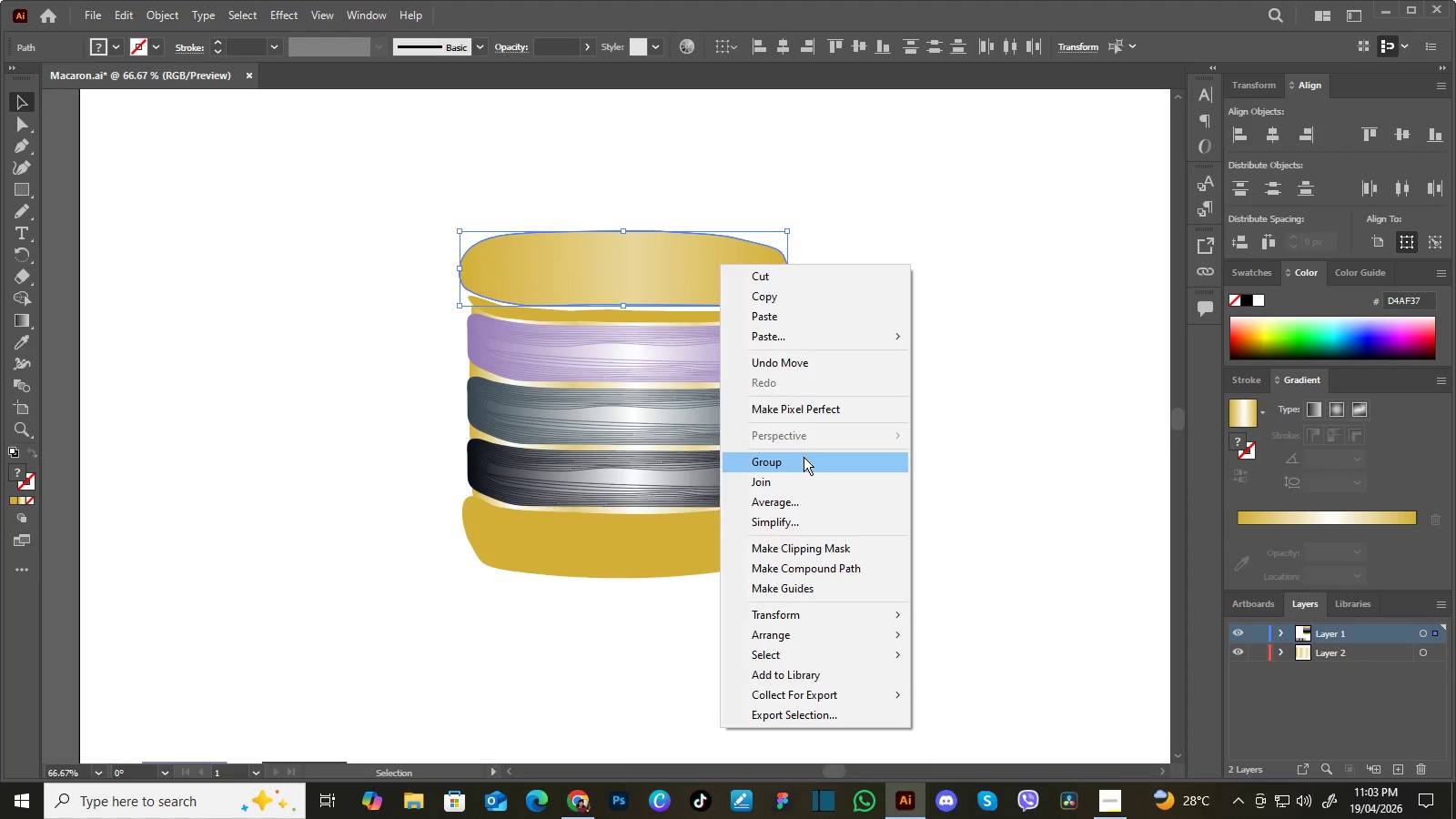 
double_click([878, 389])
 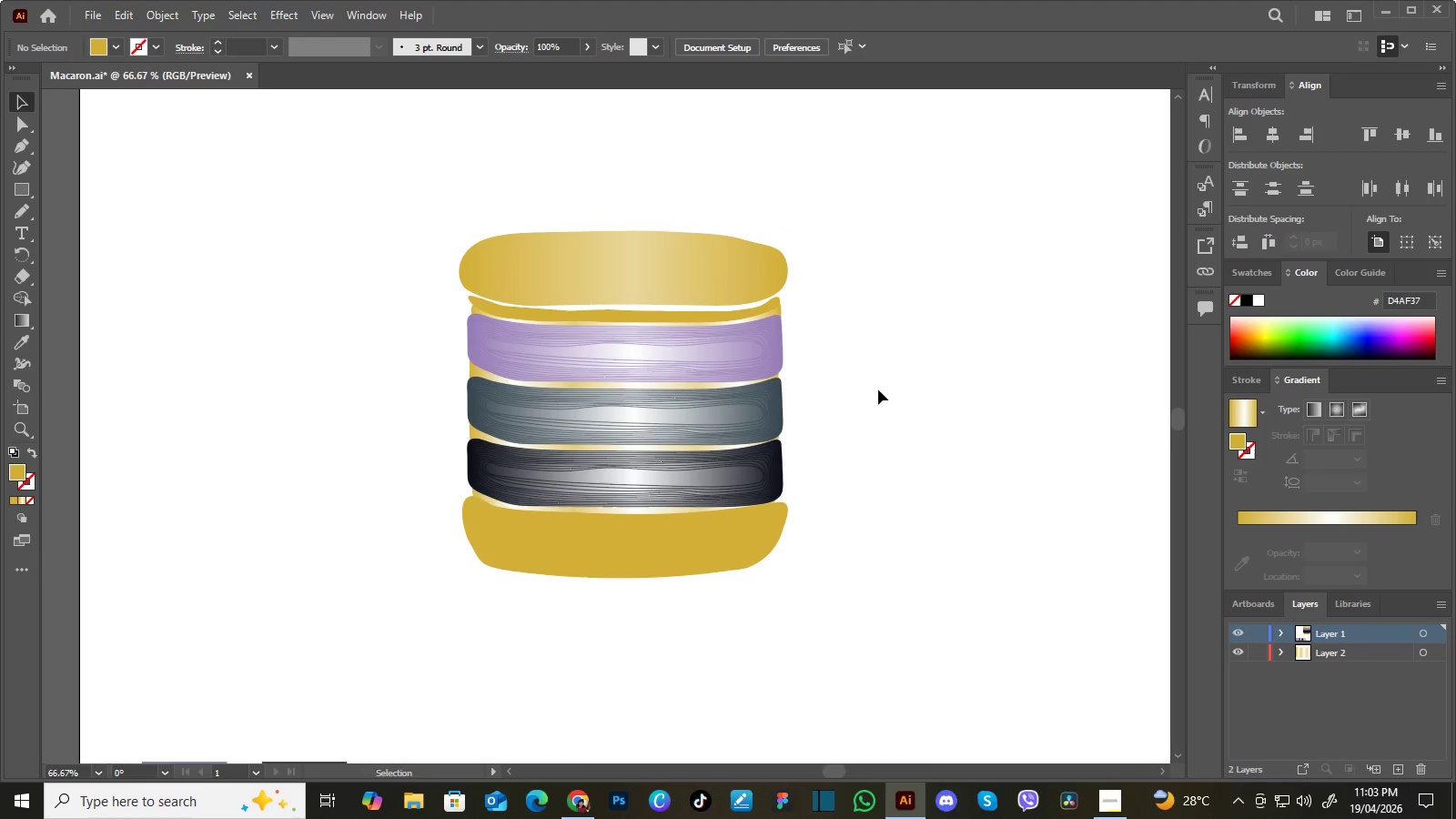 
key(ArrowDown)
 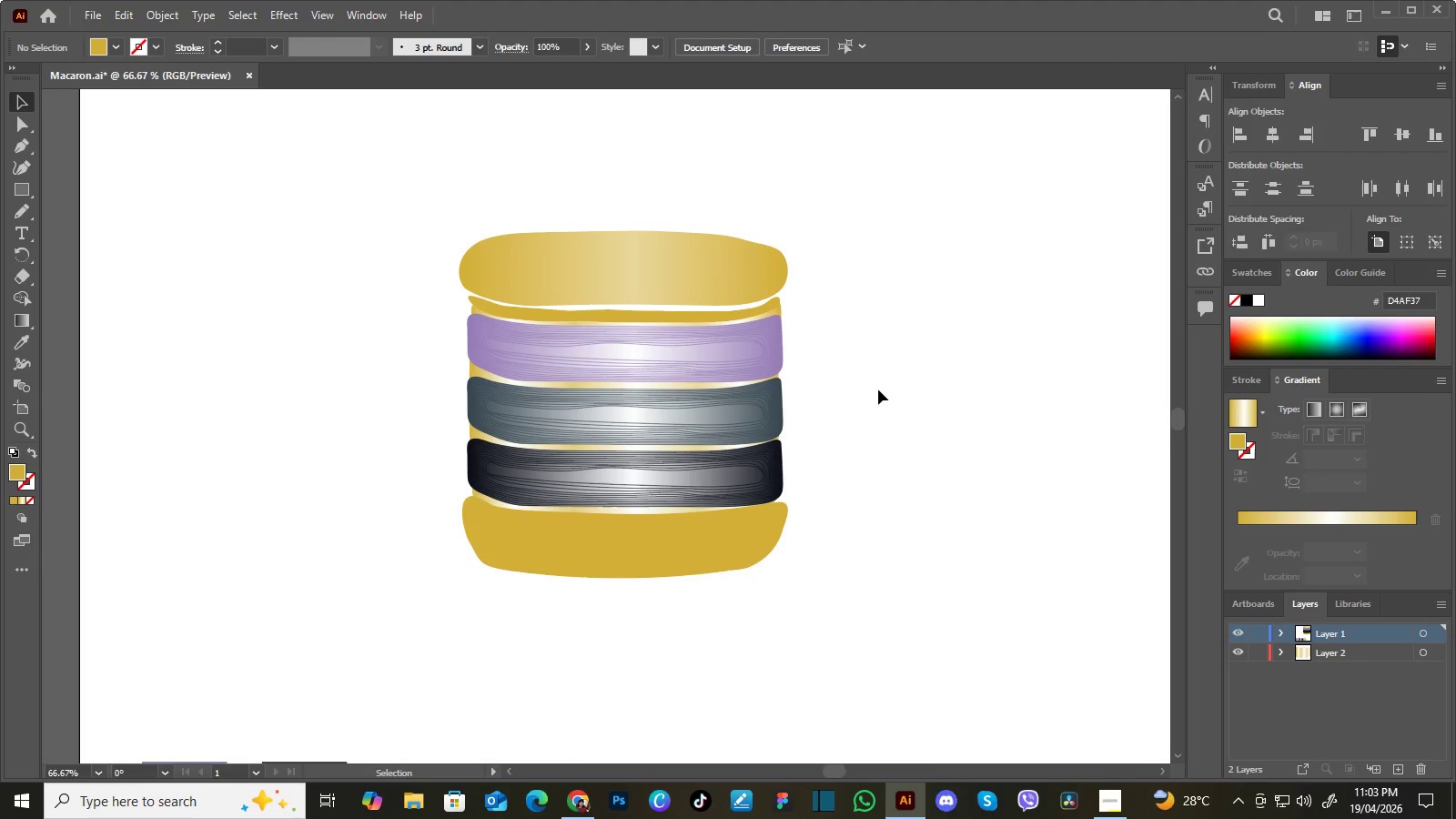 
key(ArrowDown)
 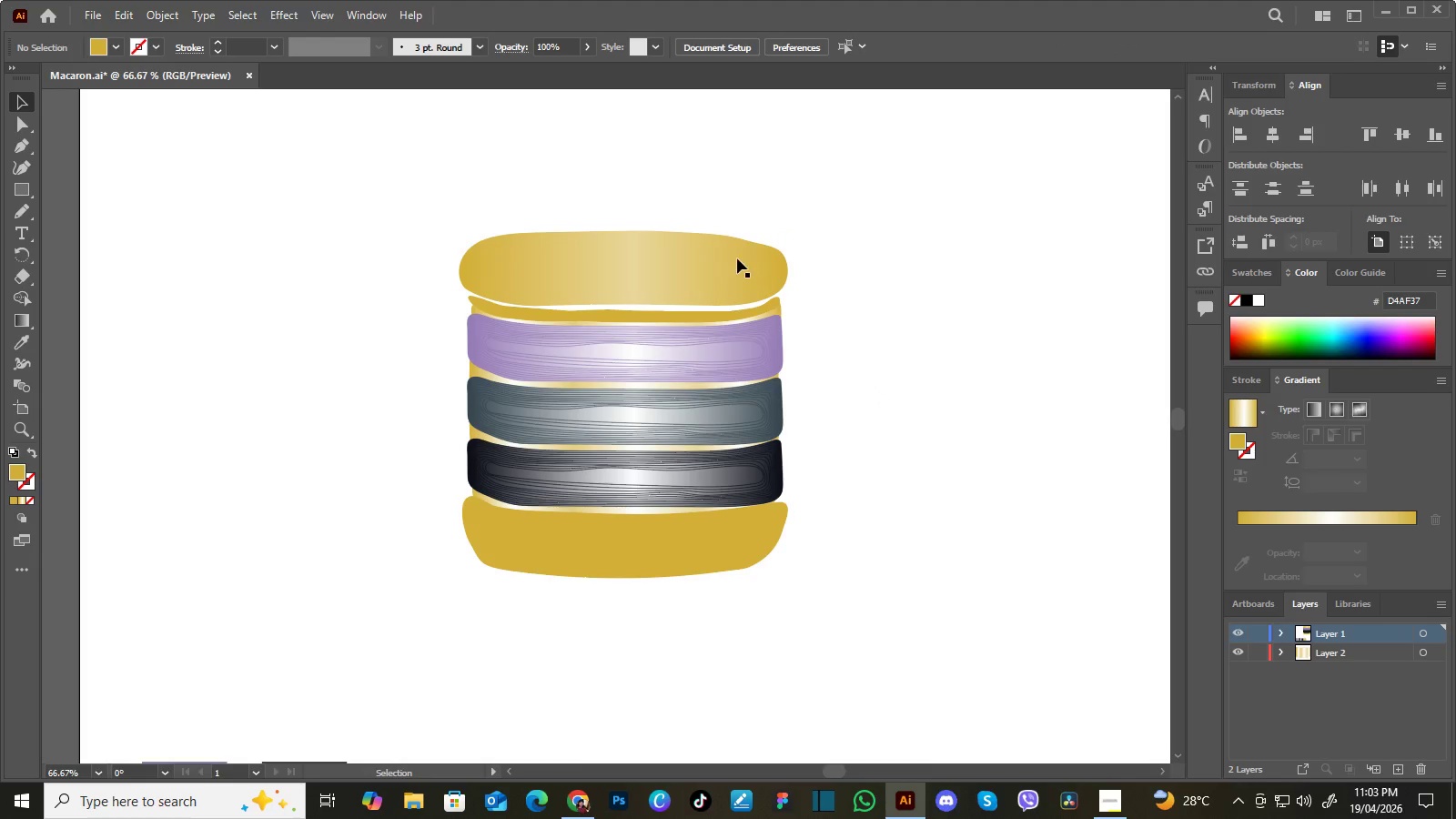 
left_click([737, 258])
 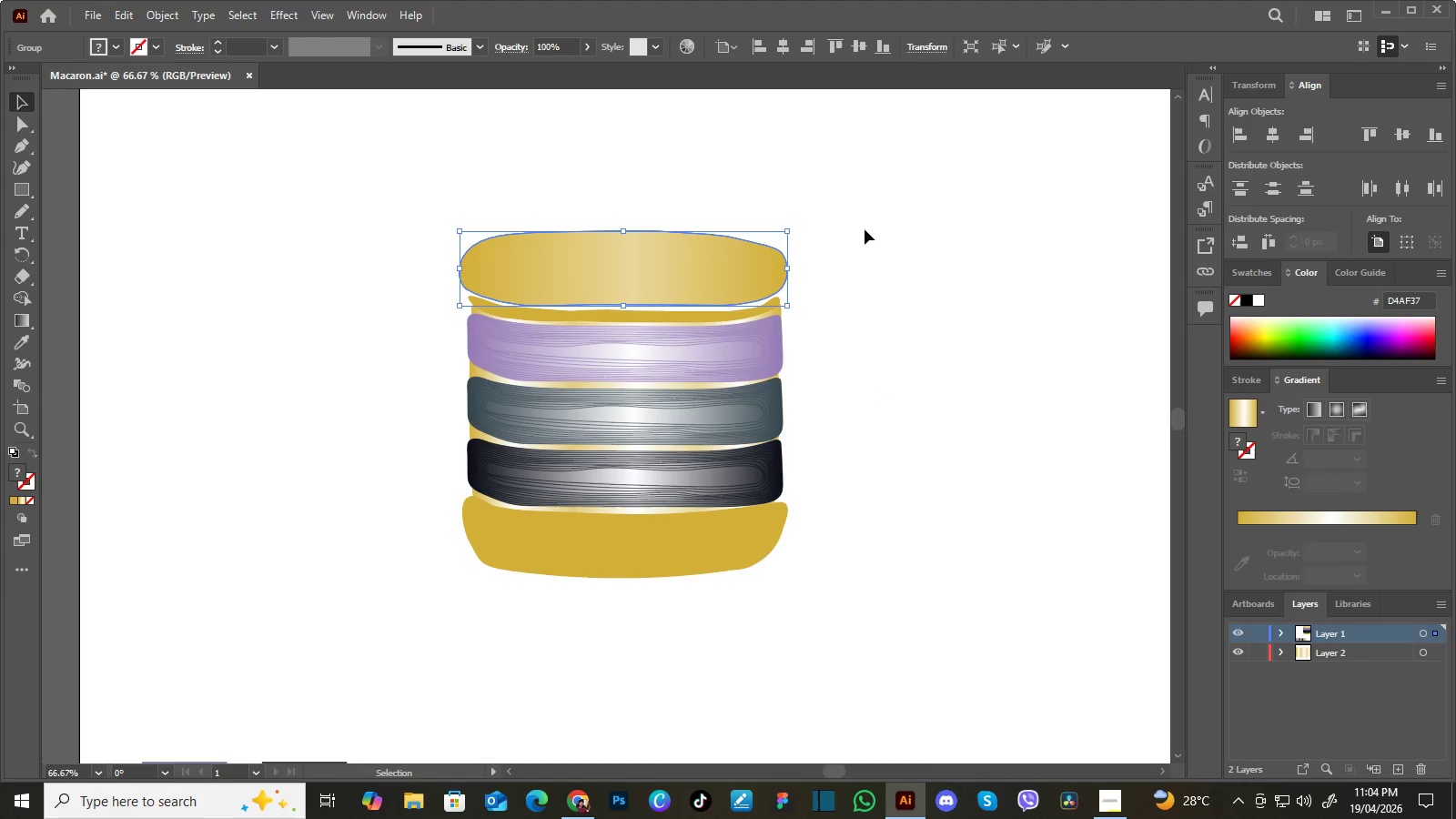 
key(ArrowDown)
 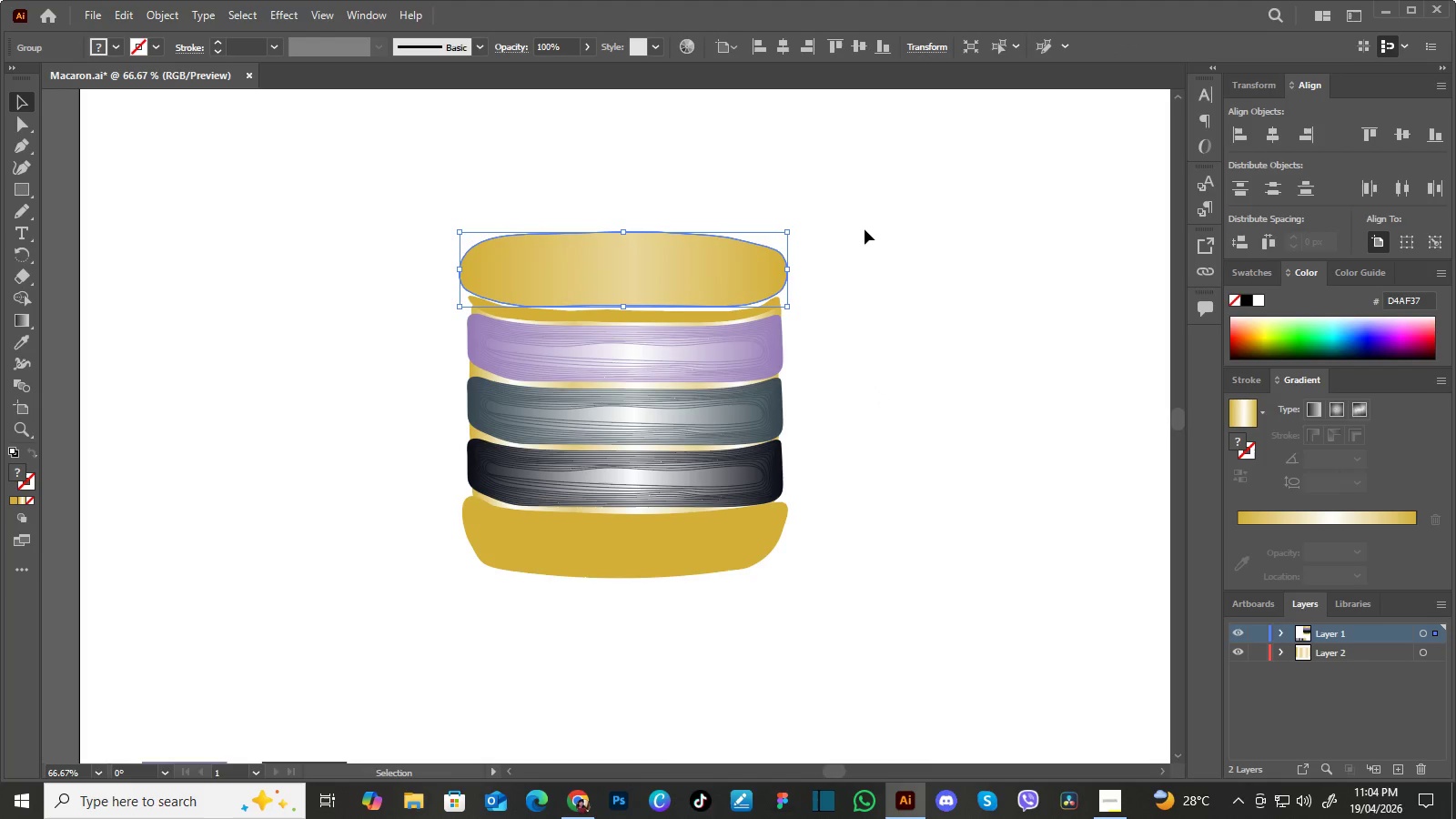 
key(ArrowDown)
 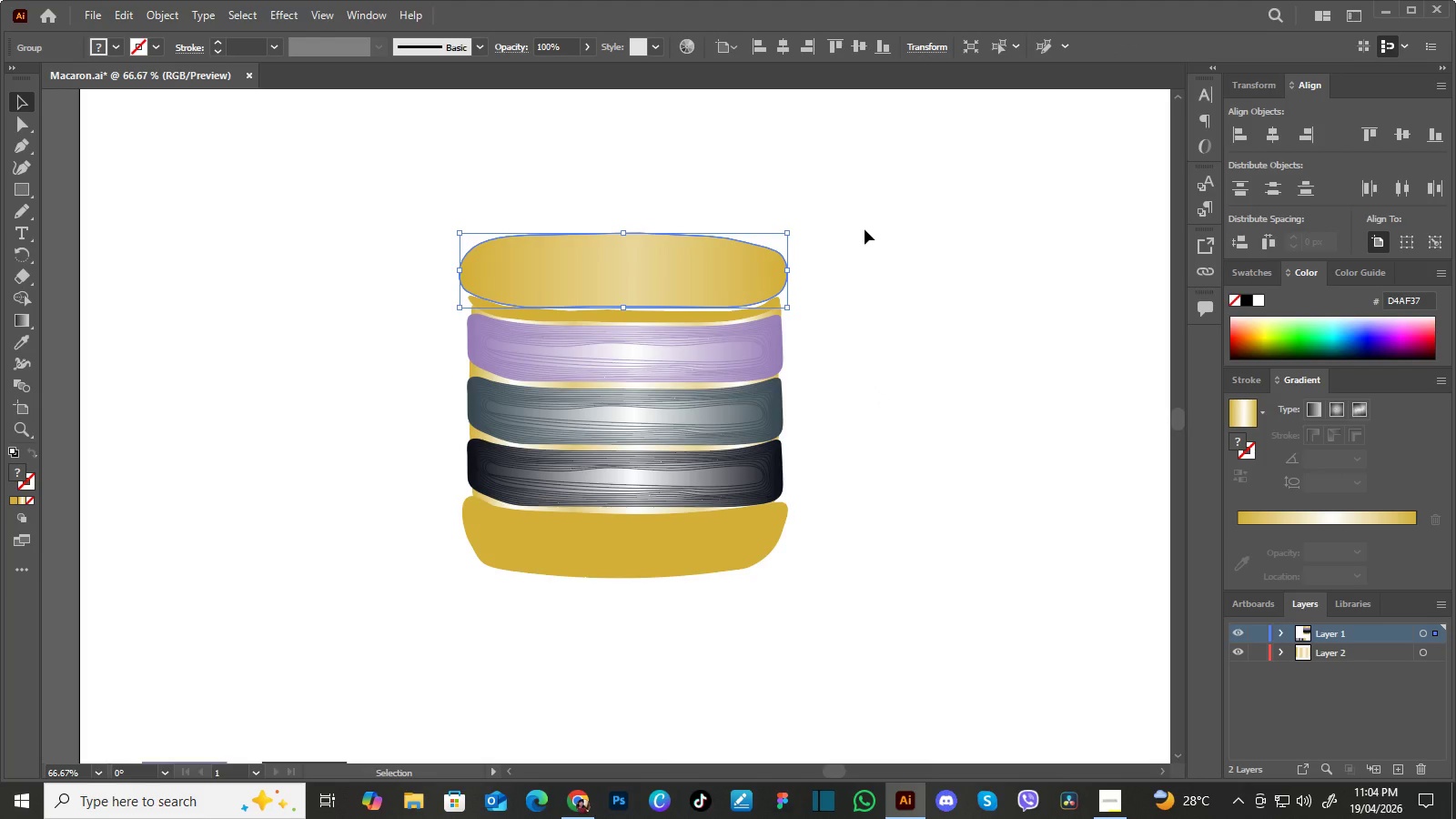 
key(ArrowUp)
 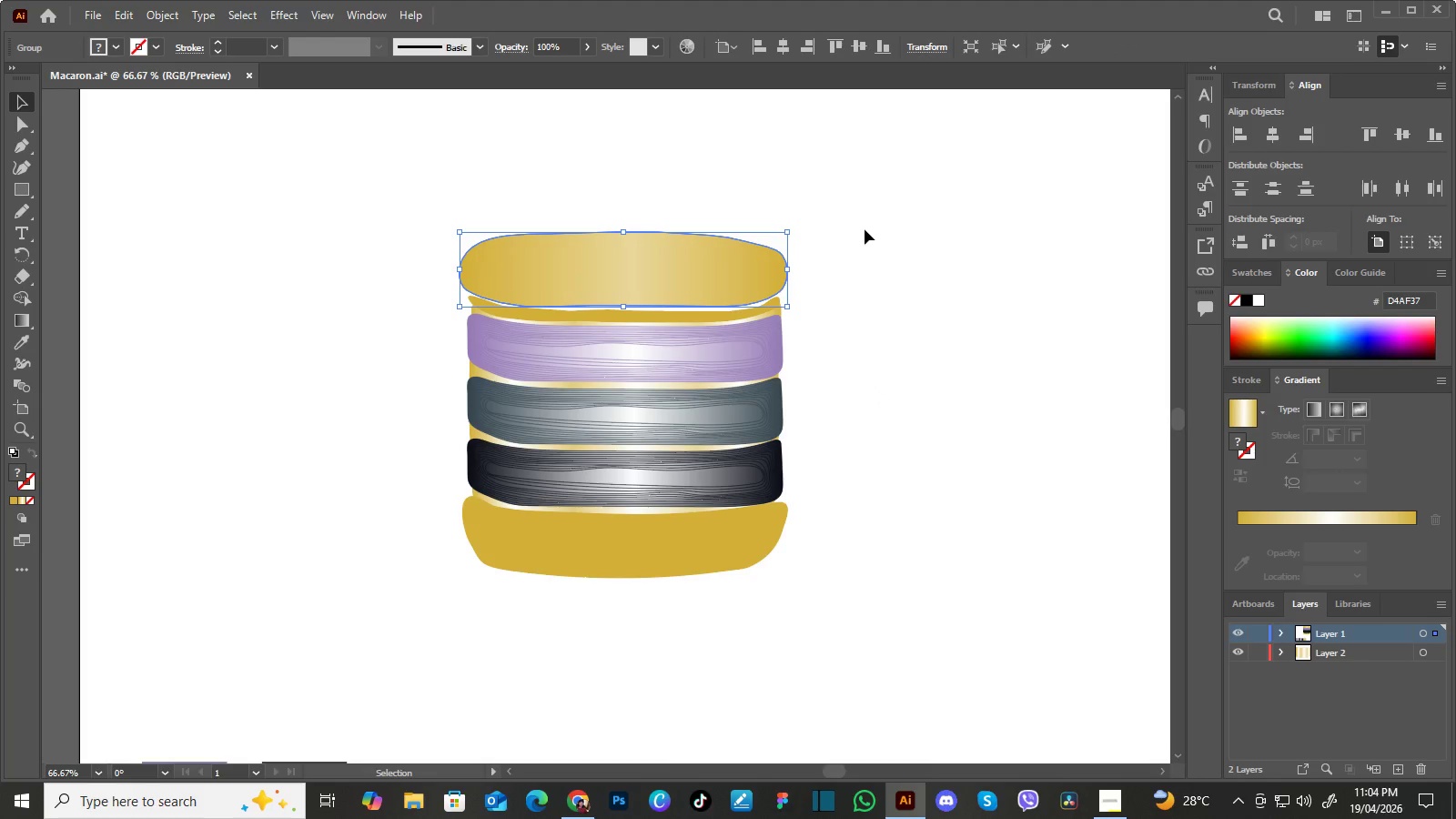 
left_click([864, 229])
 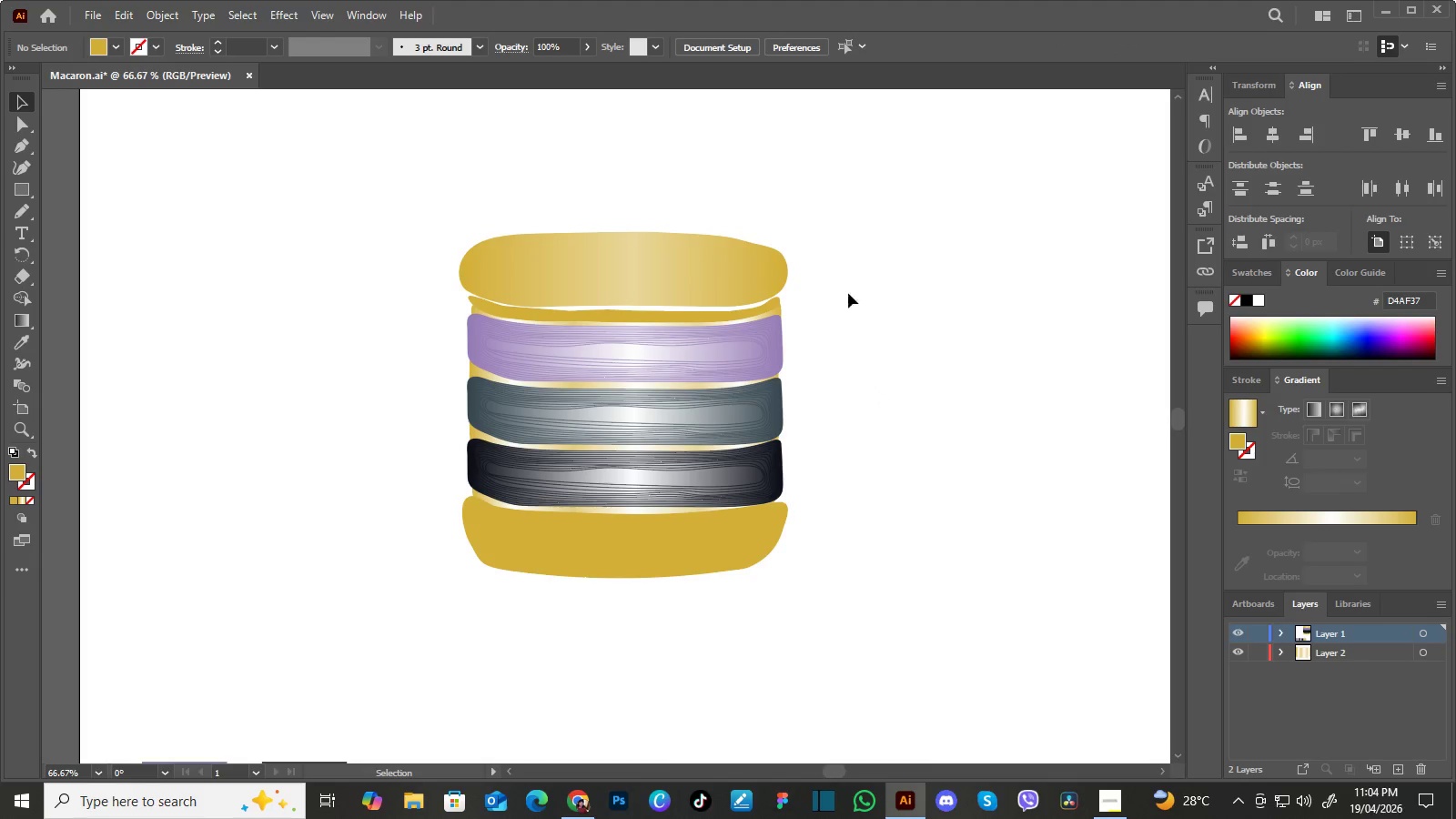 
hold_key(key=Space, duration=1.5)
 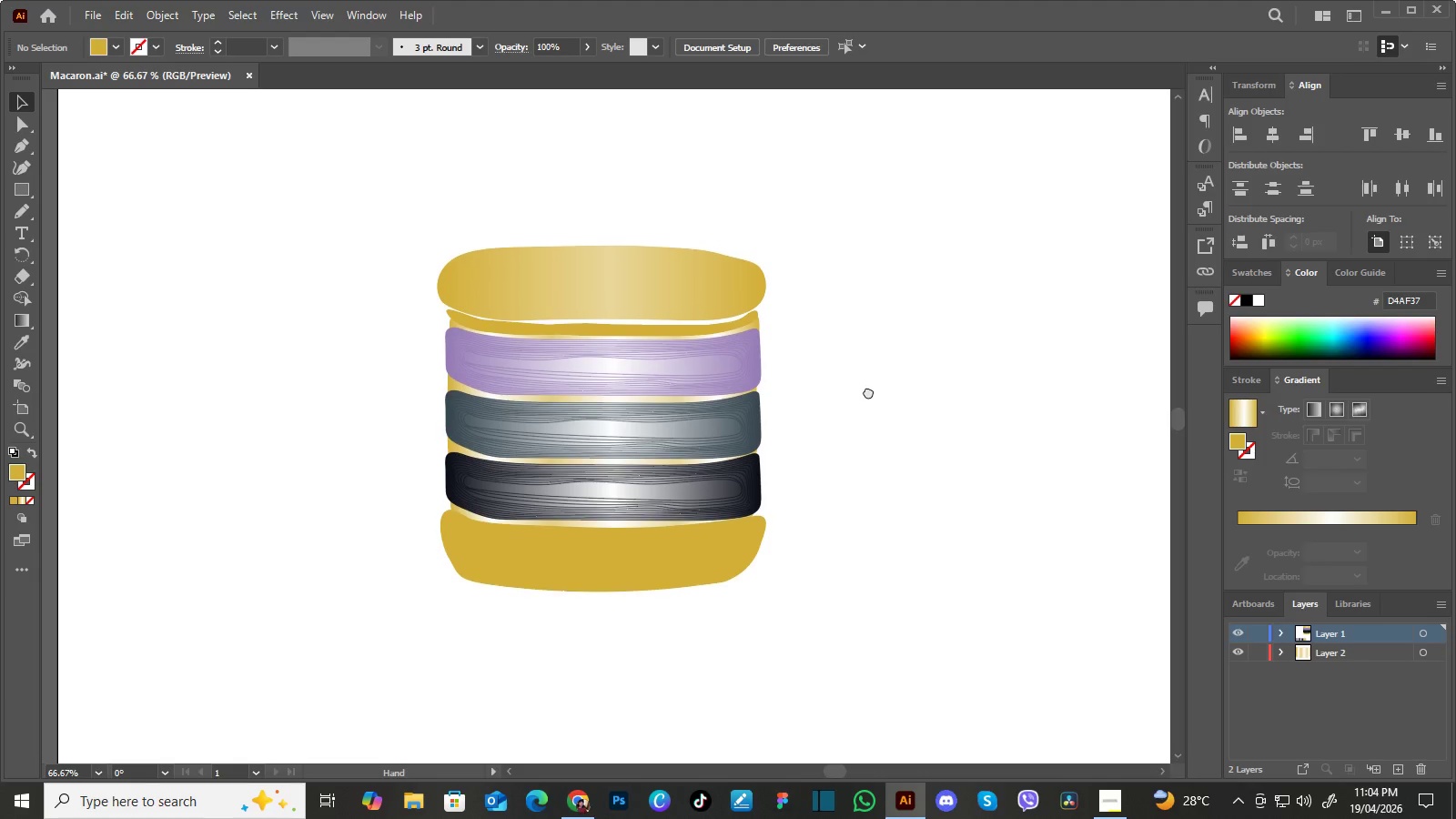 
left_click_drag(start_coordinate=[860, 378], to_coordinate=[862, 308])
 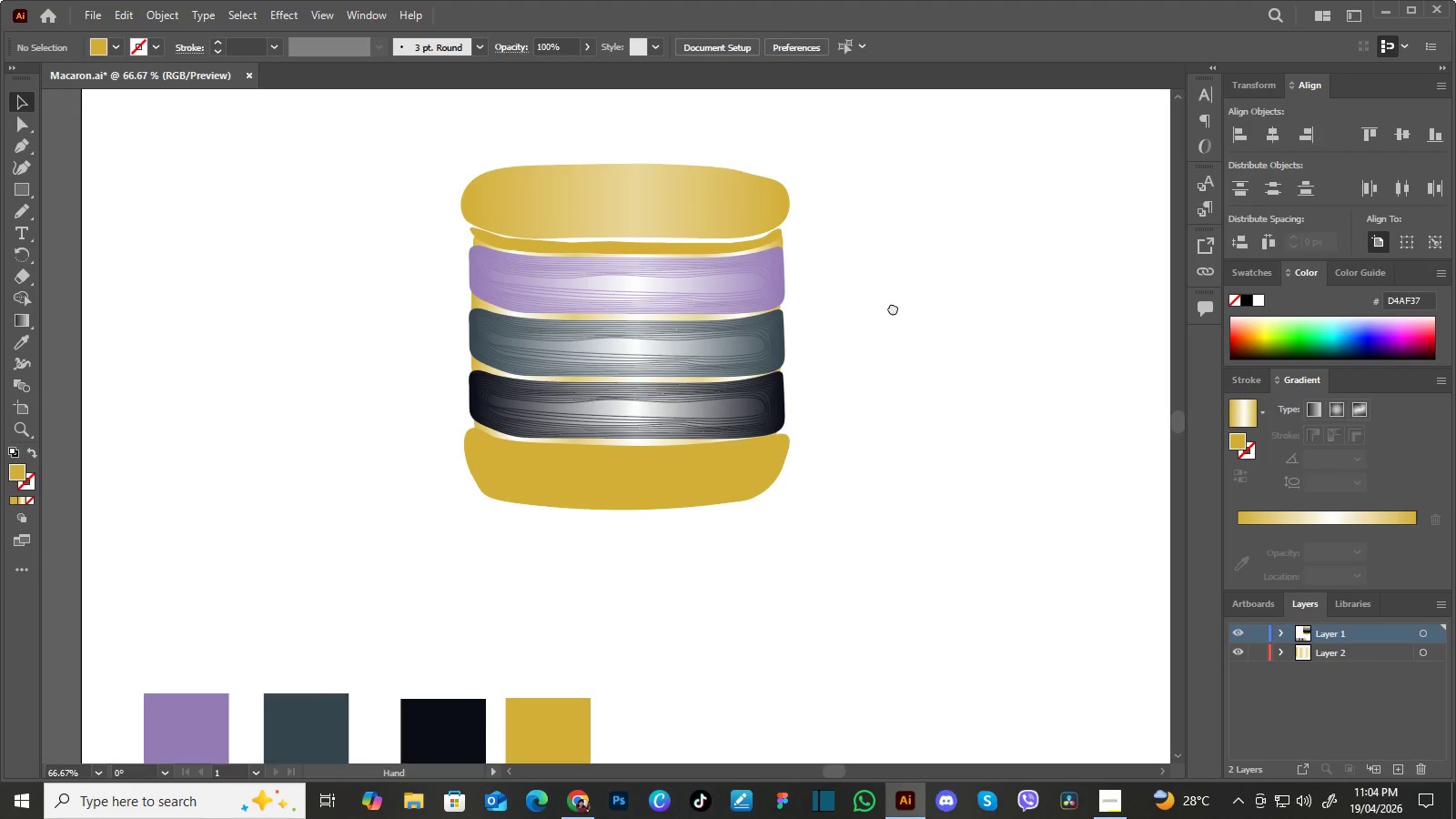 
left_click_drag(start_coordinate=[893, 308], to_coordinate=[875, 345])
 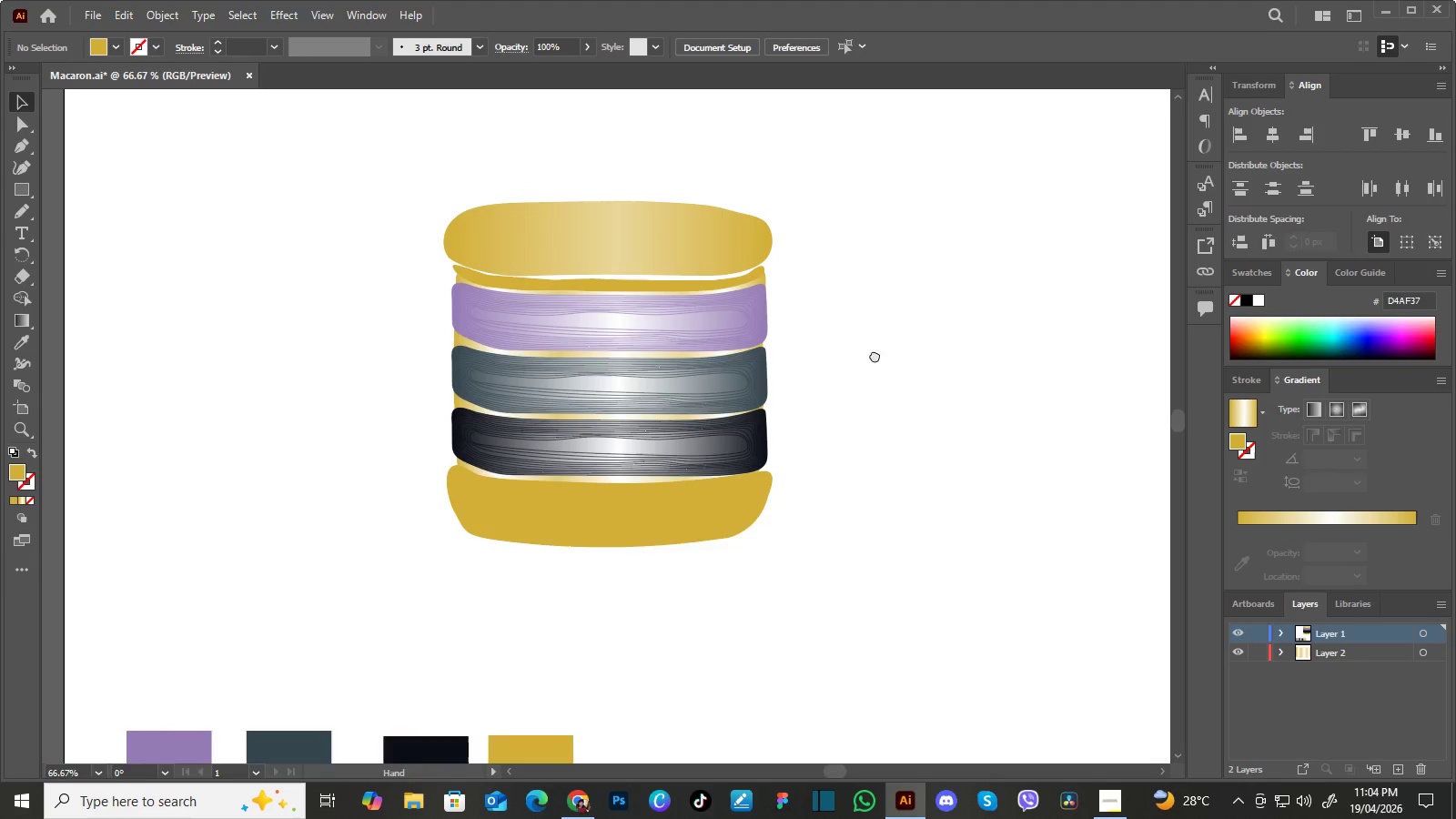 
left_click_drag(start_coordinate=[875, 346], to_coordinate=[873, 379])
 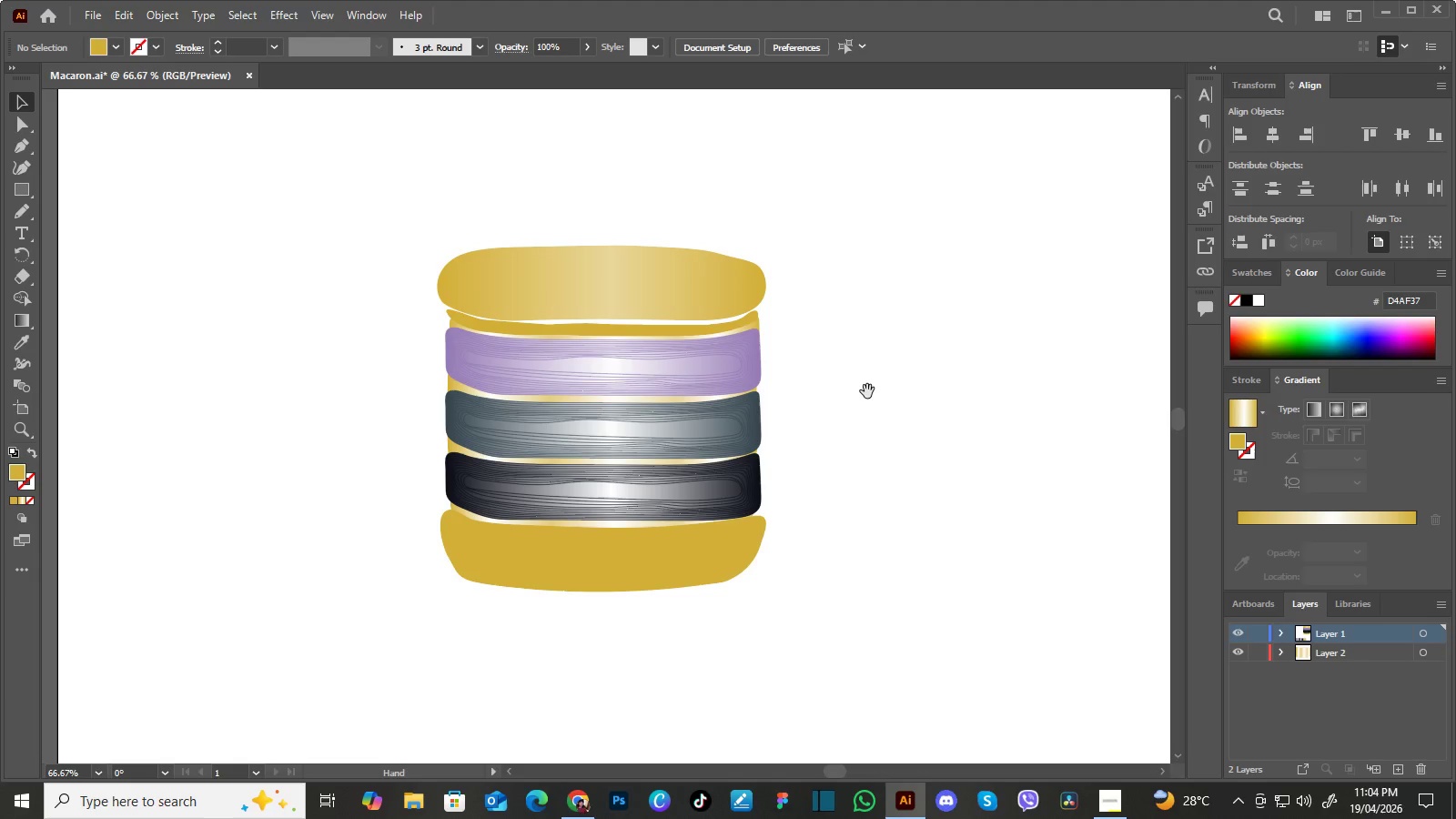 
hold_key(key=Space, duration=1.52)
 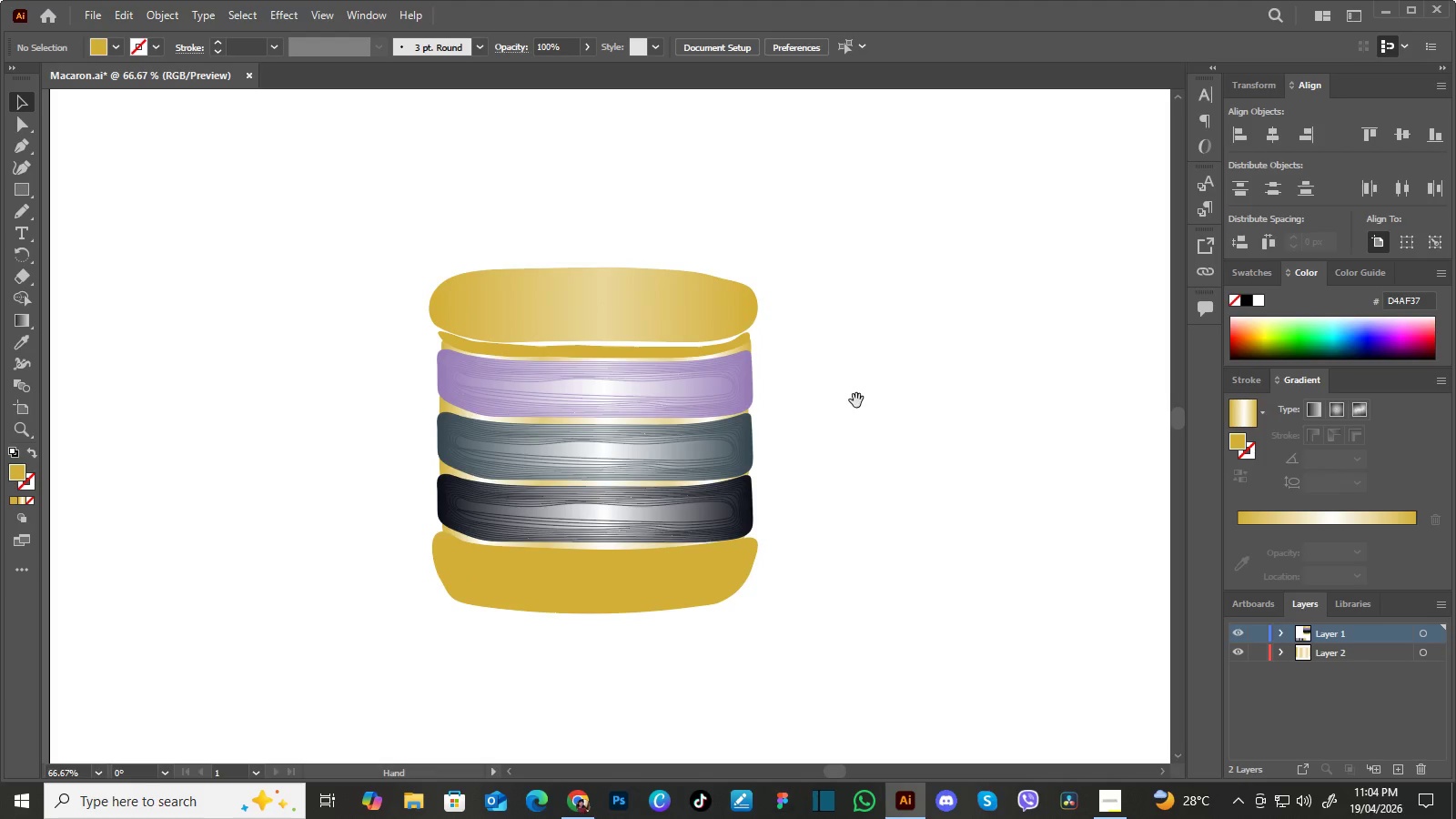 
left_click_drag(start_coordinate=[873, 379], to_coordinate=[868, 391])
 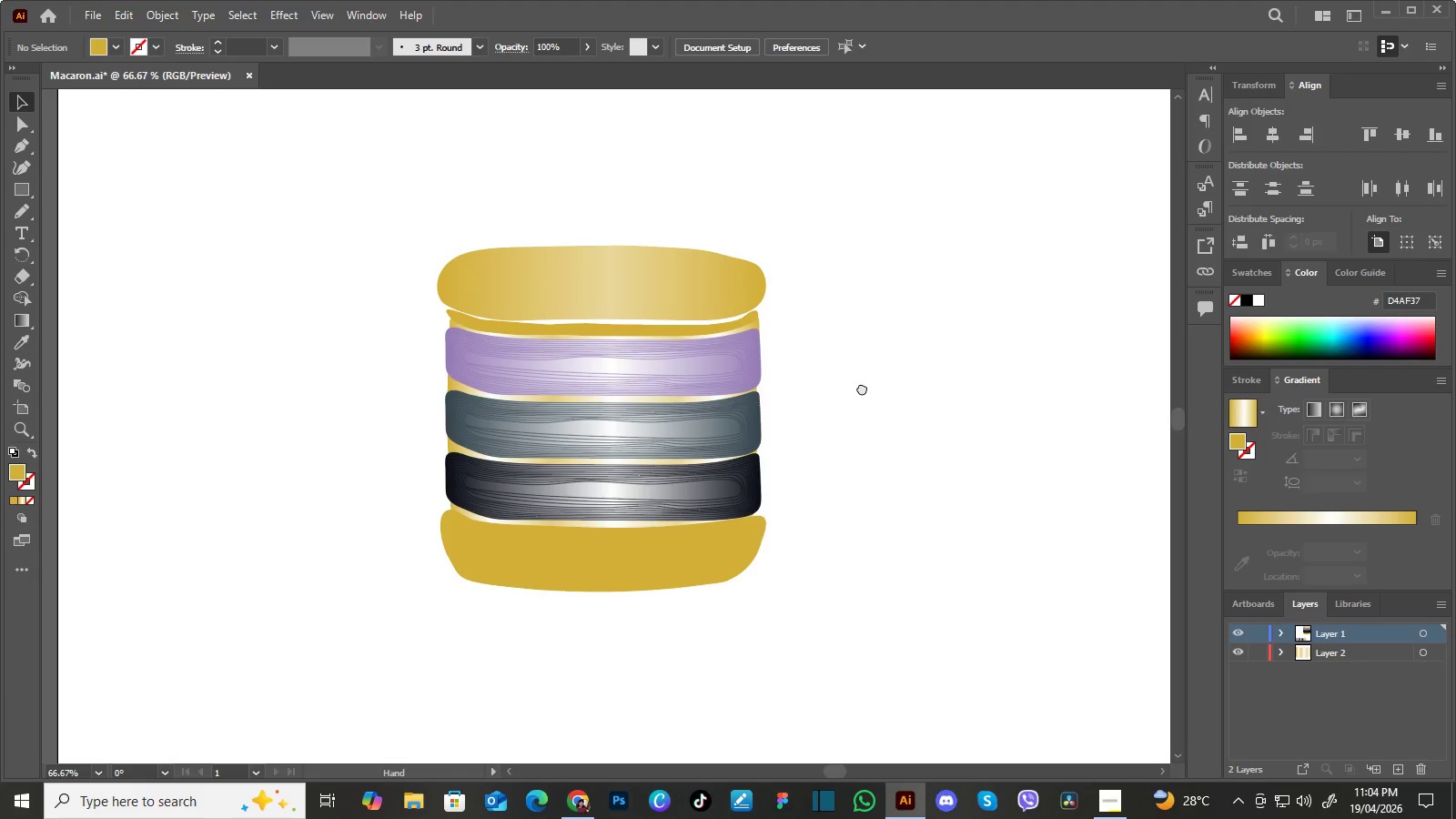 
left_click_drag(start_coordinate=[862, 388], to_coordinate=[853, 410])
 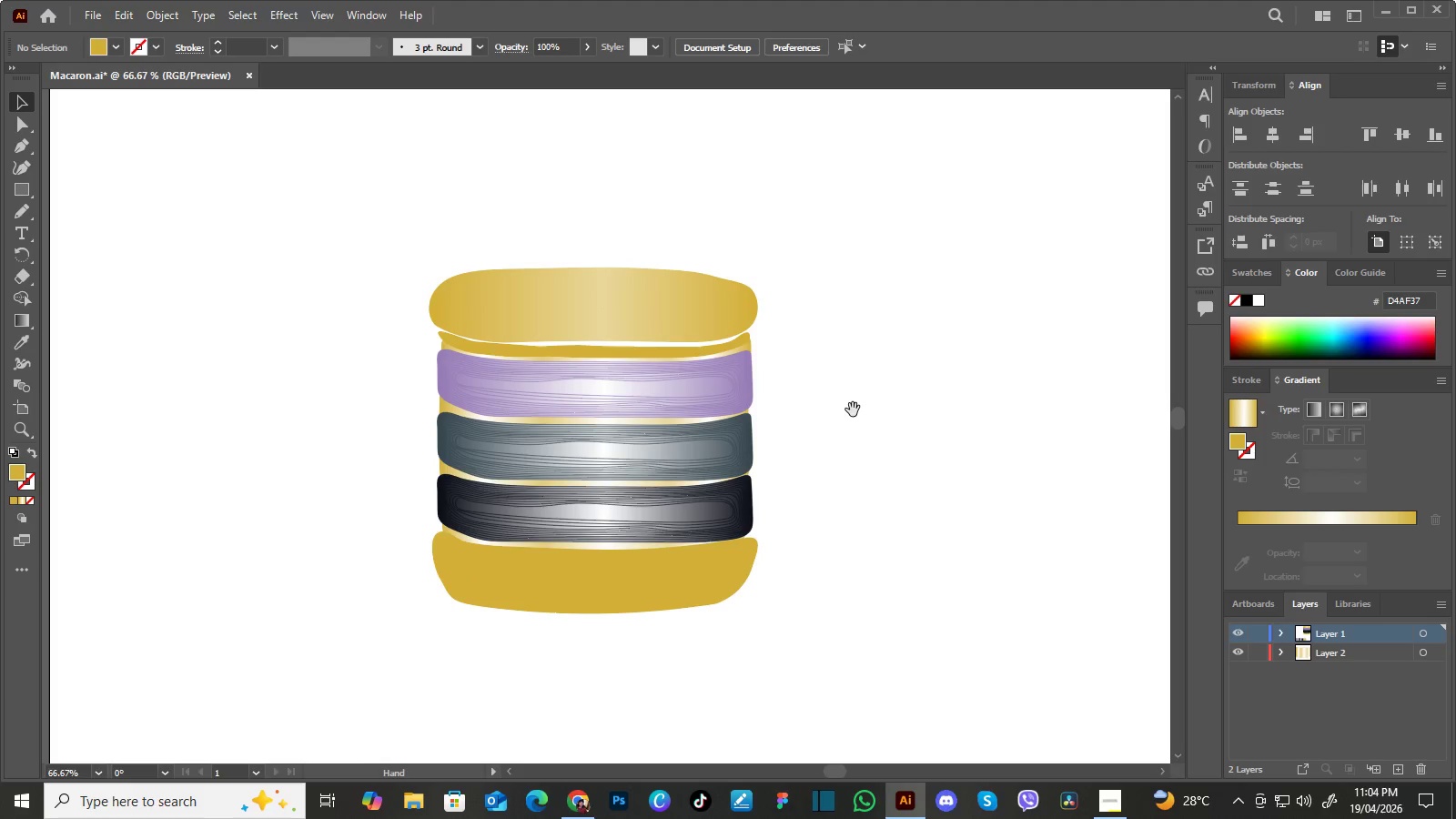 
key(Space)
 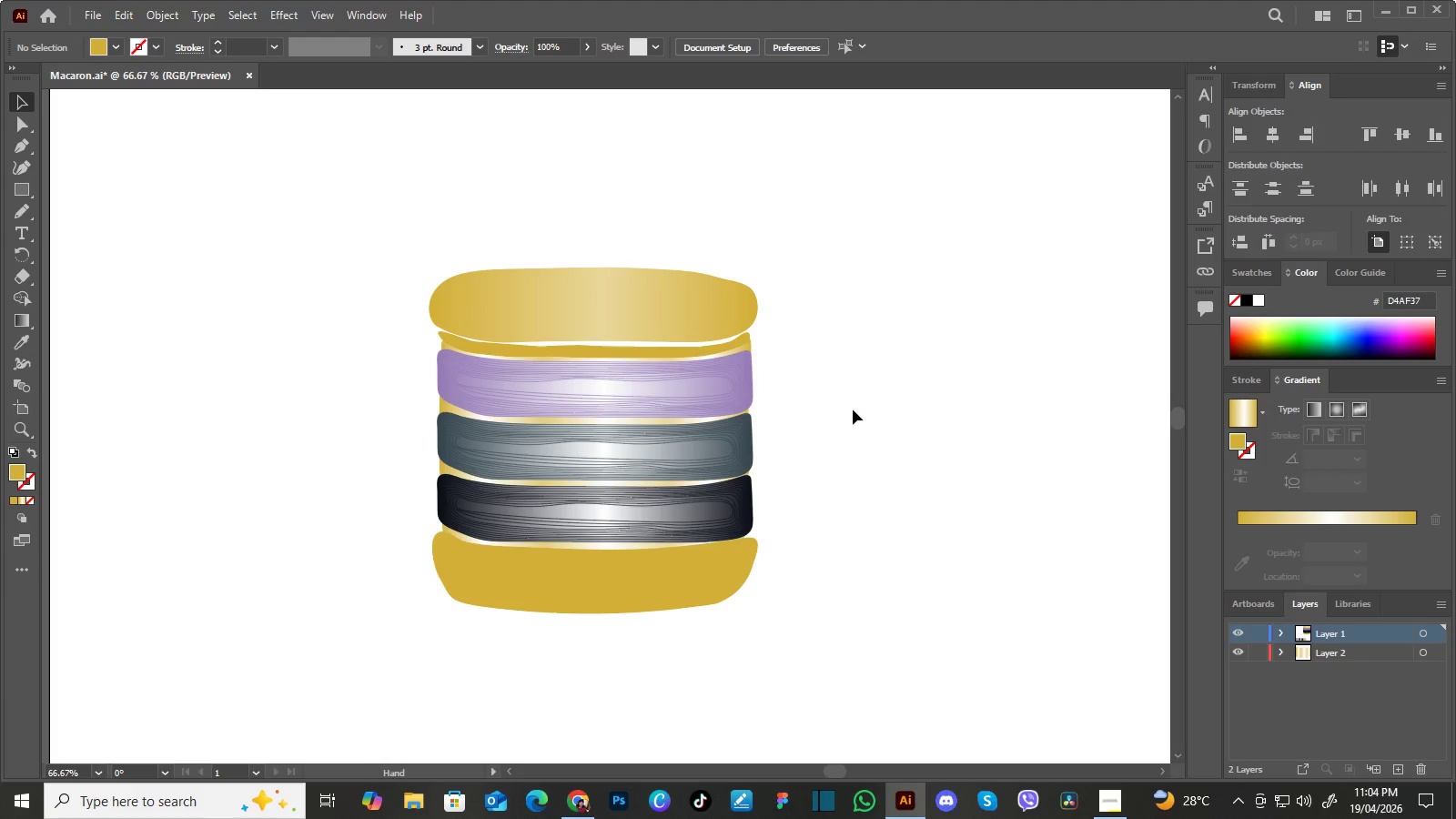 
key(Space)
 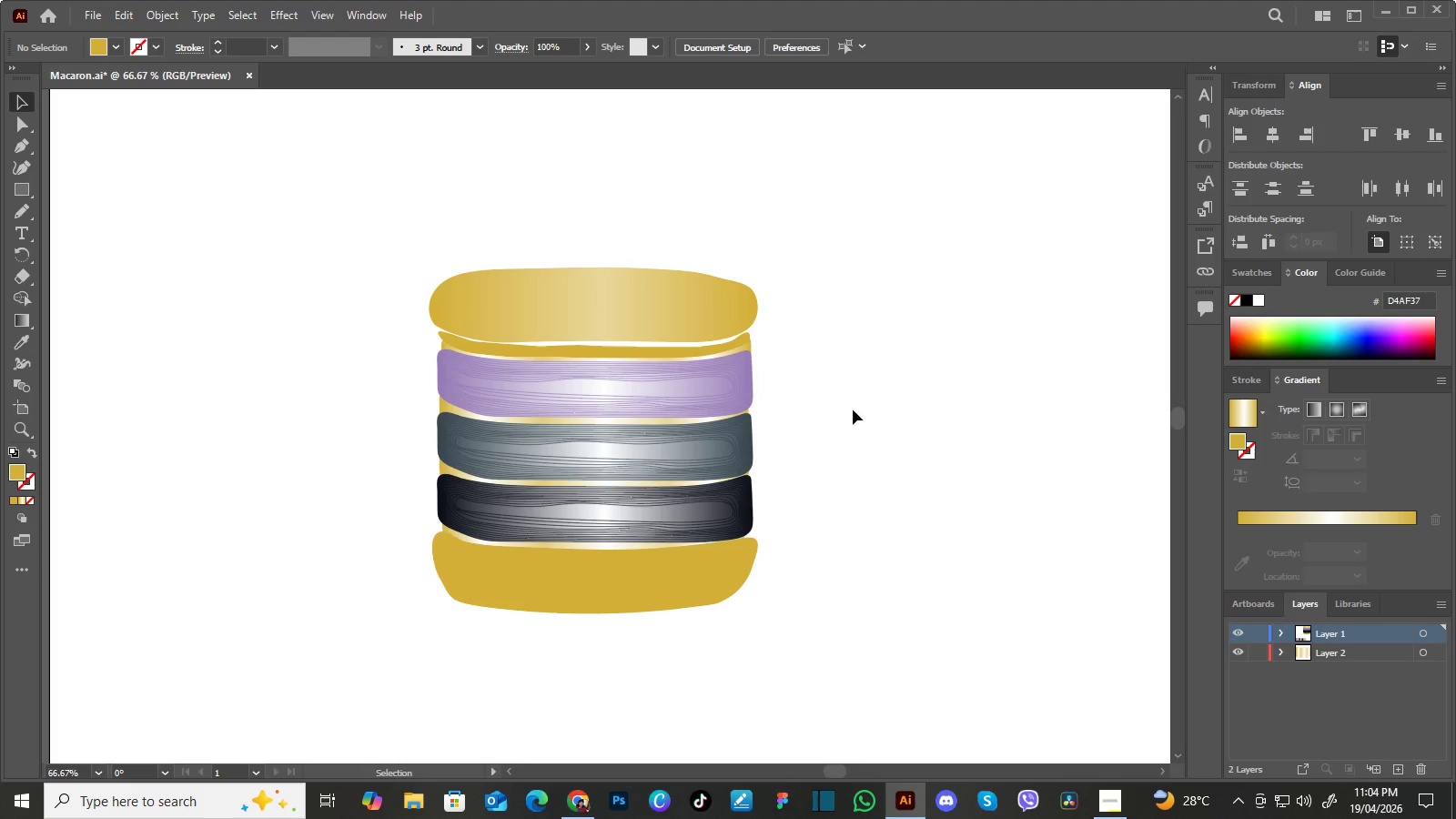 
key(Space)
 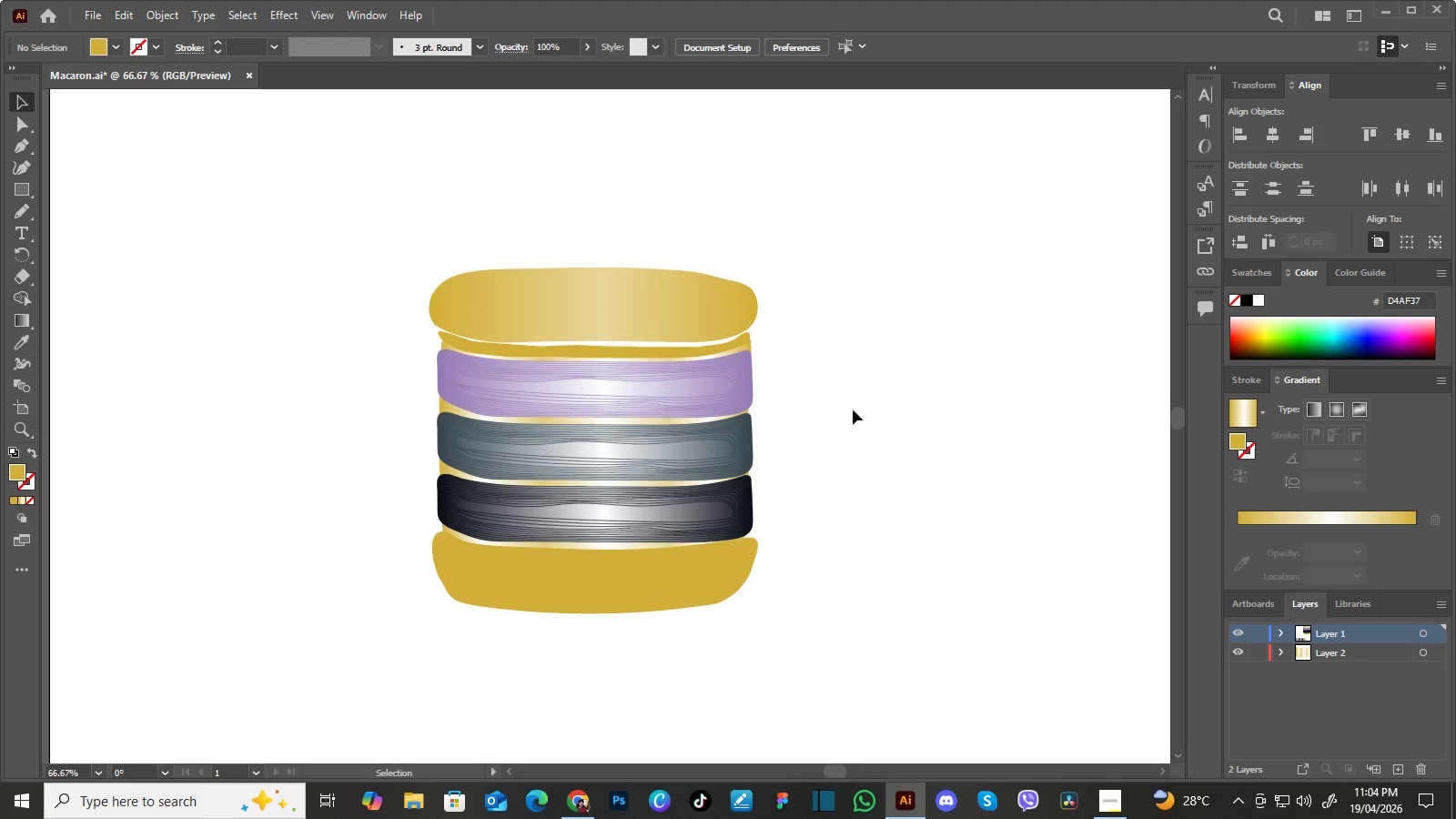 
key(Space)
 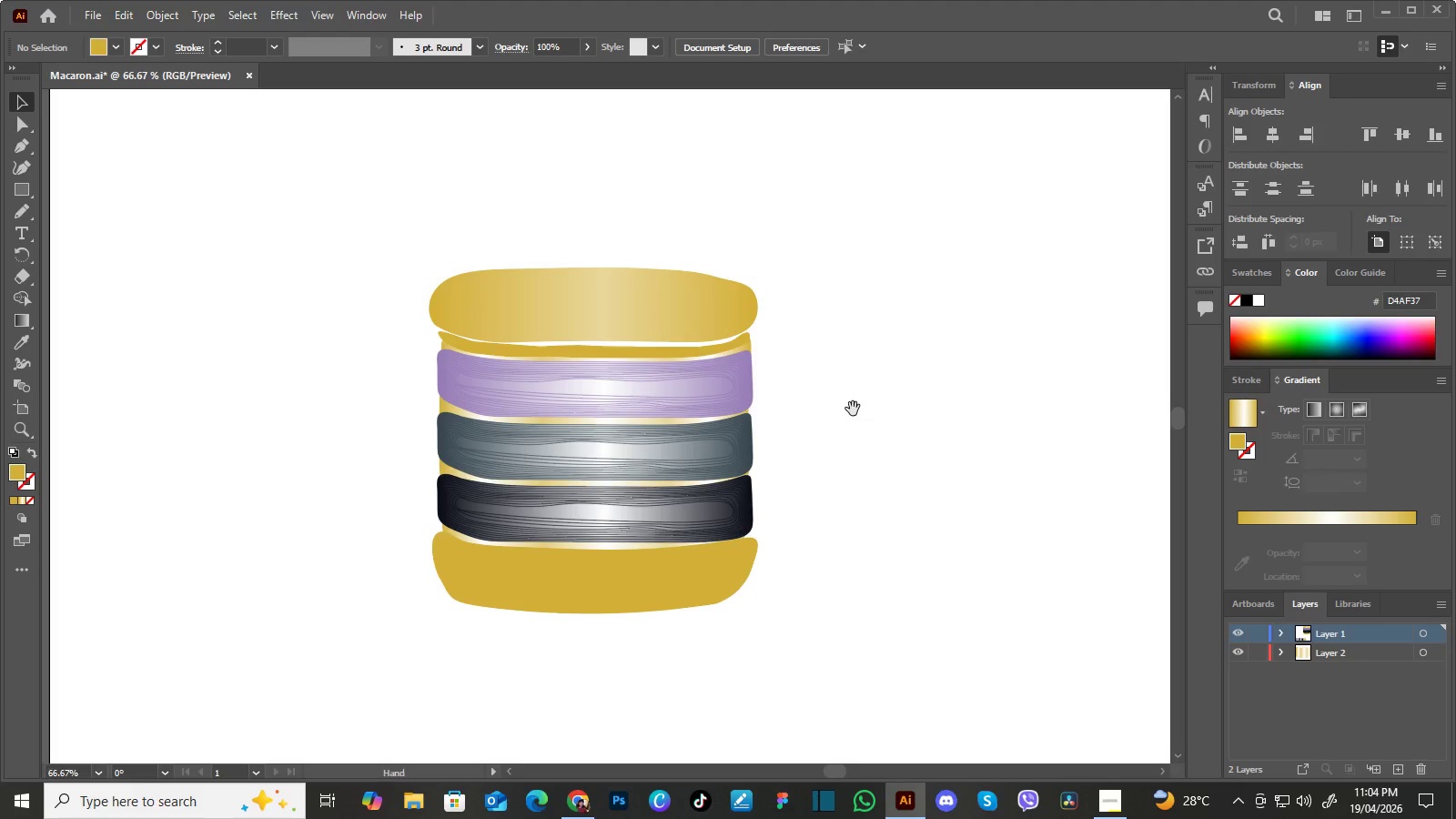 
hold_key(key=Space, duration=1.31)
 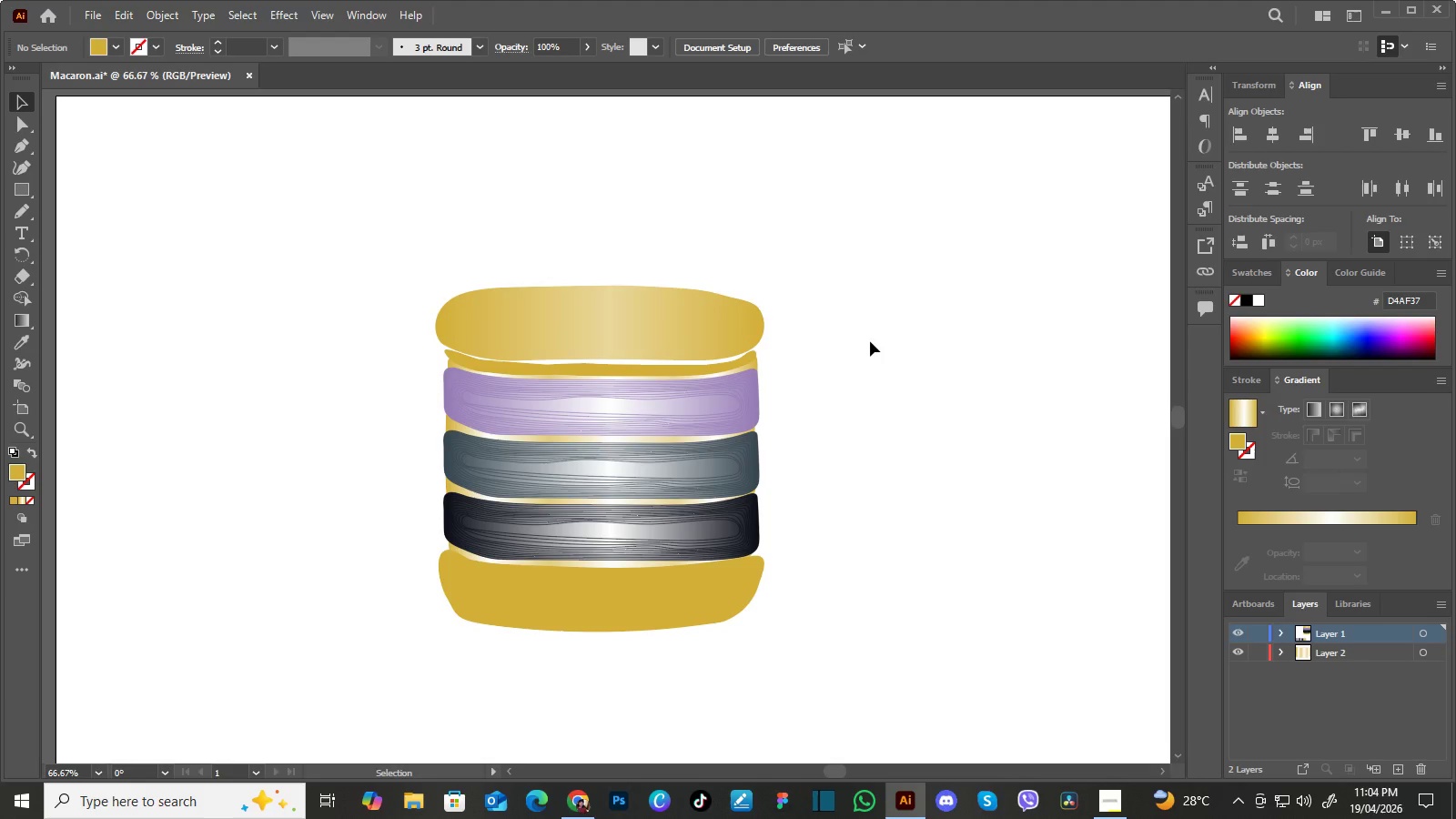 
left_click_drag(start_coordinate=[856, 400], to_coordinate=[853, 441])
 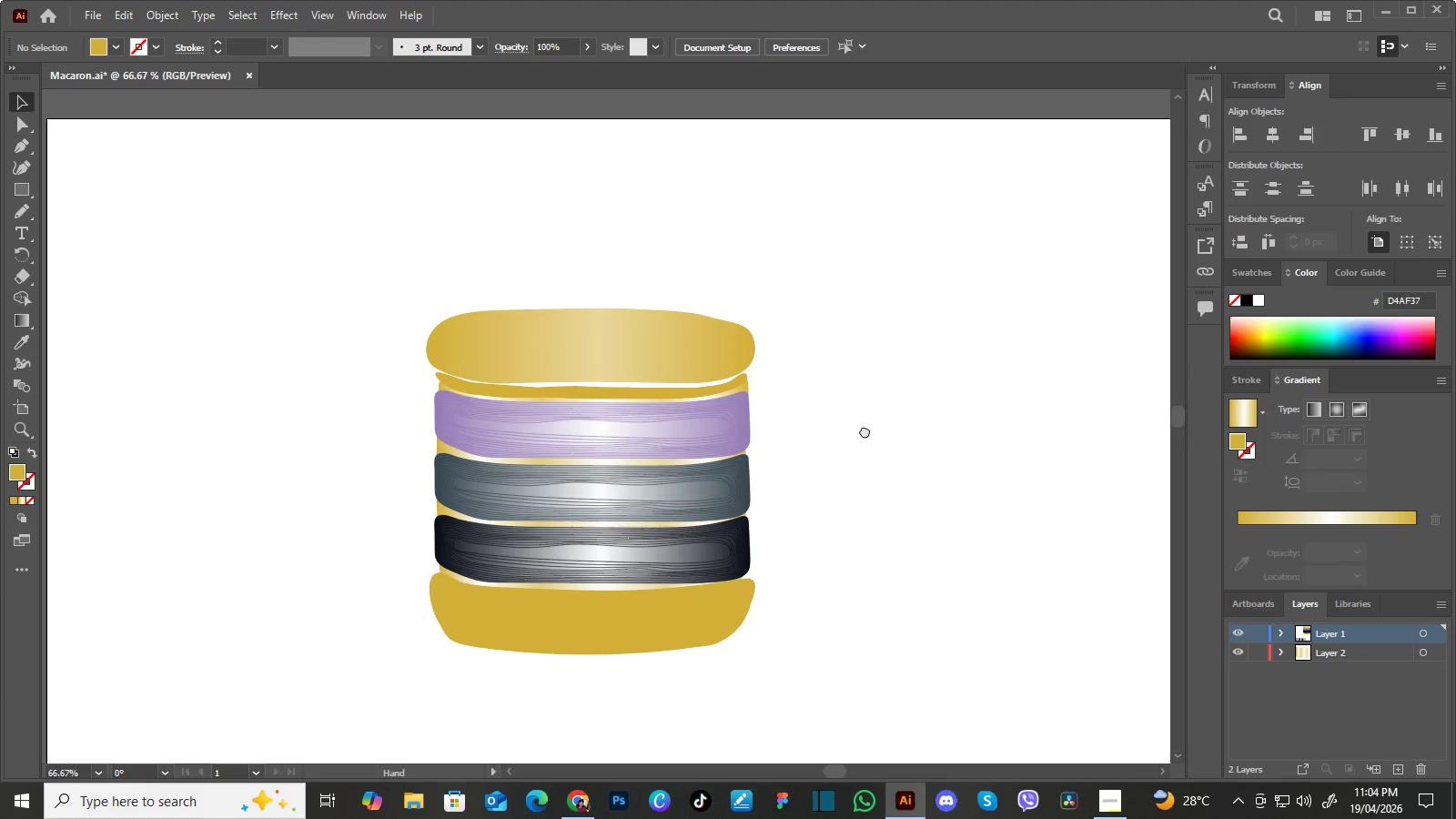 
left_click_drag(start_coordinate=[864, 430], to_coordinate=[874, 408])
 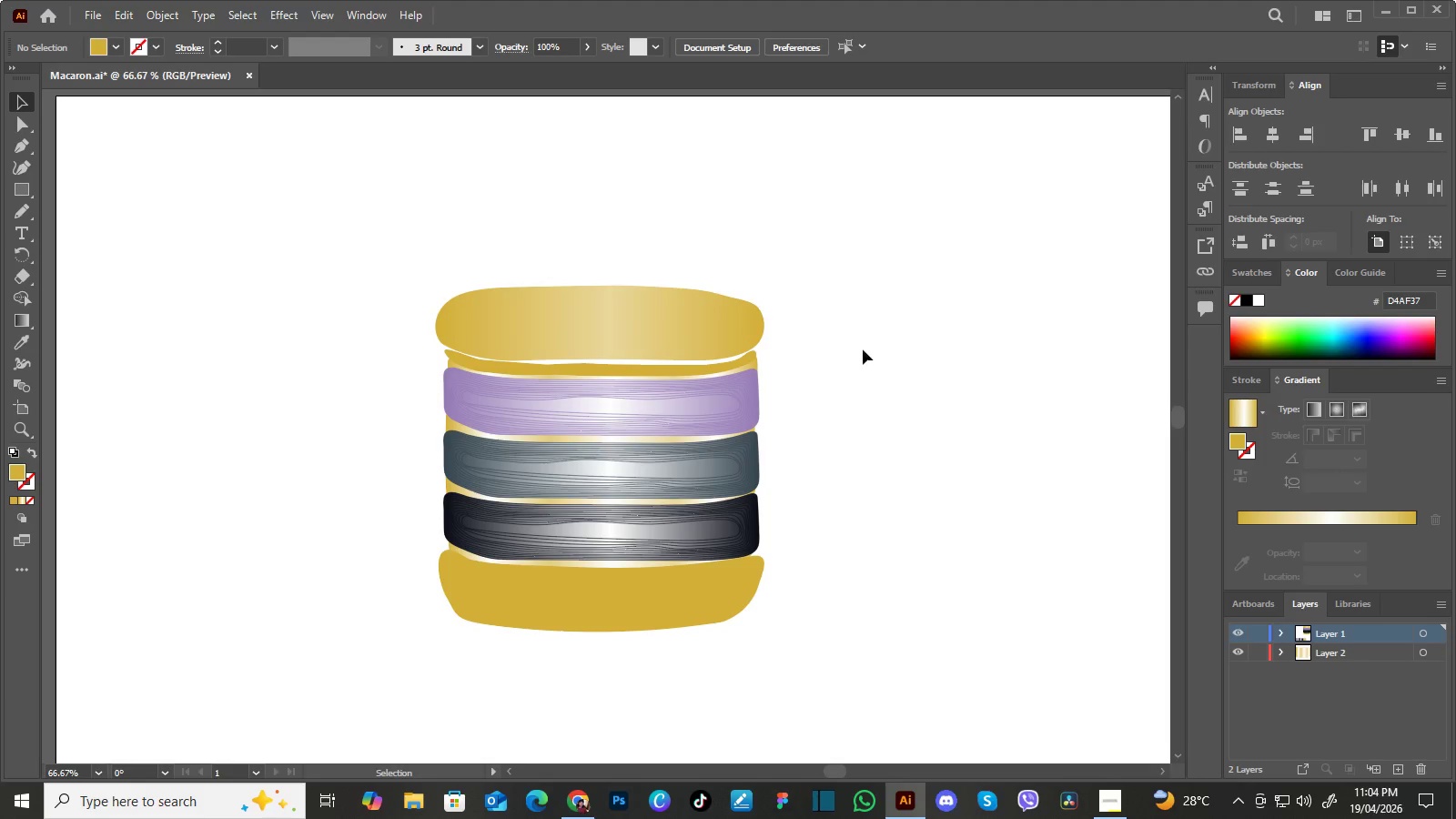 
hold_key(key=Space, duration=0.66)
 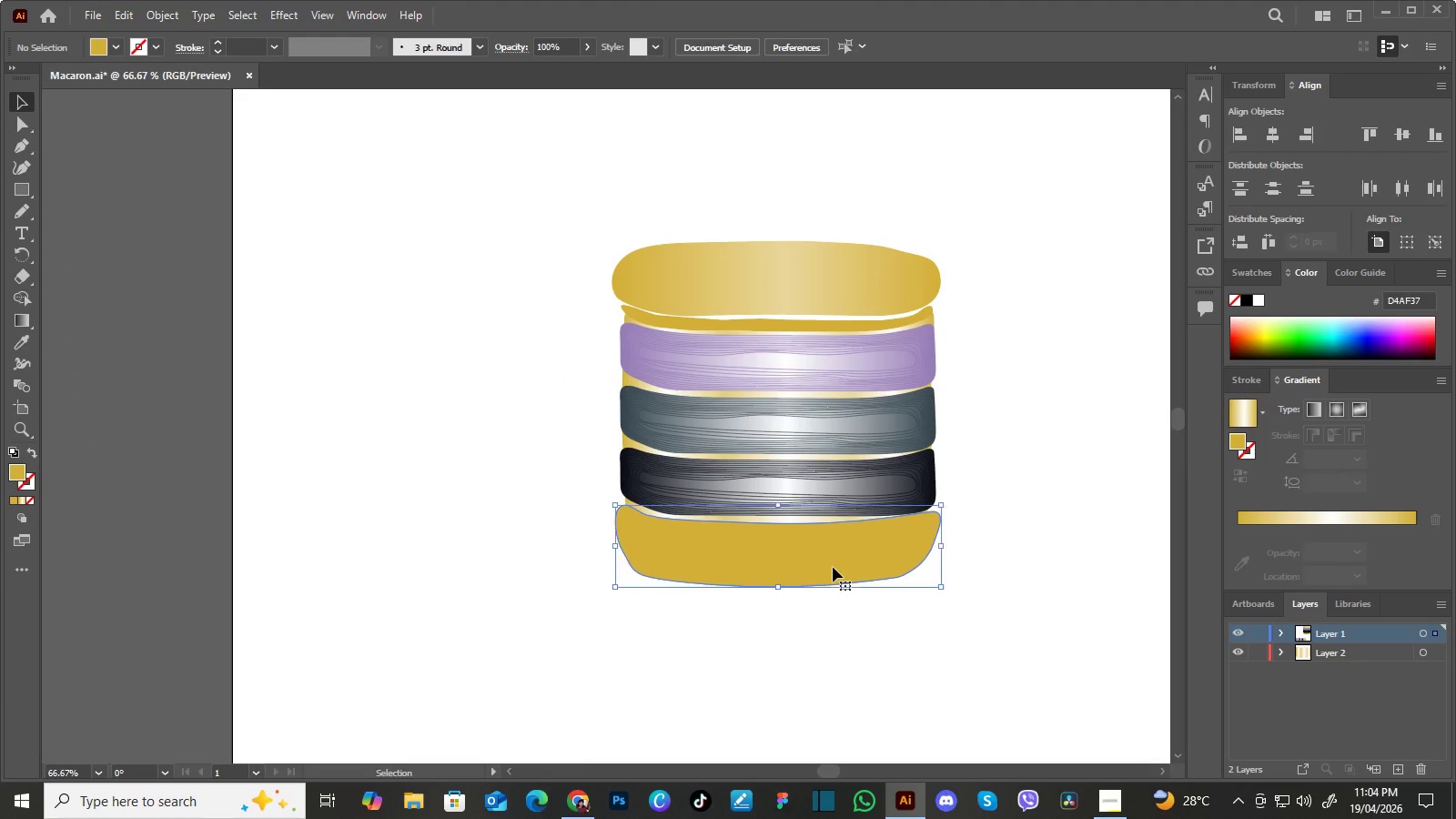 
left_click_drag(start_coordinate=[830, 578], to_coordinate=[1006, 533])
 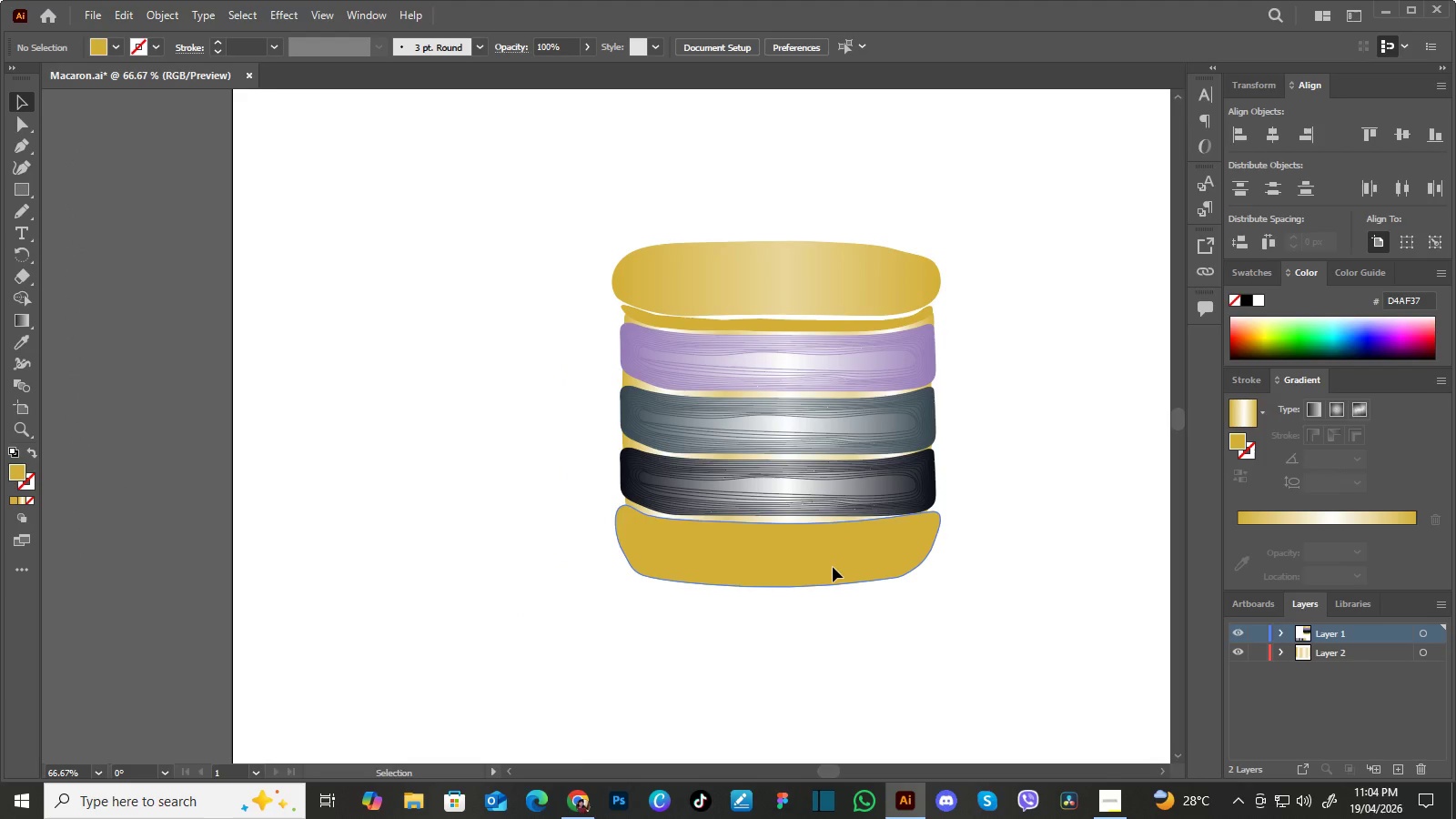 
left_click([833, 567])
 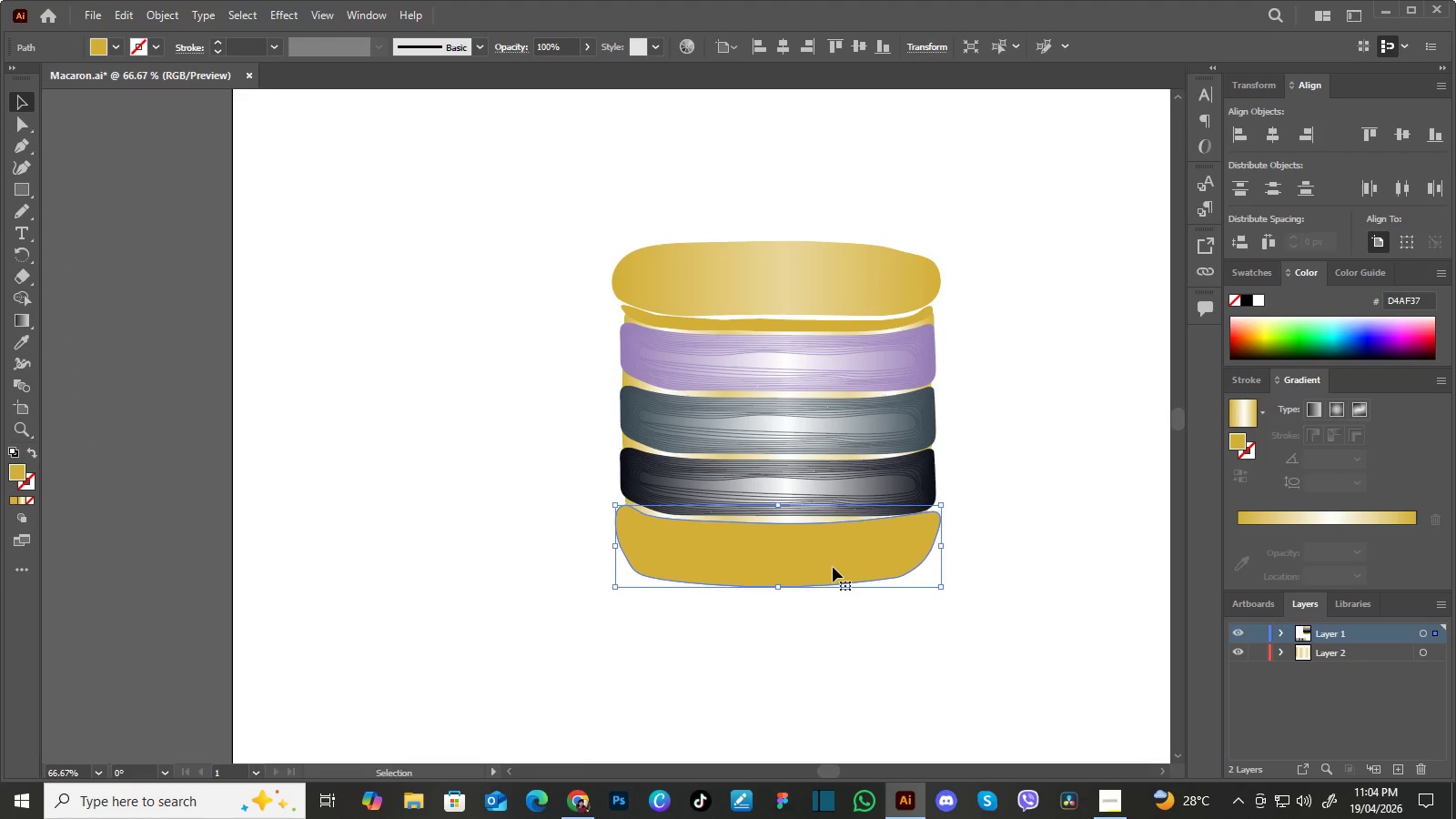 
right_click([833, 567])
 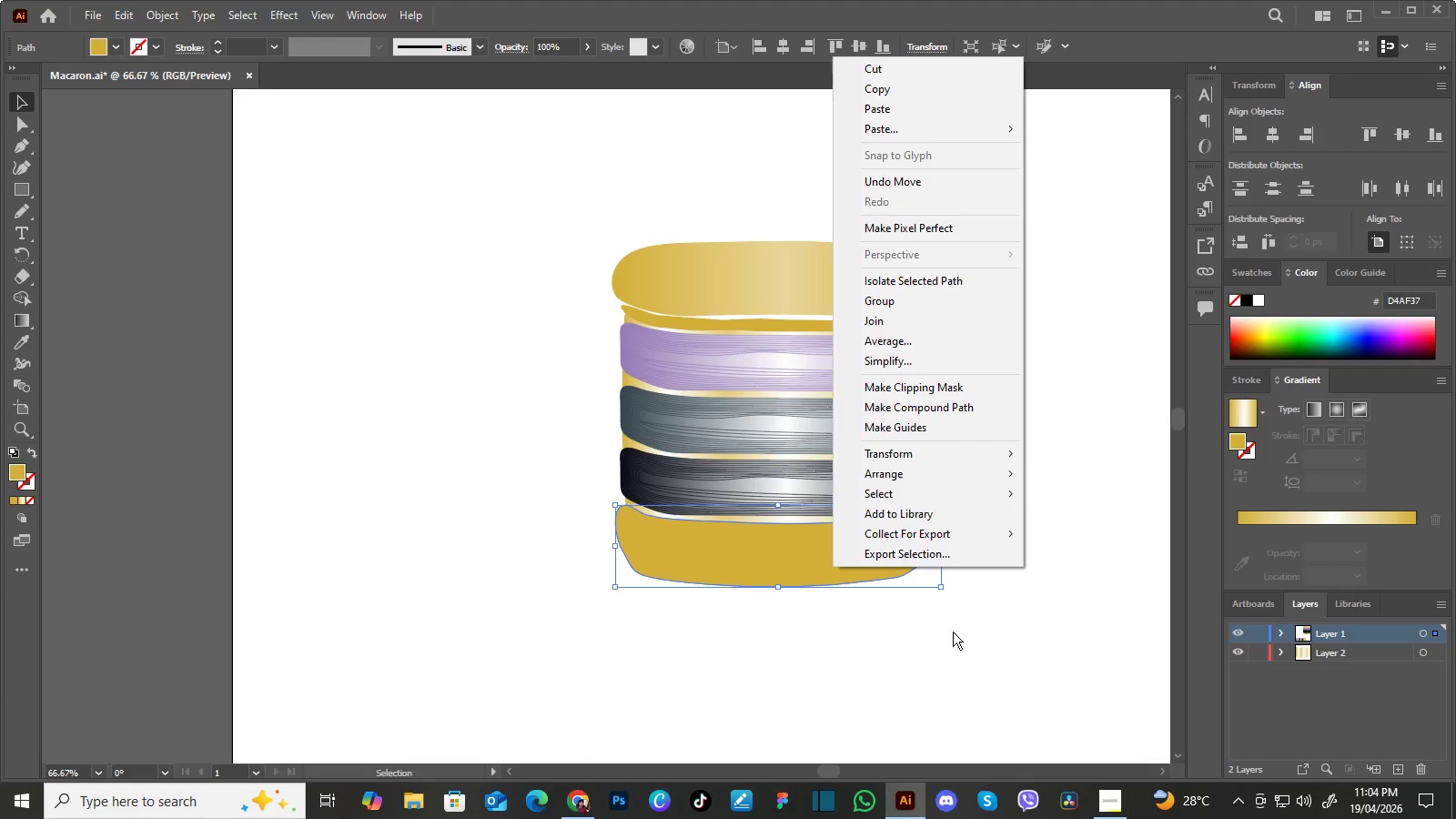 
left_click([985, 647])
 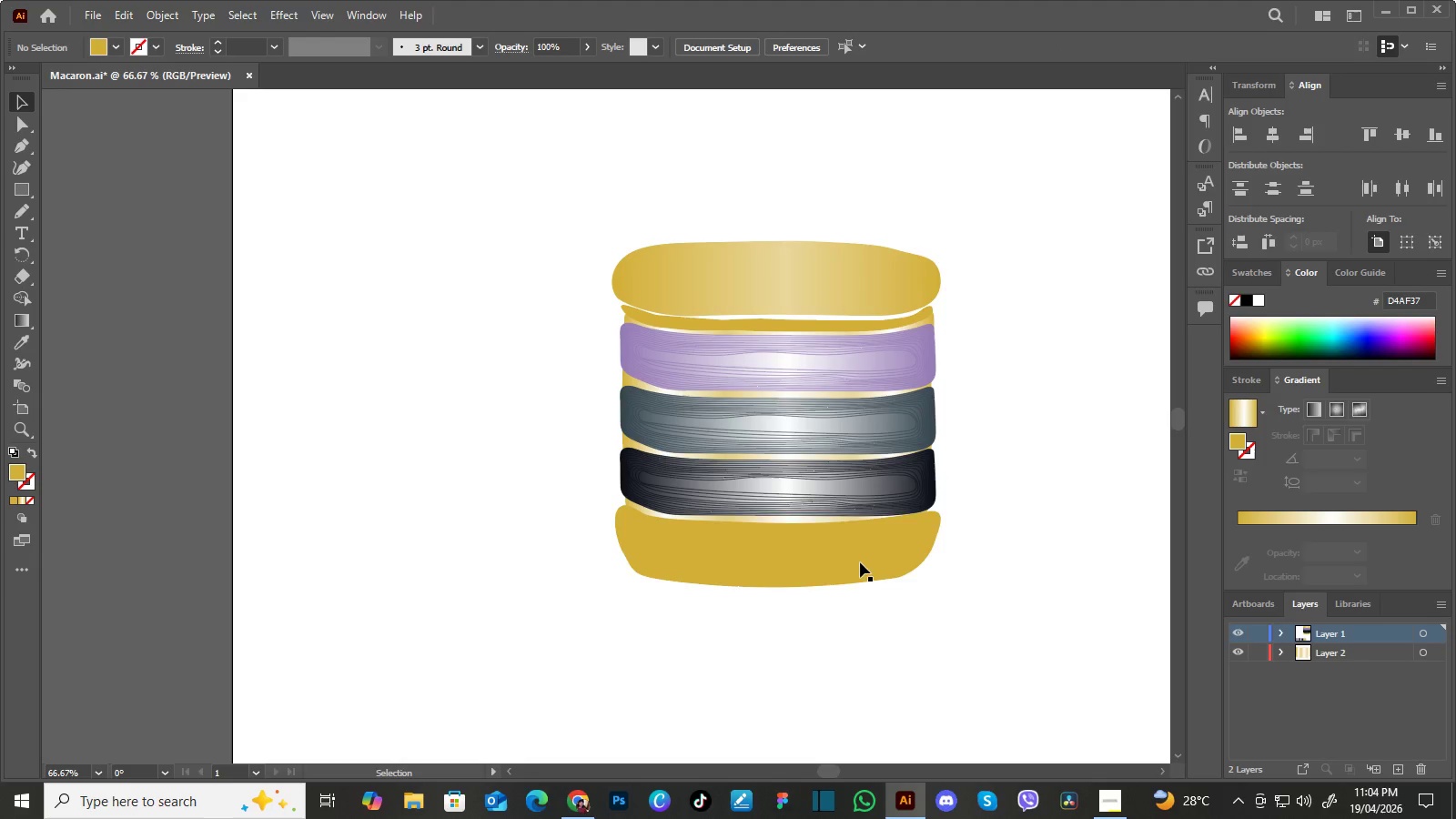 
left_click([860, 562])
 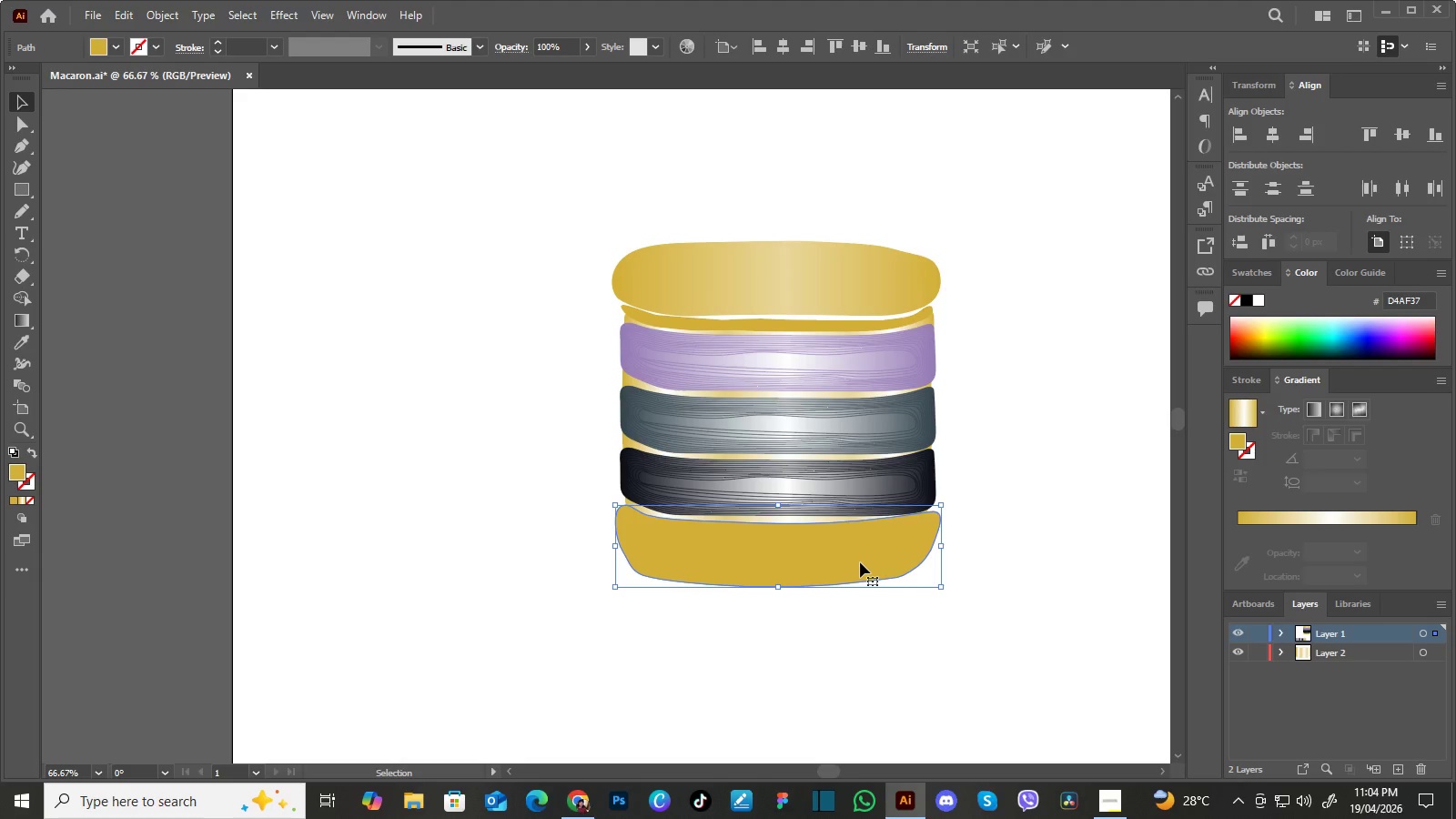 
hold_key(key=AltLeft, duration=0.92)
left_click_drag(start_coordinate=[860, 562], to_coordinate=[857, 644])
 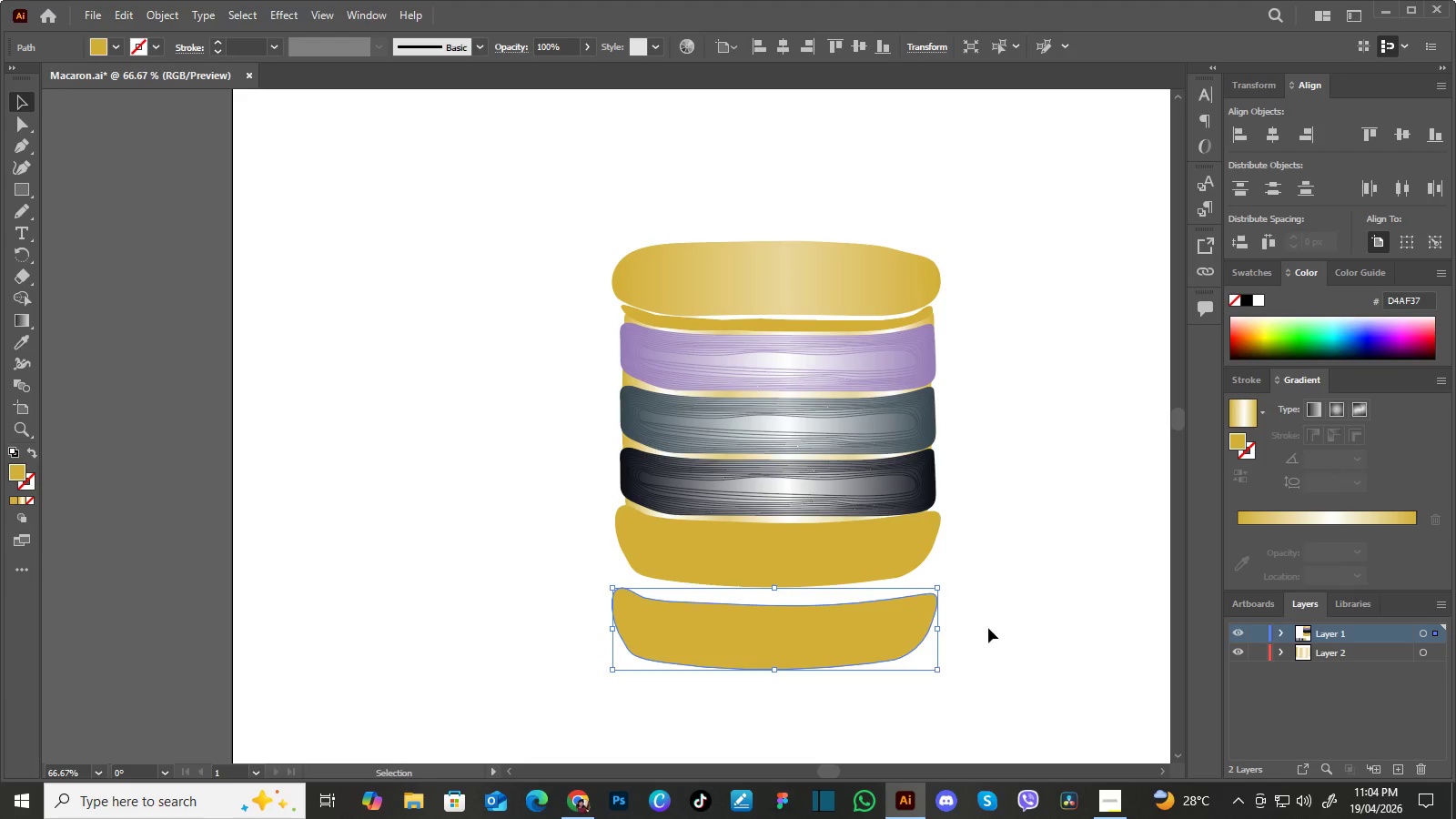 
hold_key(key=Space, duration=0.5)
 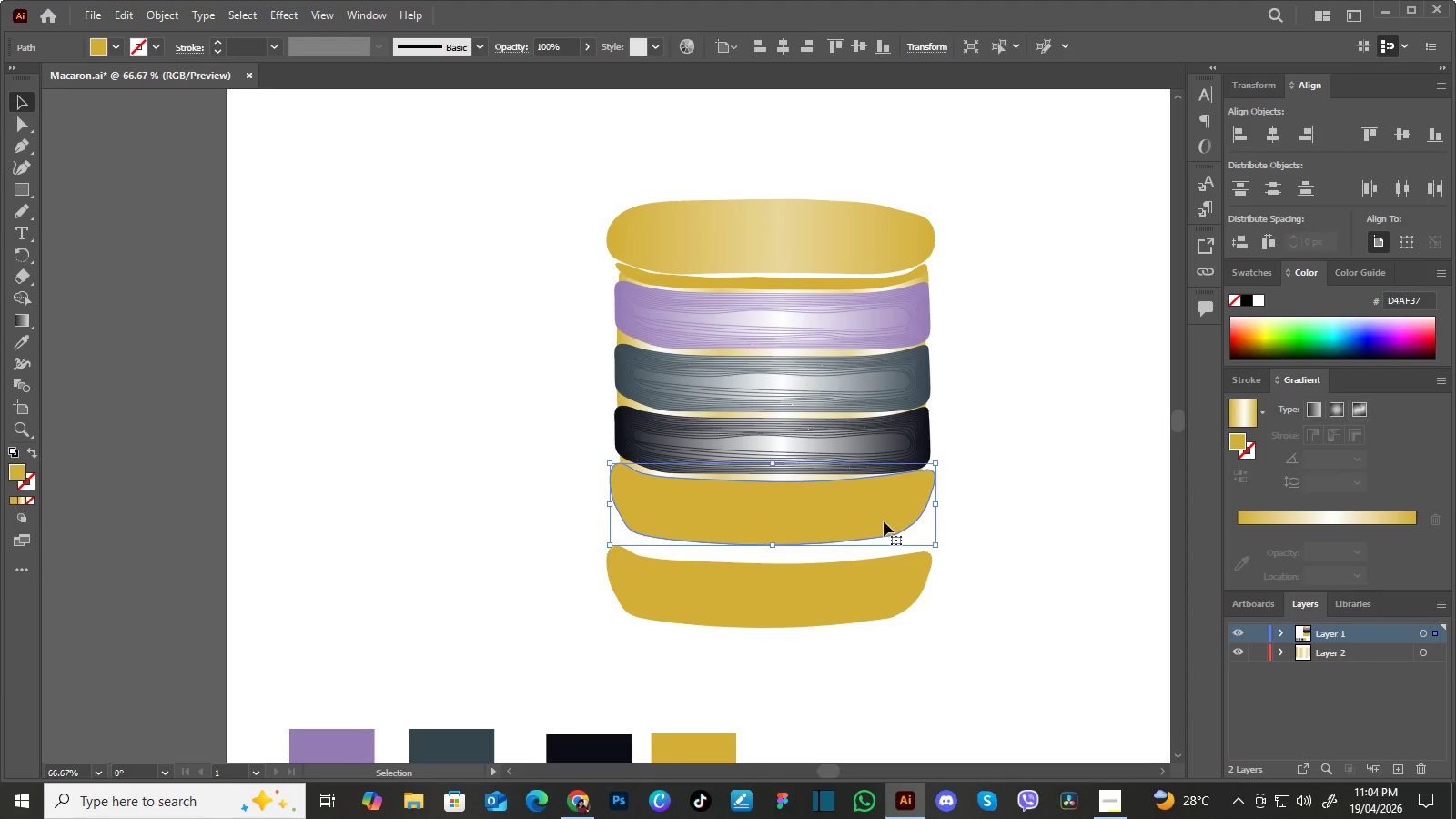 
left_click_drag(start_coordinate=[1002, 630], to_coordinate=[996, 588])
 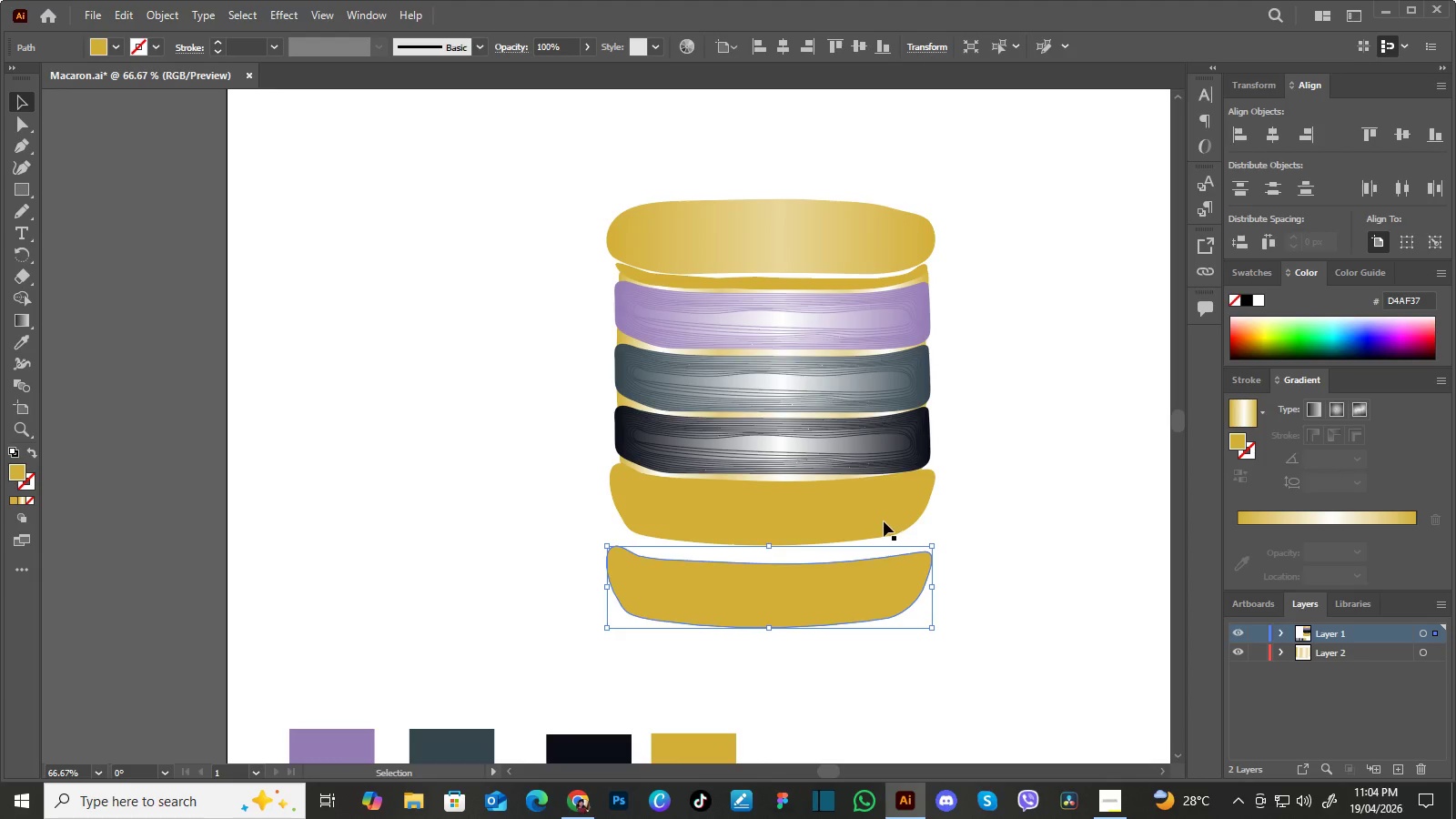 
left_click([884, 521])
 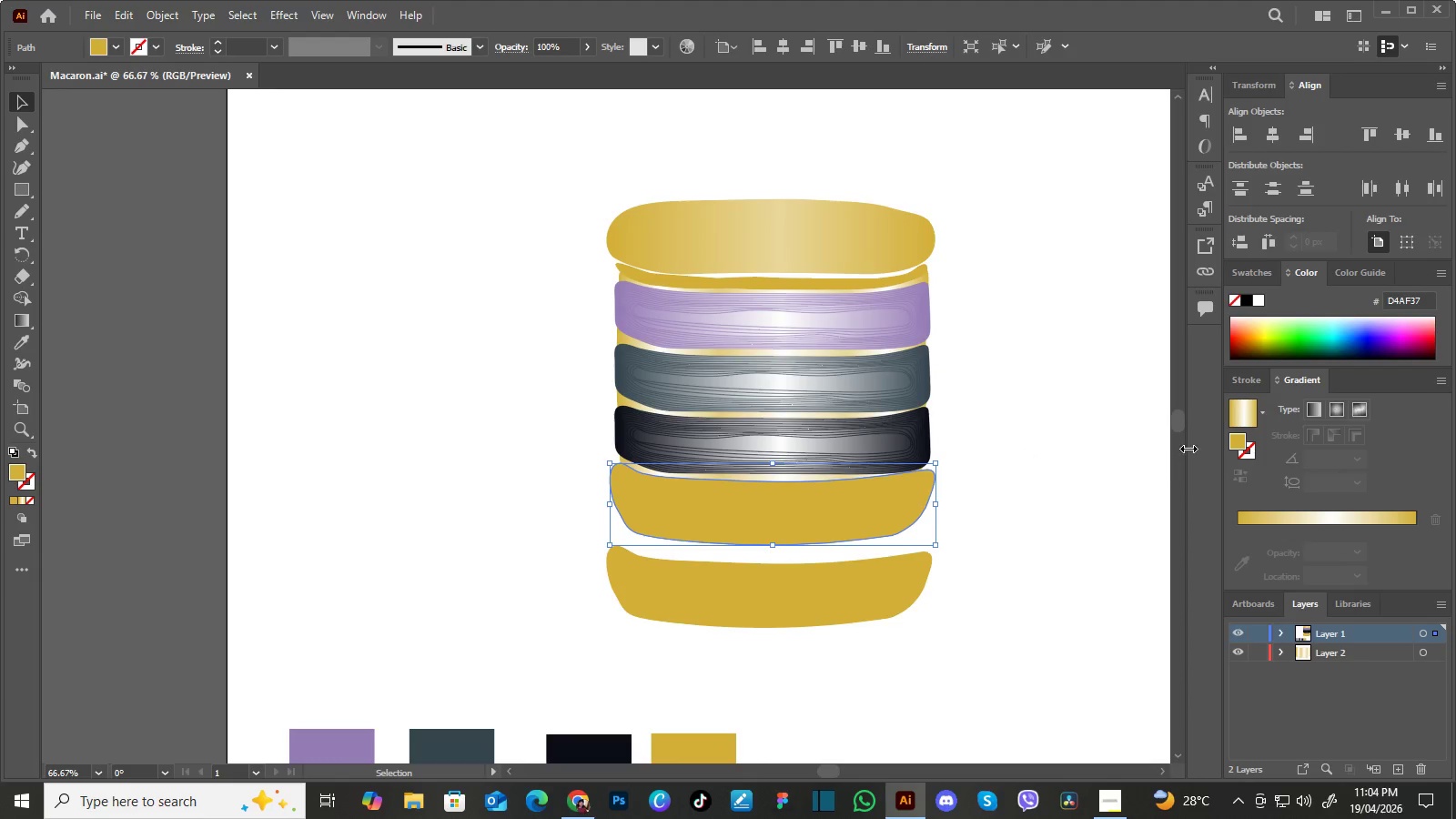 
left_click([1241, 421])
 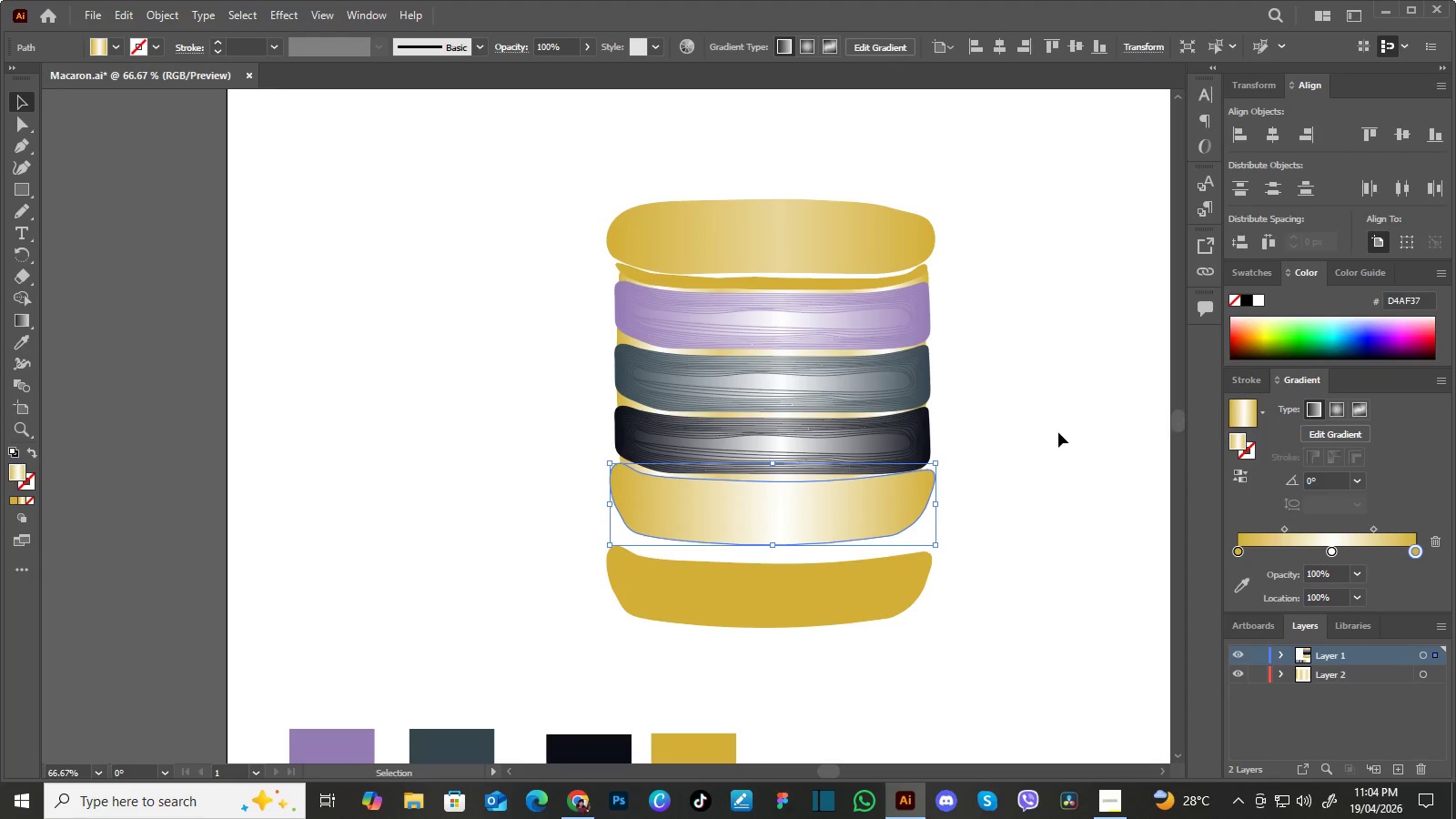 
left_click([1053, 435])
 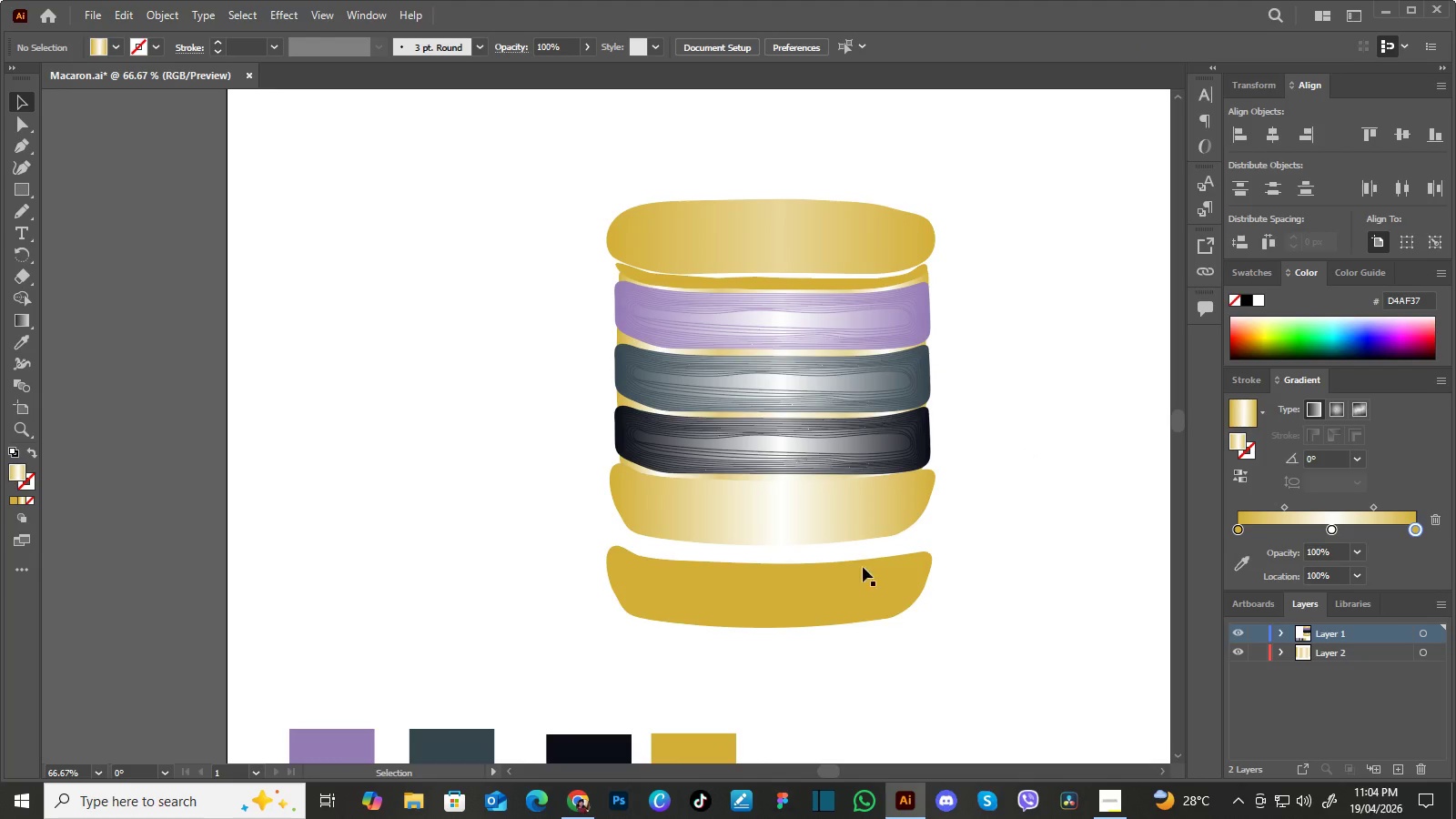 
left_click([854, 576])
 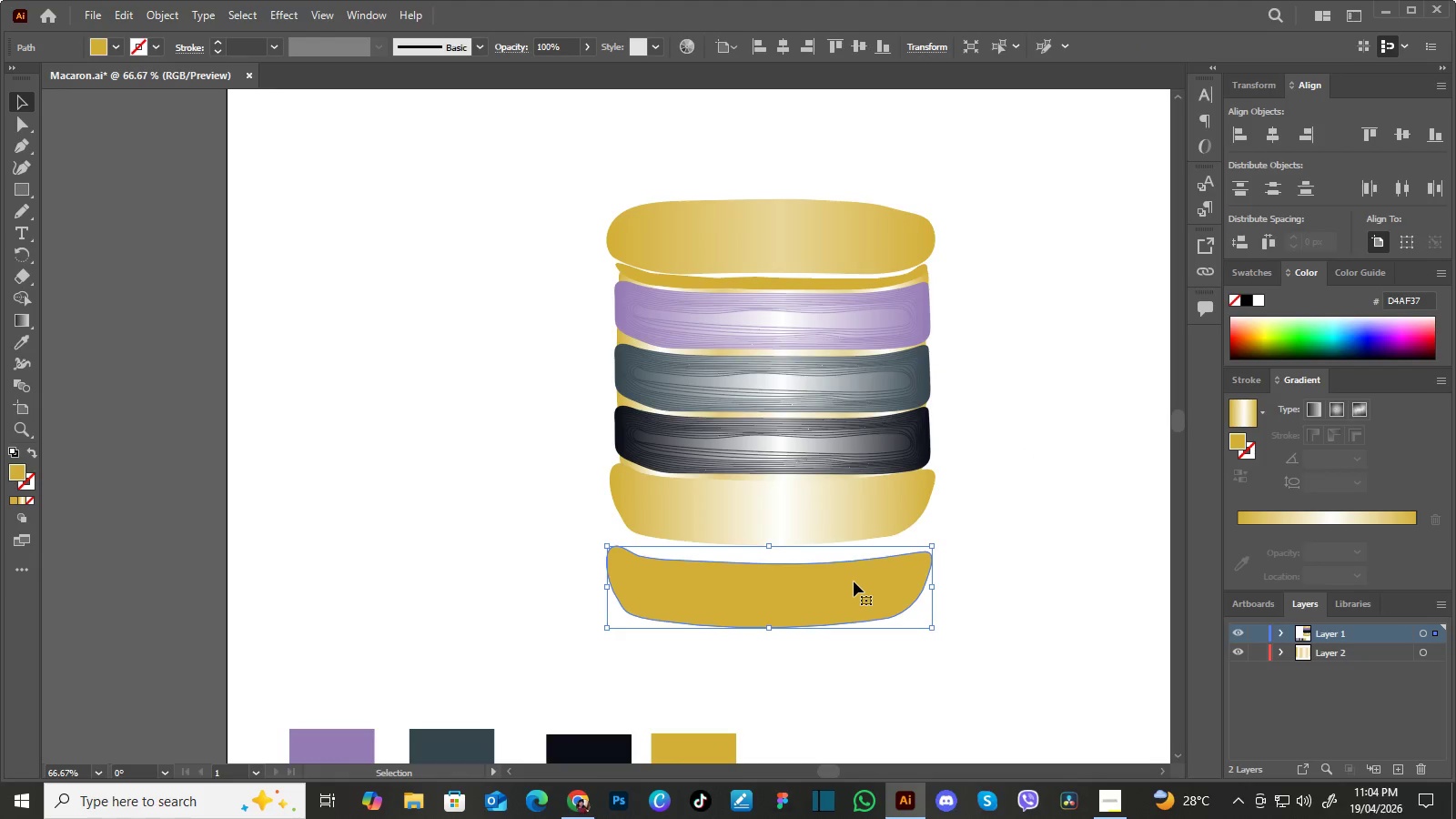 
left_click_drag(start_coordinate=[854, 581], to_coordinate=[860, 516])
 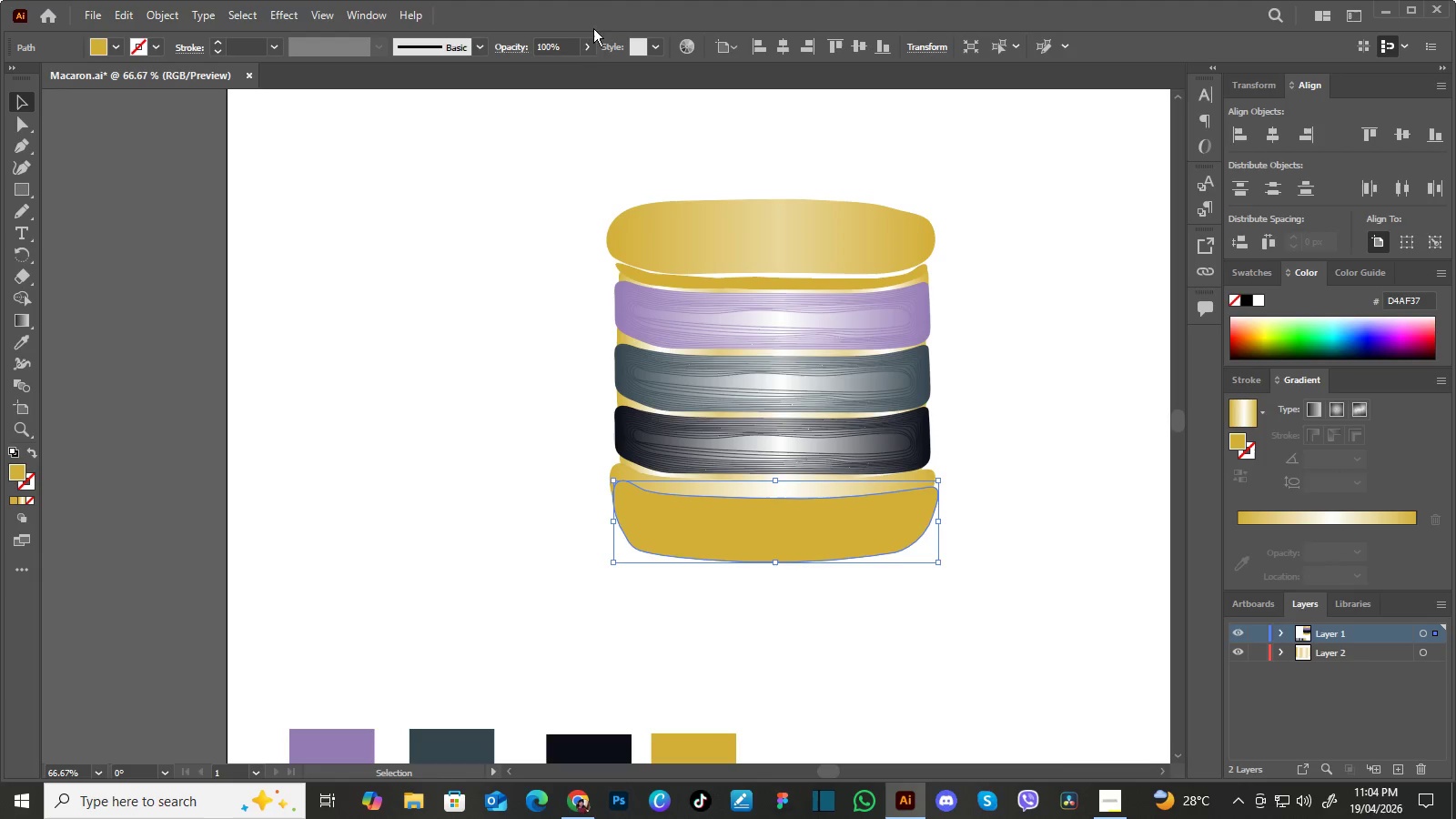 
left_click([581, 46])
 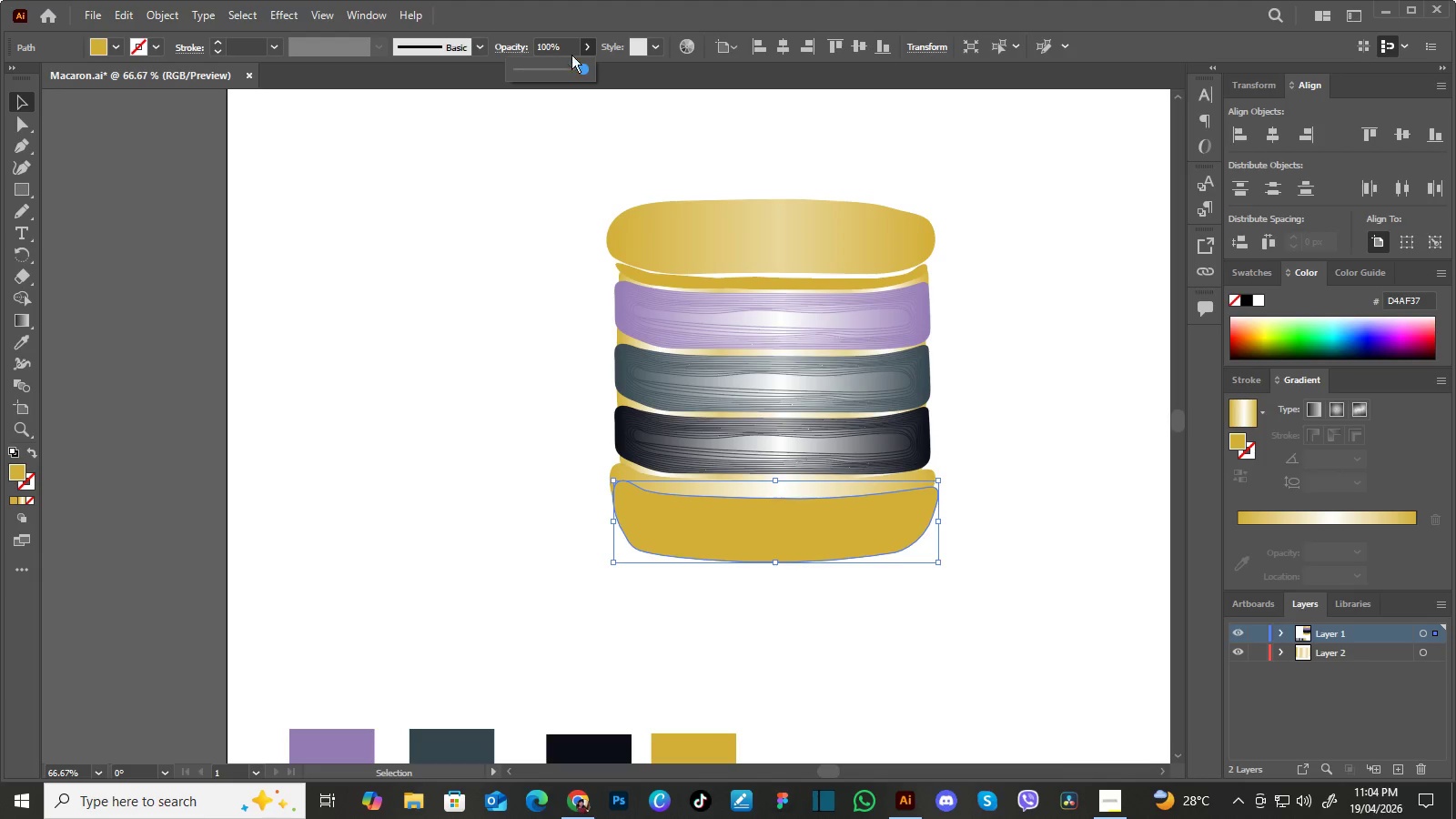 
left_click_drag(start_coordinate=[571, 47], to_coordinate=[516, 51])
 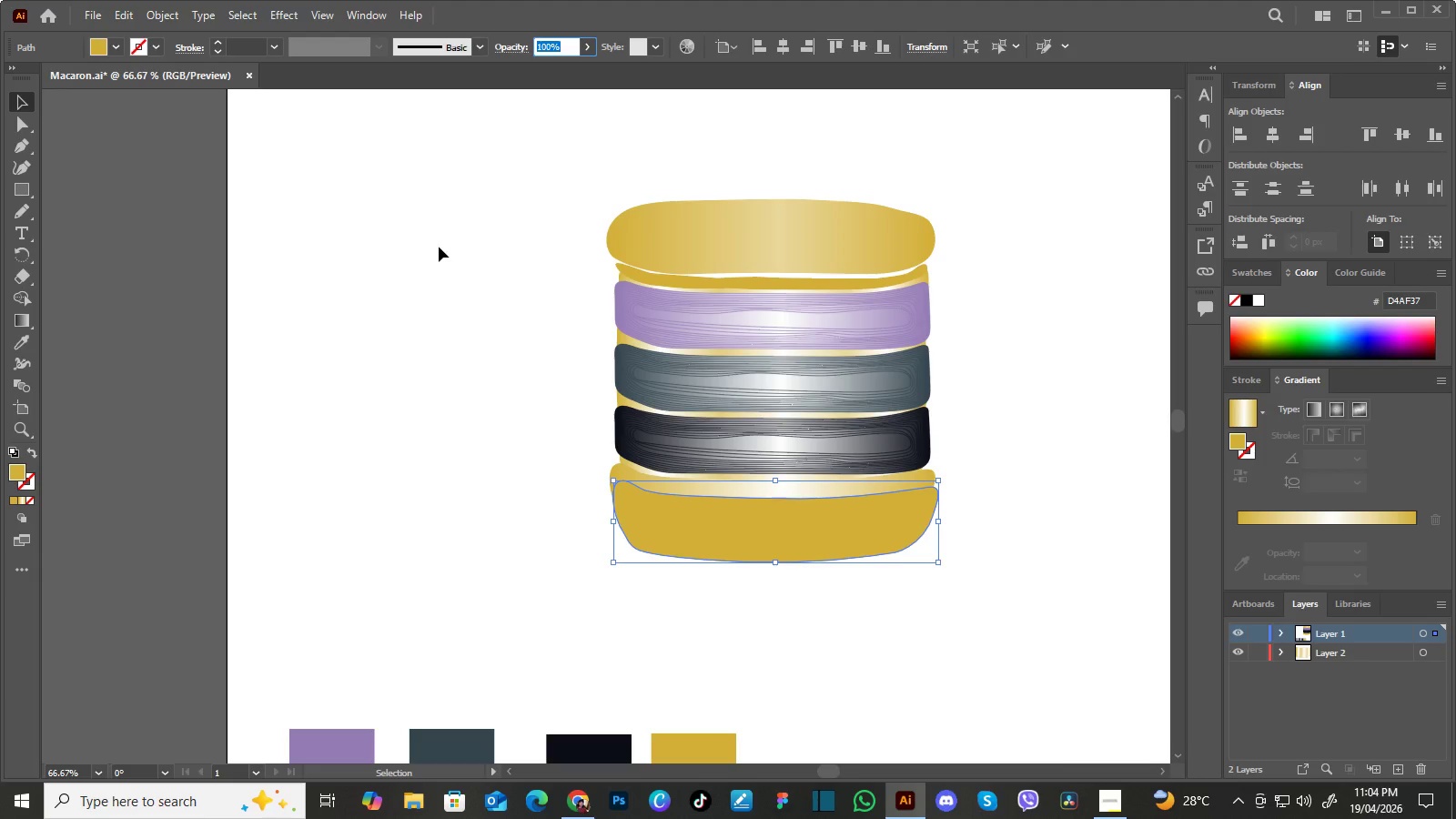 
key(Numpad5)
 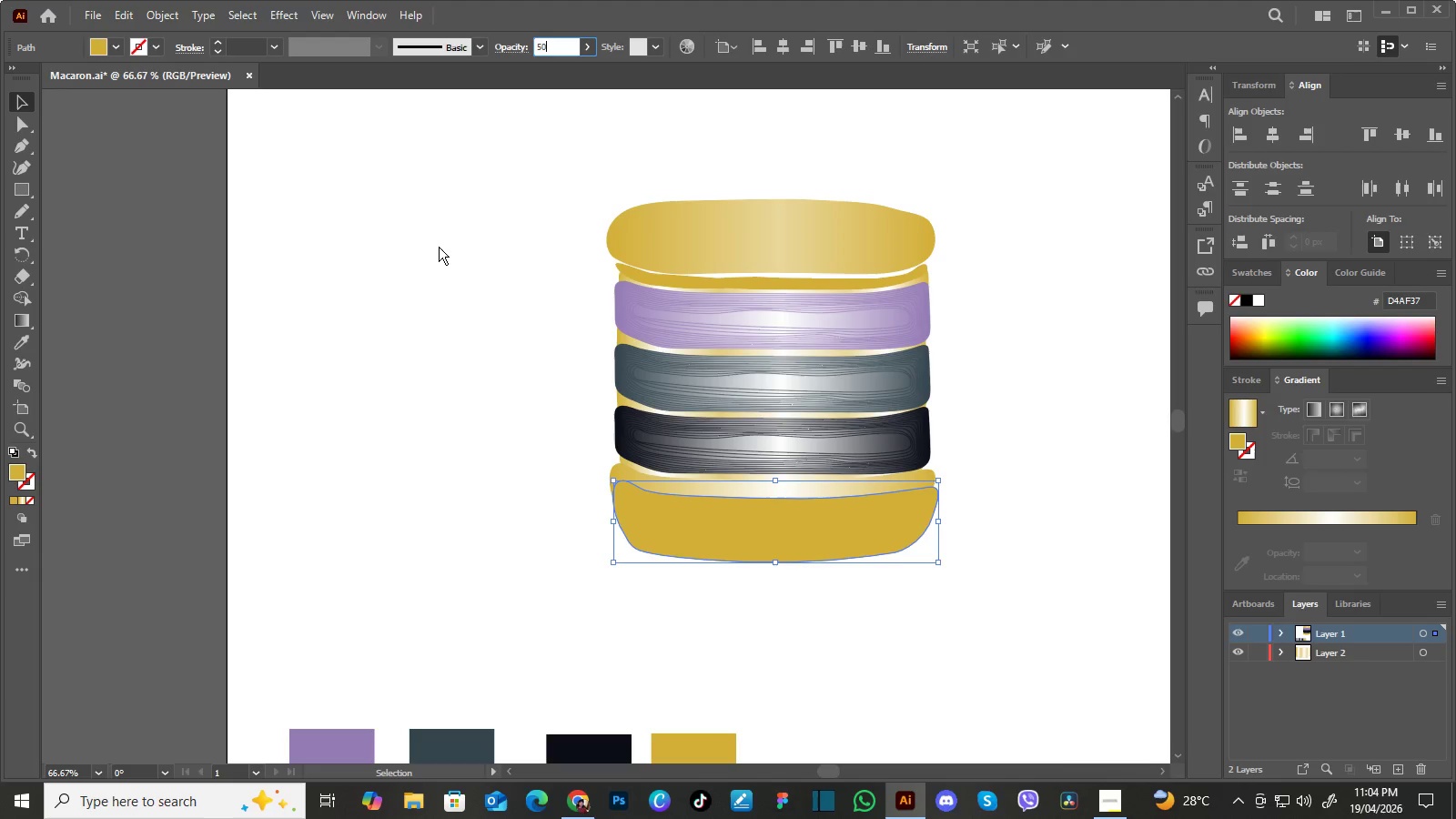 
key(Numpad0)
 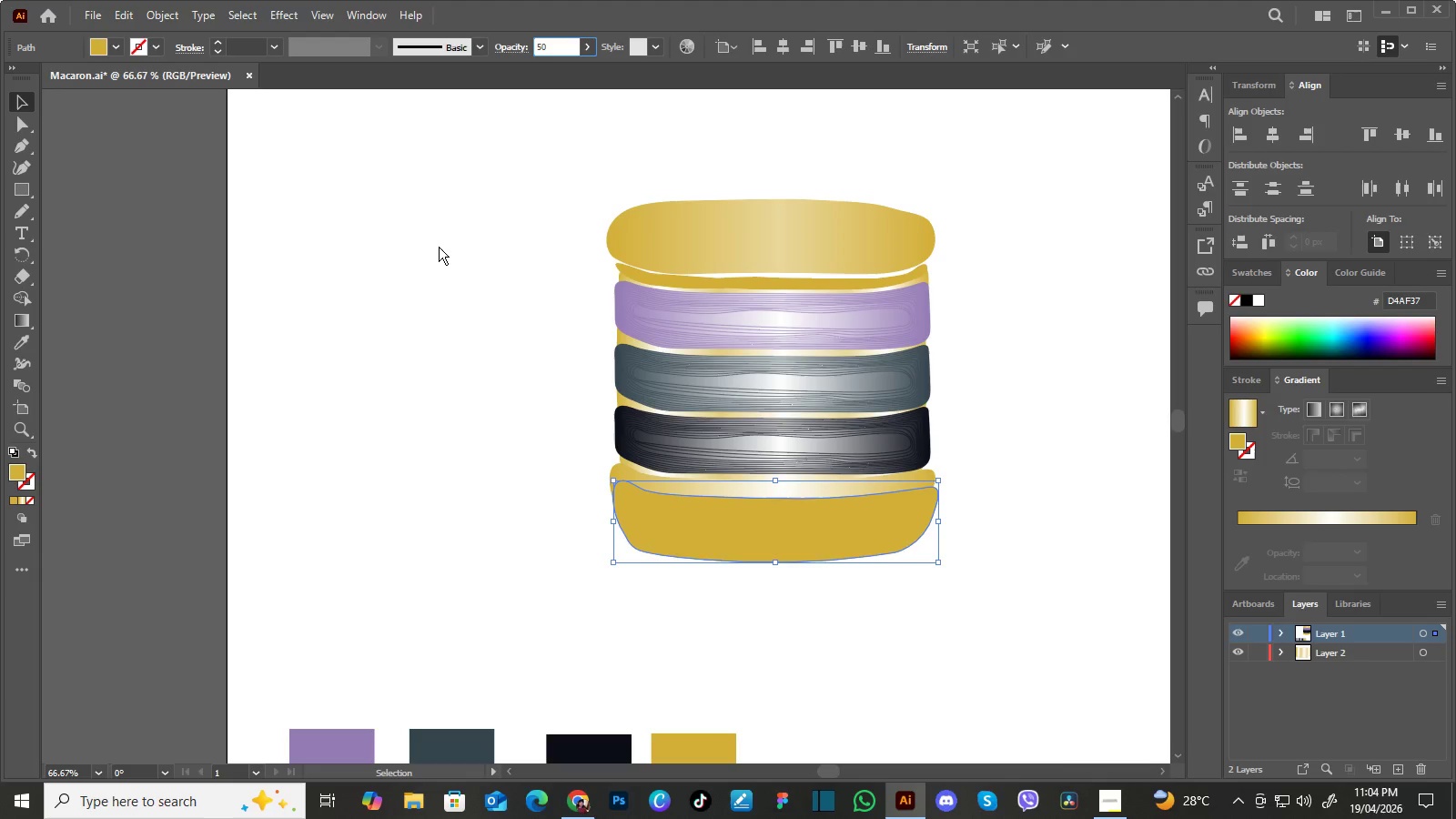 
key(Enter)
 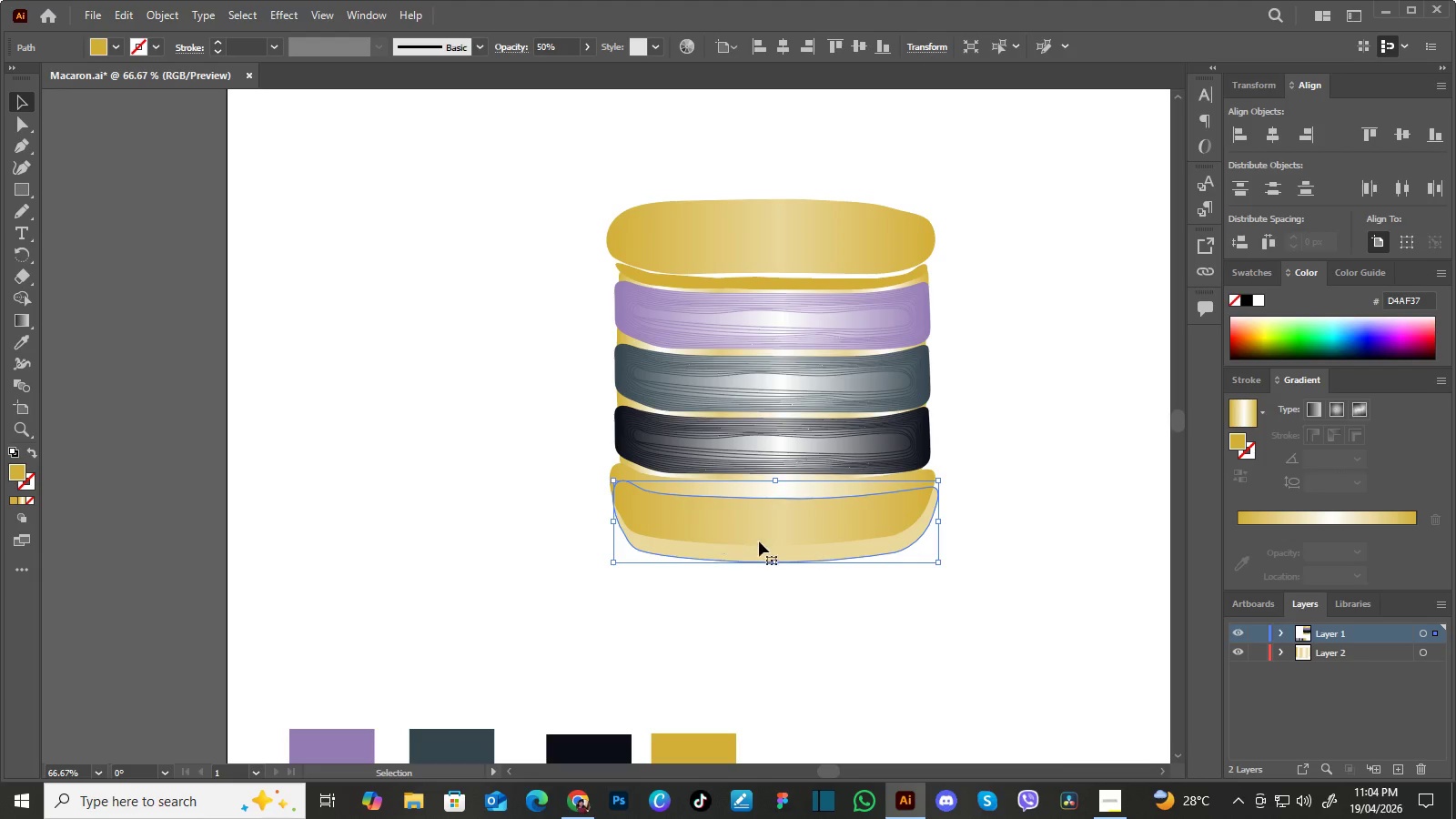 
left_click_drag(start_coordinate=[768, 539], to_coordinate=[763, 521])
 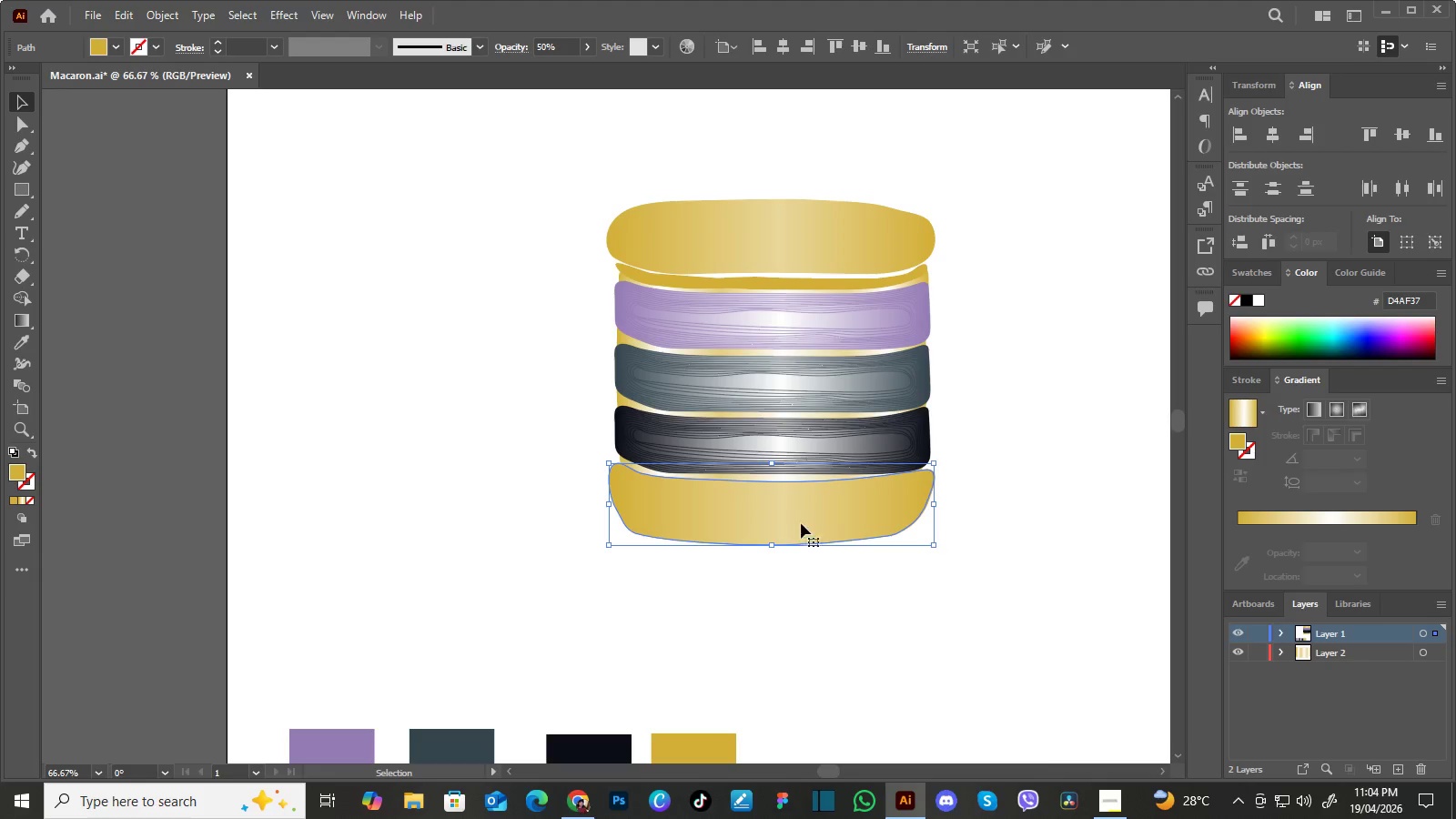 
left_click_drag(start_coordinate=[801, 523], to_coordinate=[796, 559])
 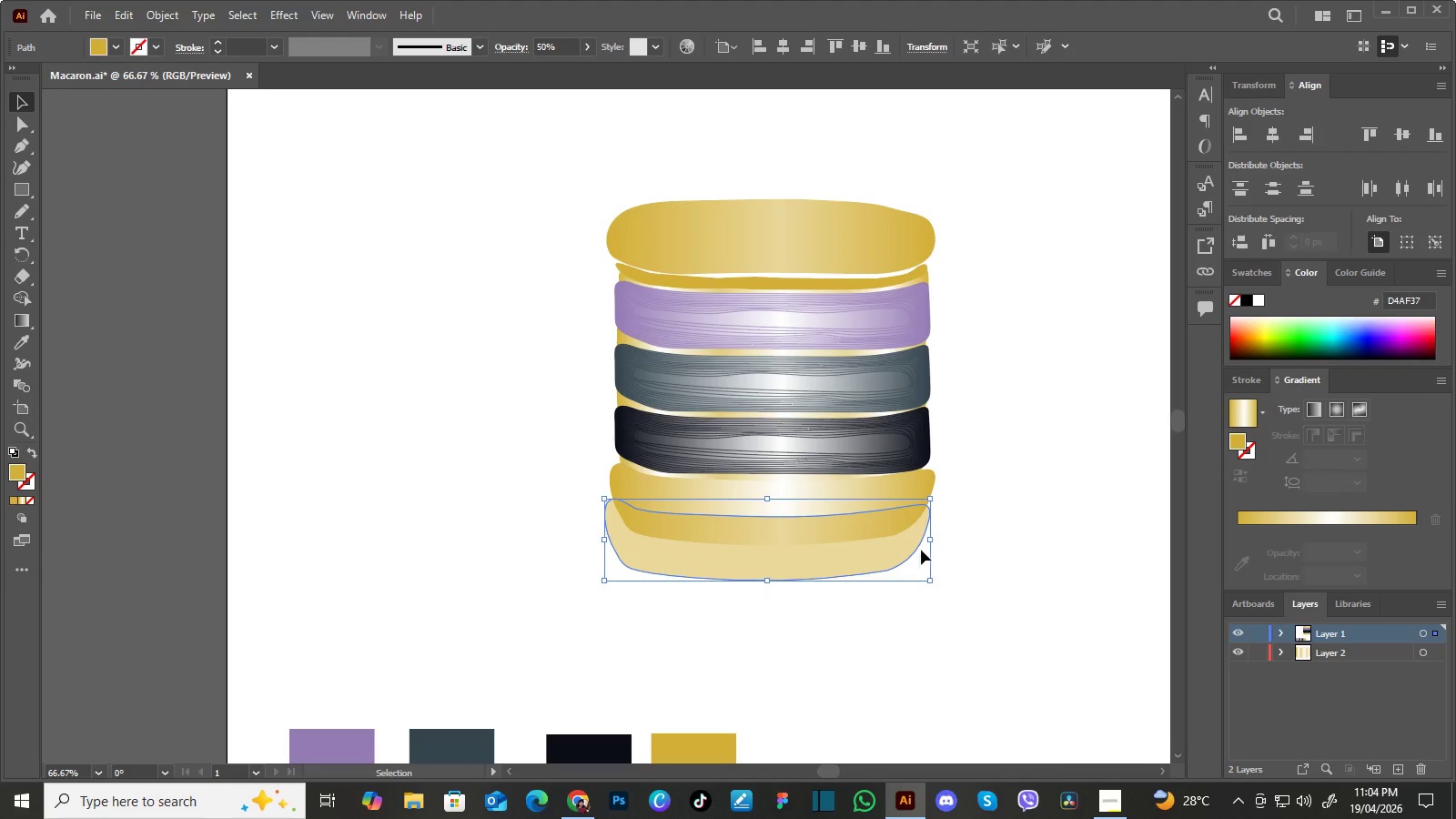 
hold_key(key=ShiftLeft, duration=1.09)
left_click([884, 487])
 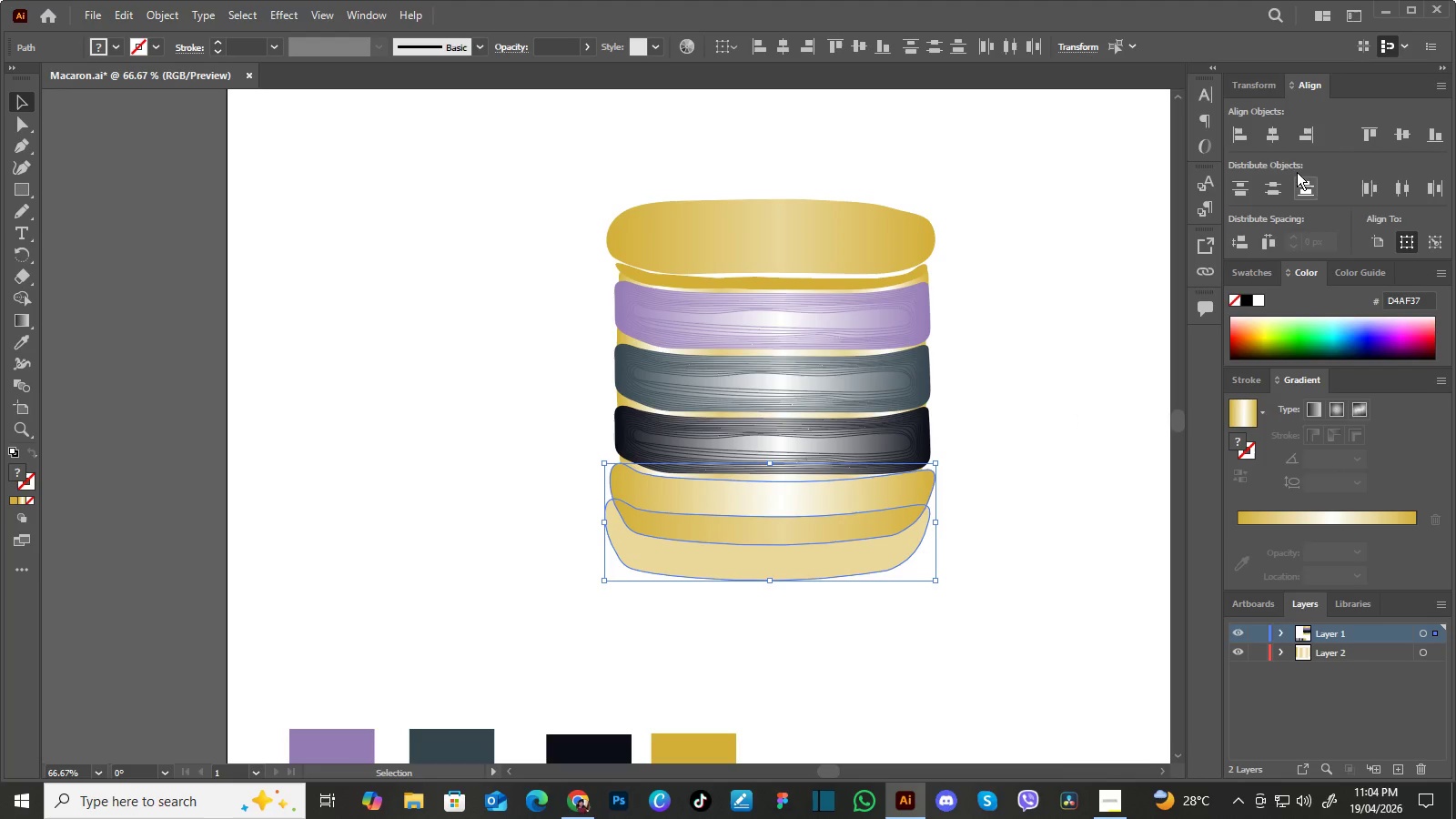 
left_click([1276, 135])
 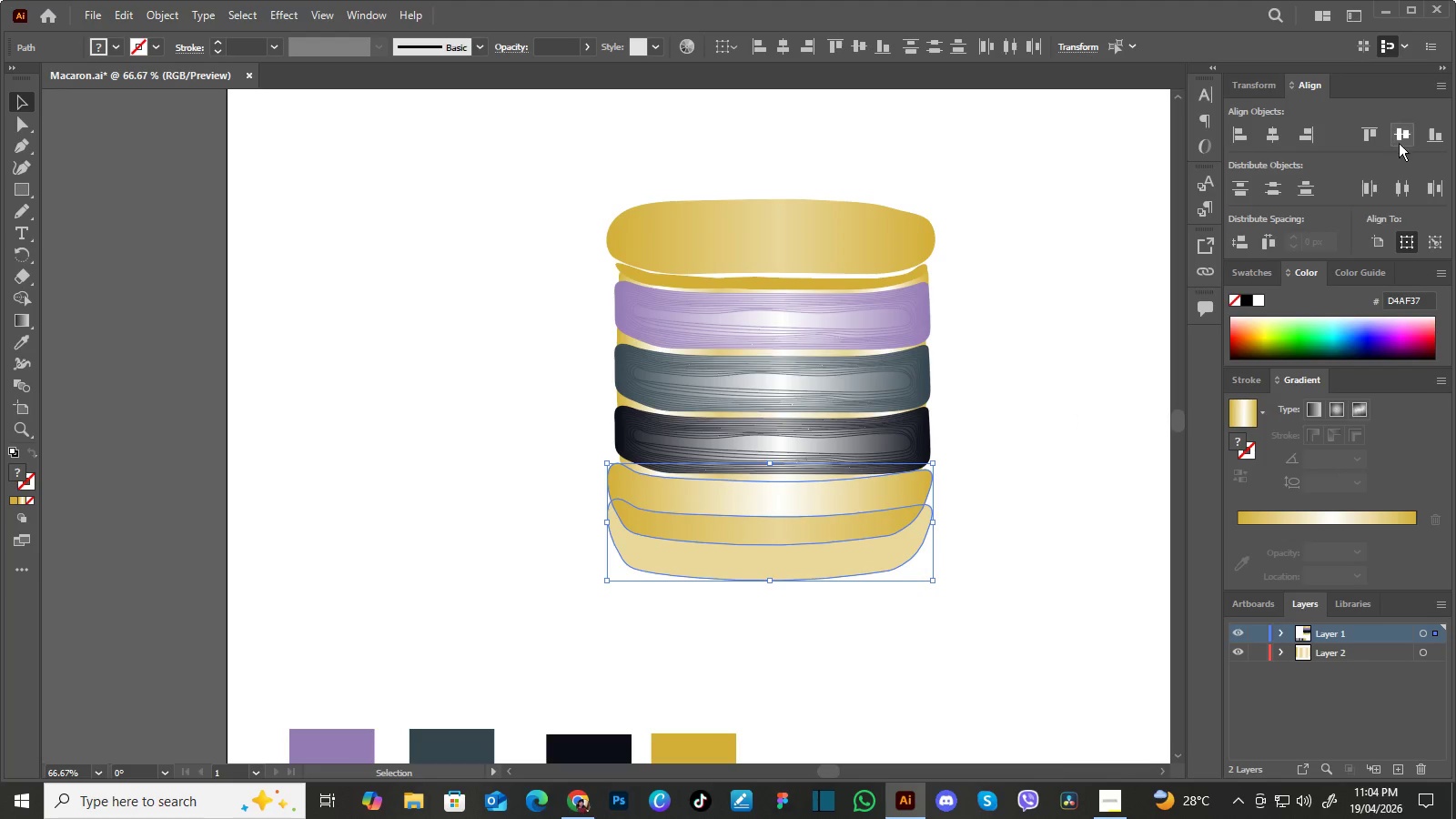 
left_click([1405, 138])
 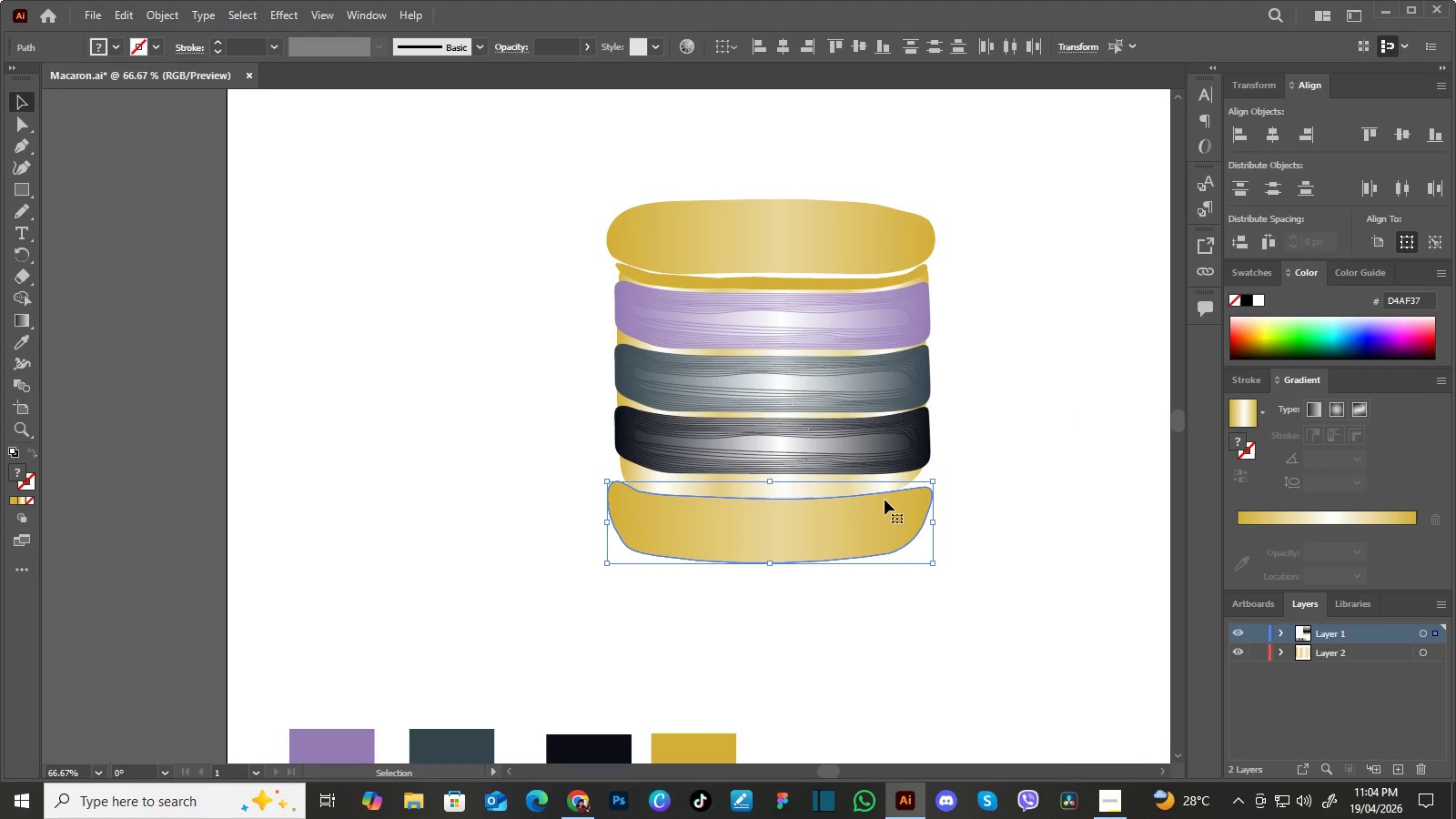 
right_click([885, 508])
 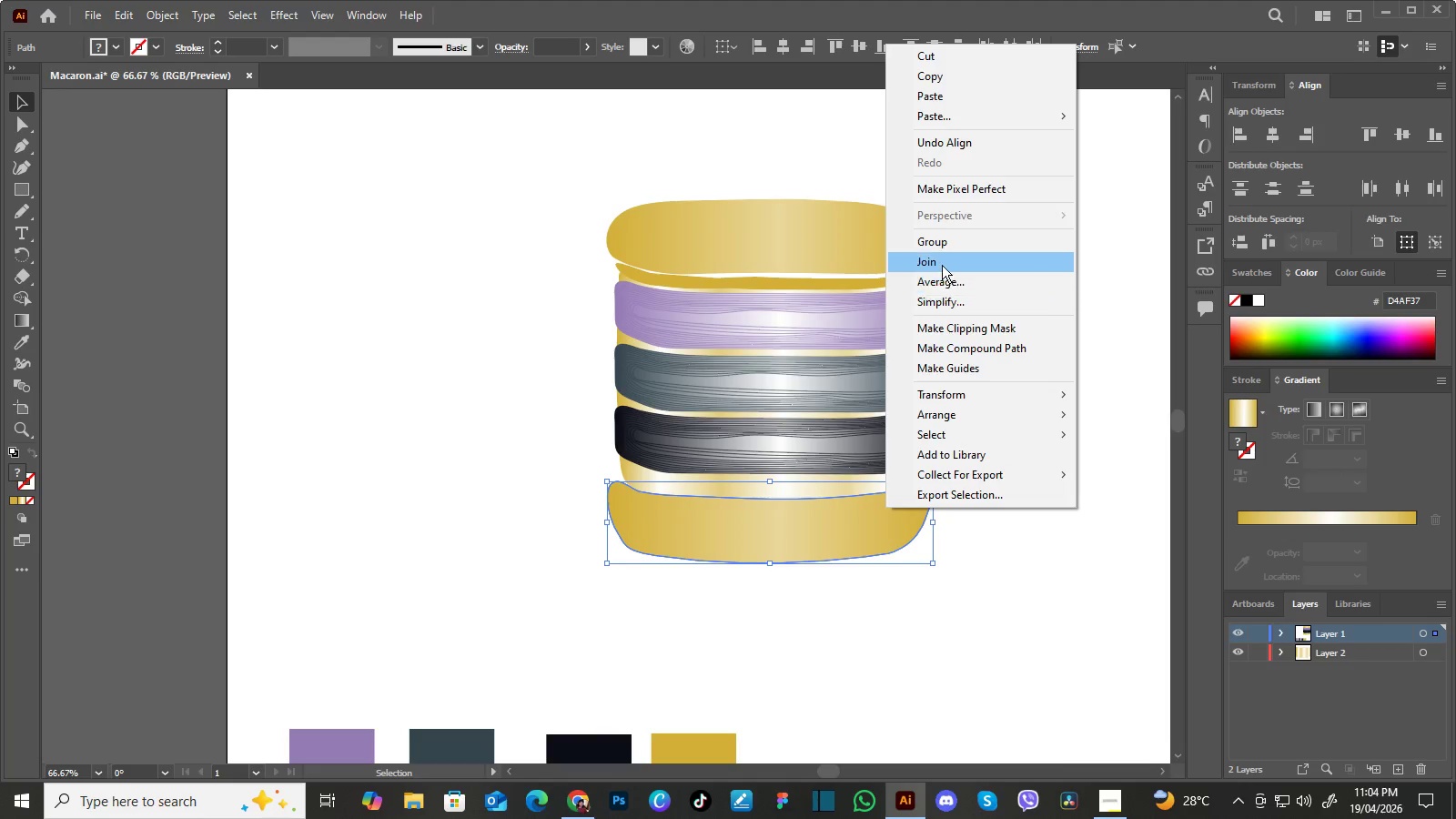 
left_click([944, 246])
 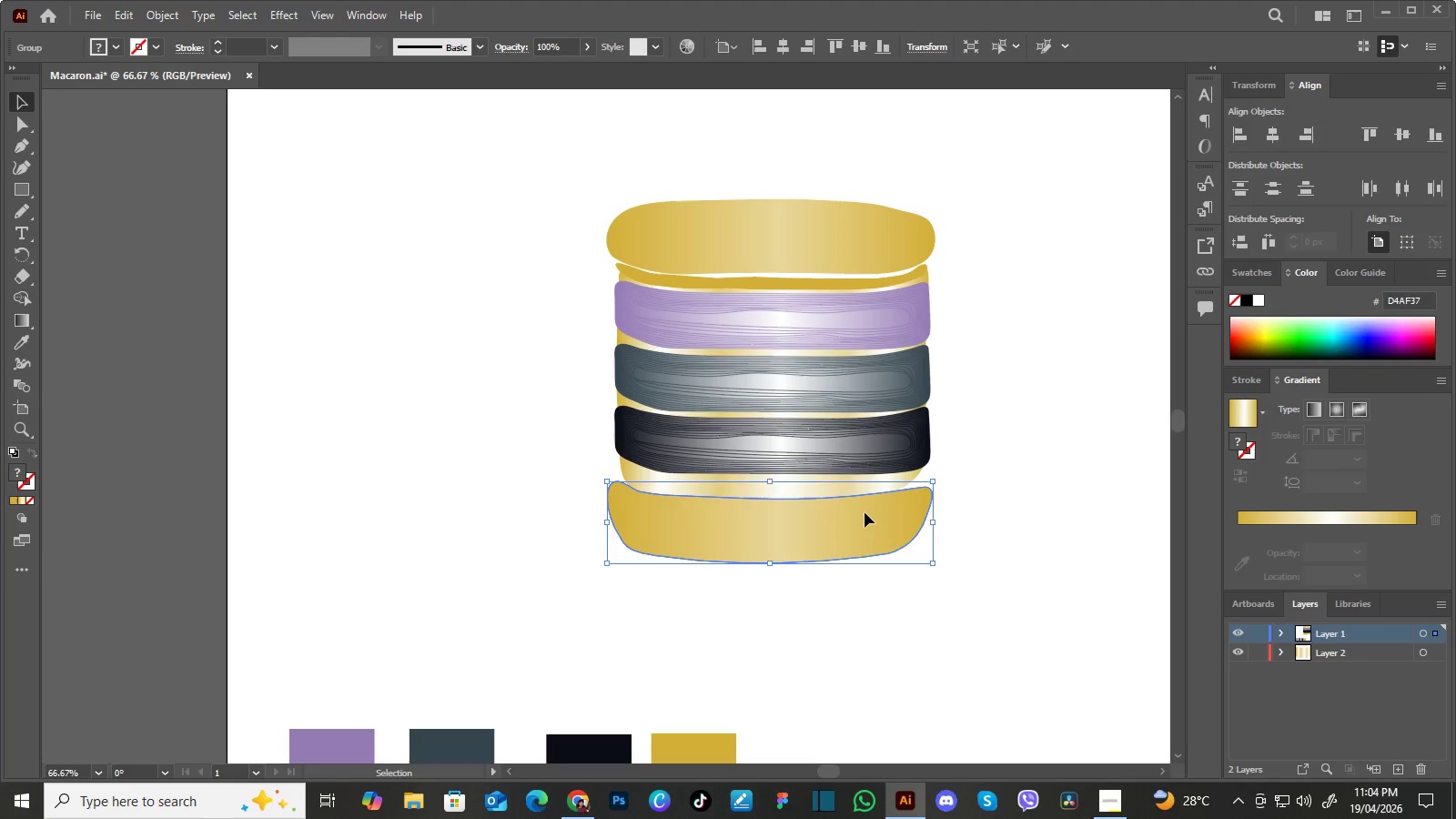 
left_click_drag(start_coordinate=[864, 512], to_coordinate=[868, 496])
 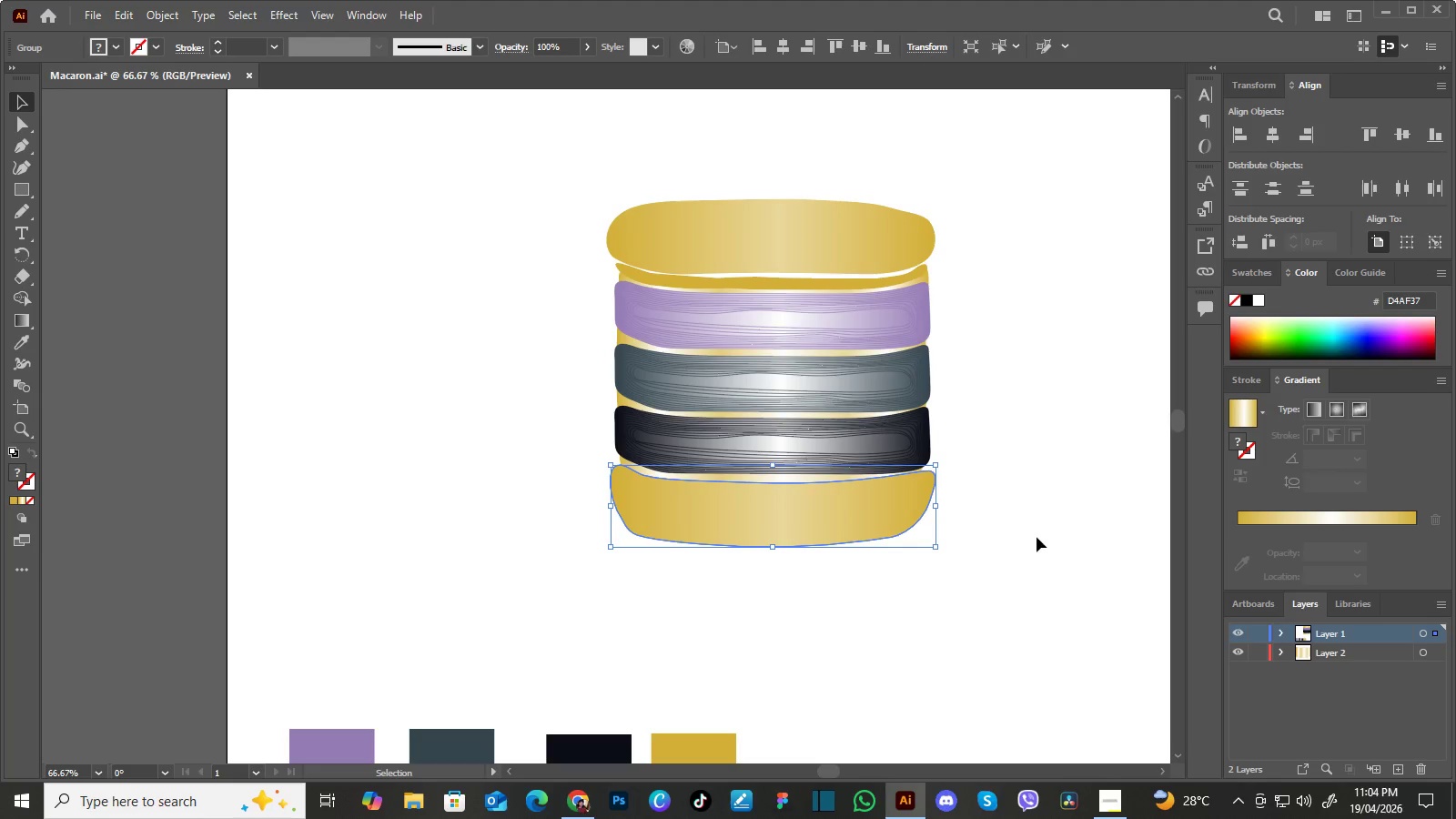 
left_click([1036, 537])
 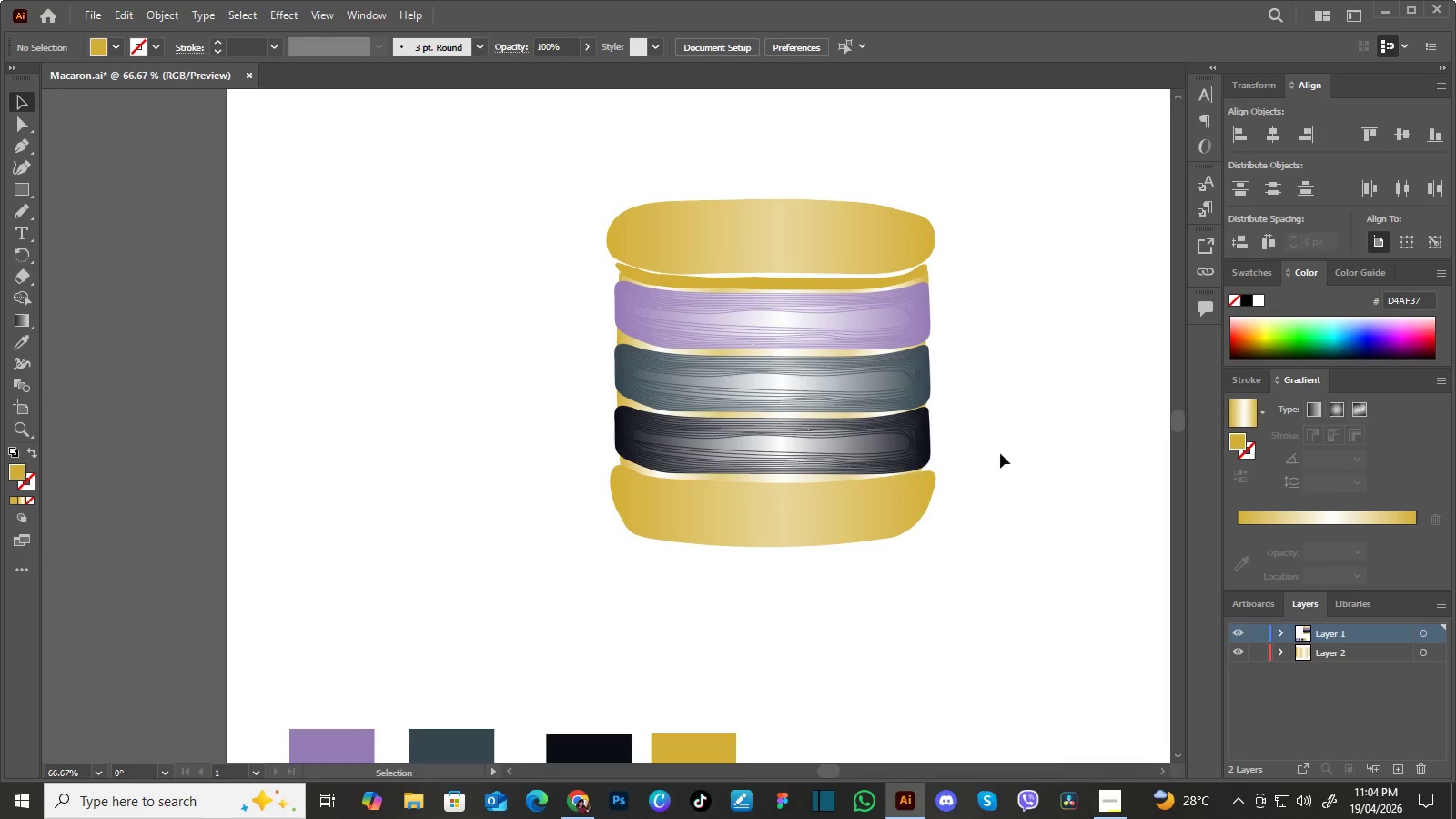 
hold_key(key=Space, duration=0.55)
 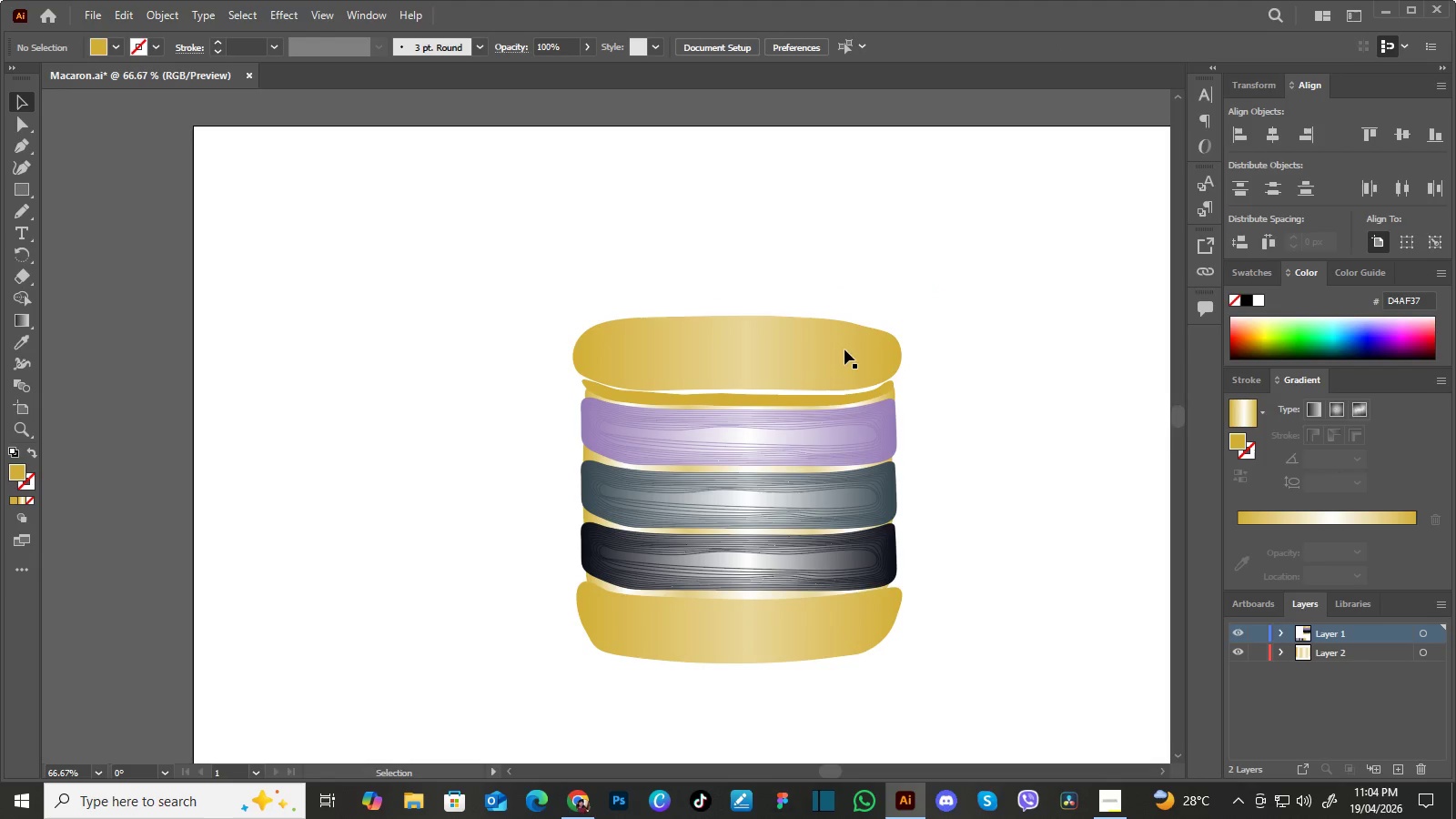 
left_click_drag(start_coordinate=[1006, 447], to_coordinate=[972, 563])
 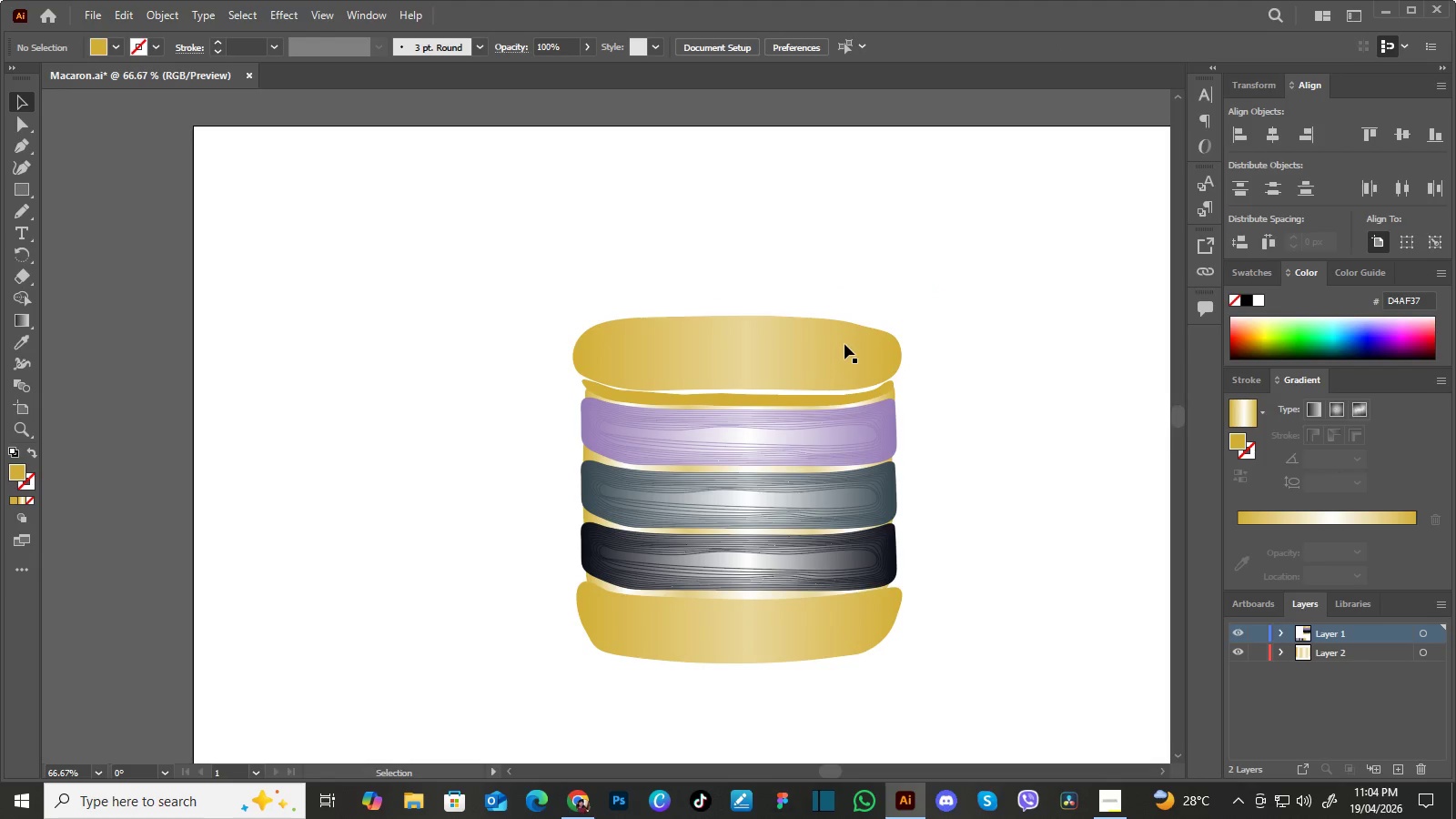 
left_click([845, 339])
 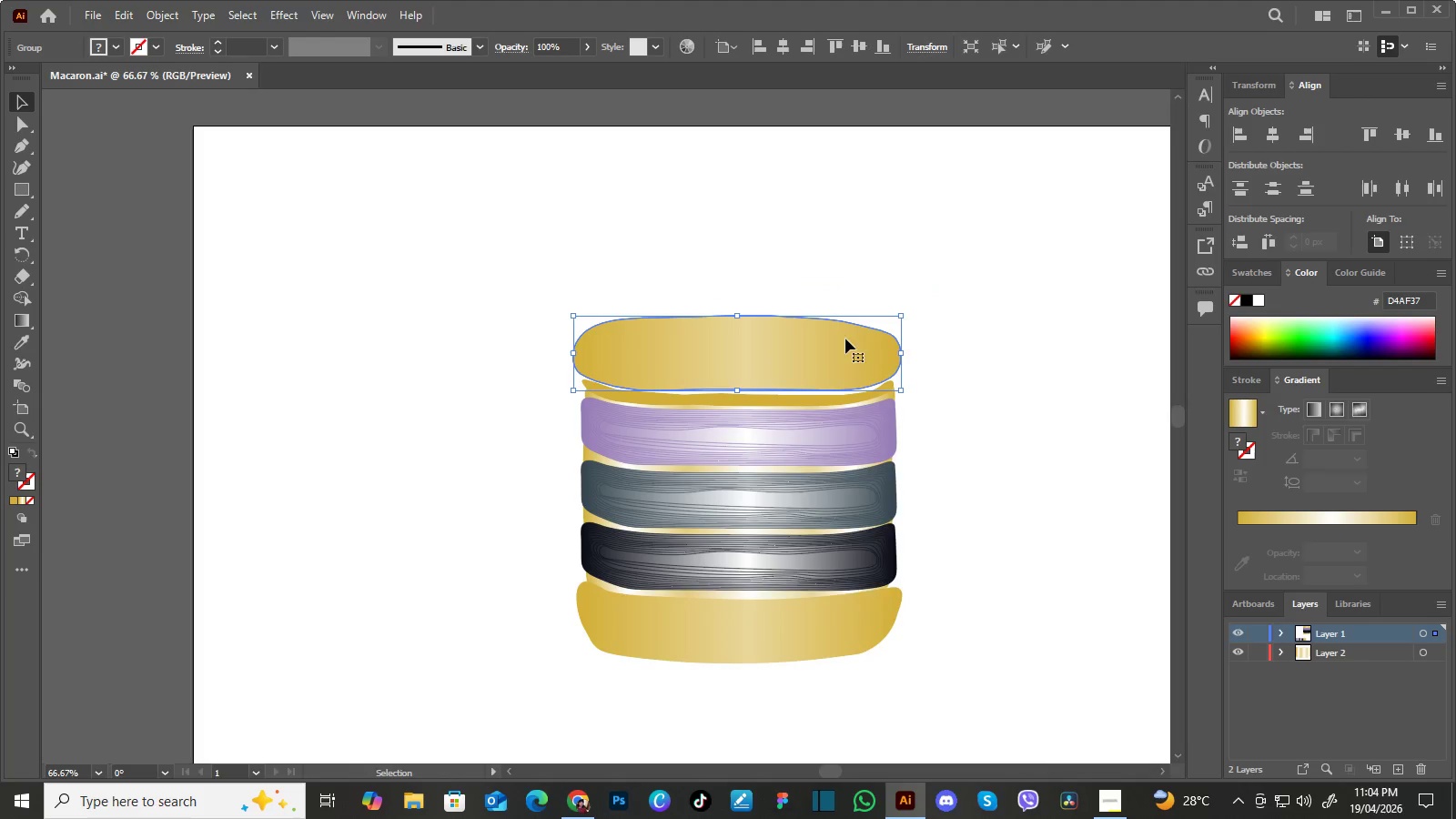 
right_click([845, 339])
 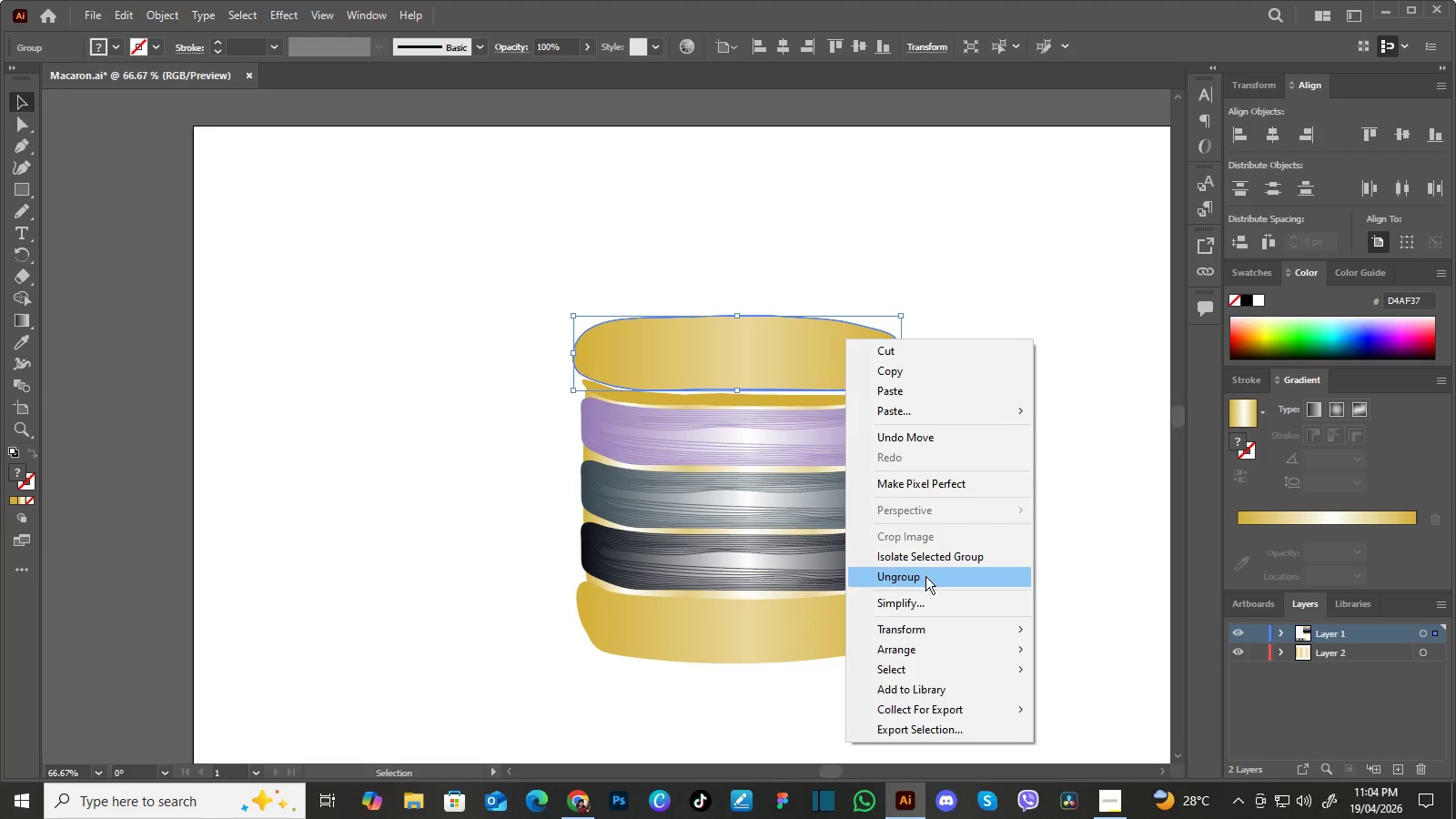 
double_click([1009, 405])
 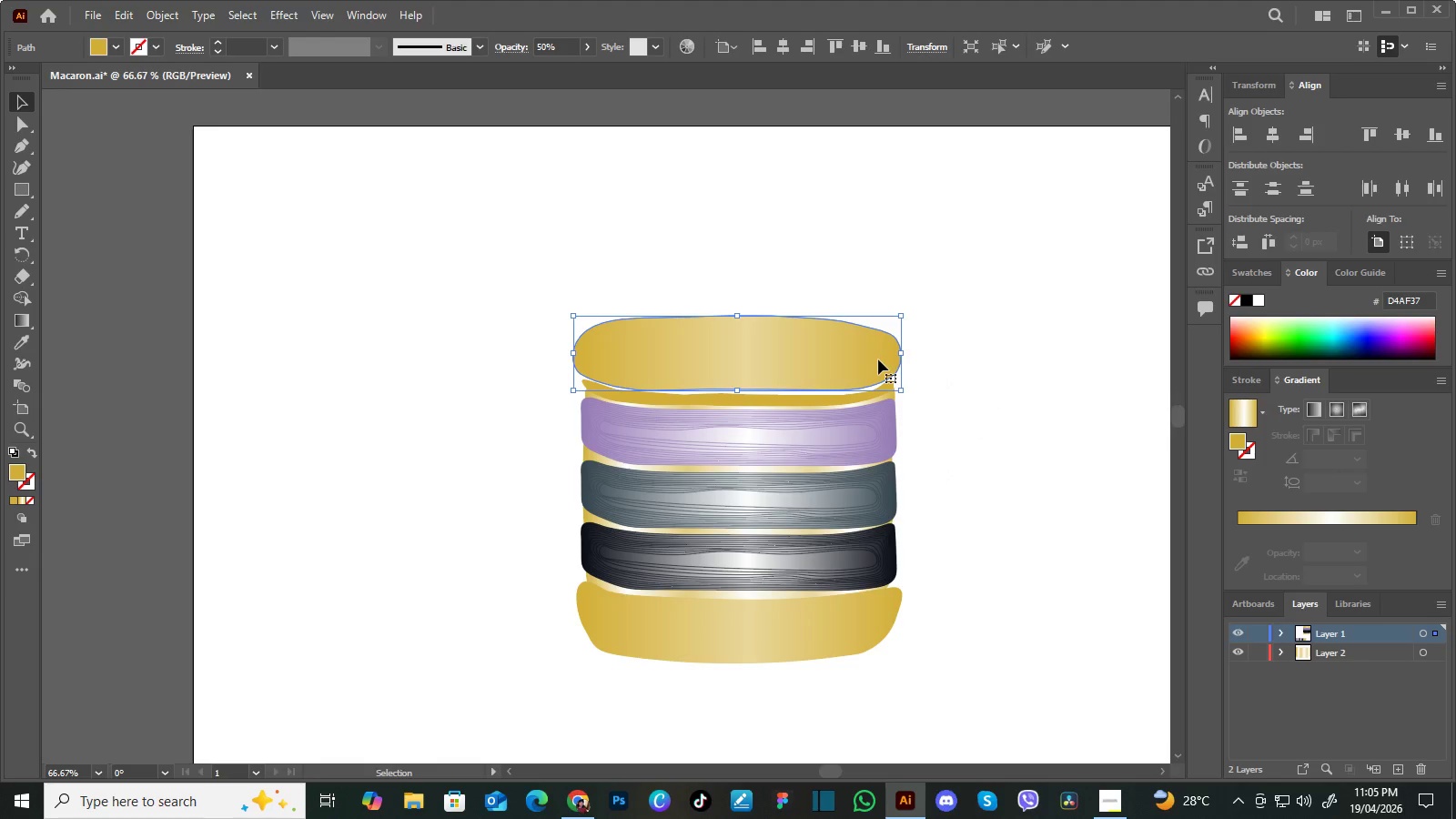 
left_click_drag(start_coordinate=[878, 359], to_coordinate=[971, 292])
 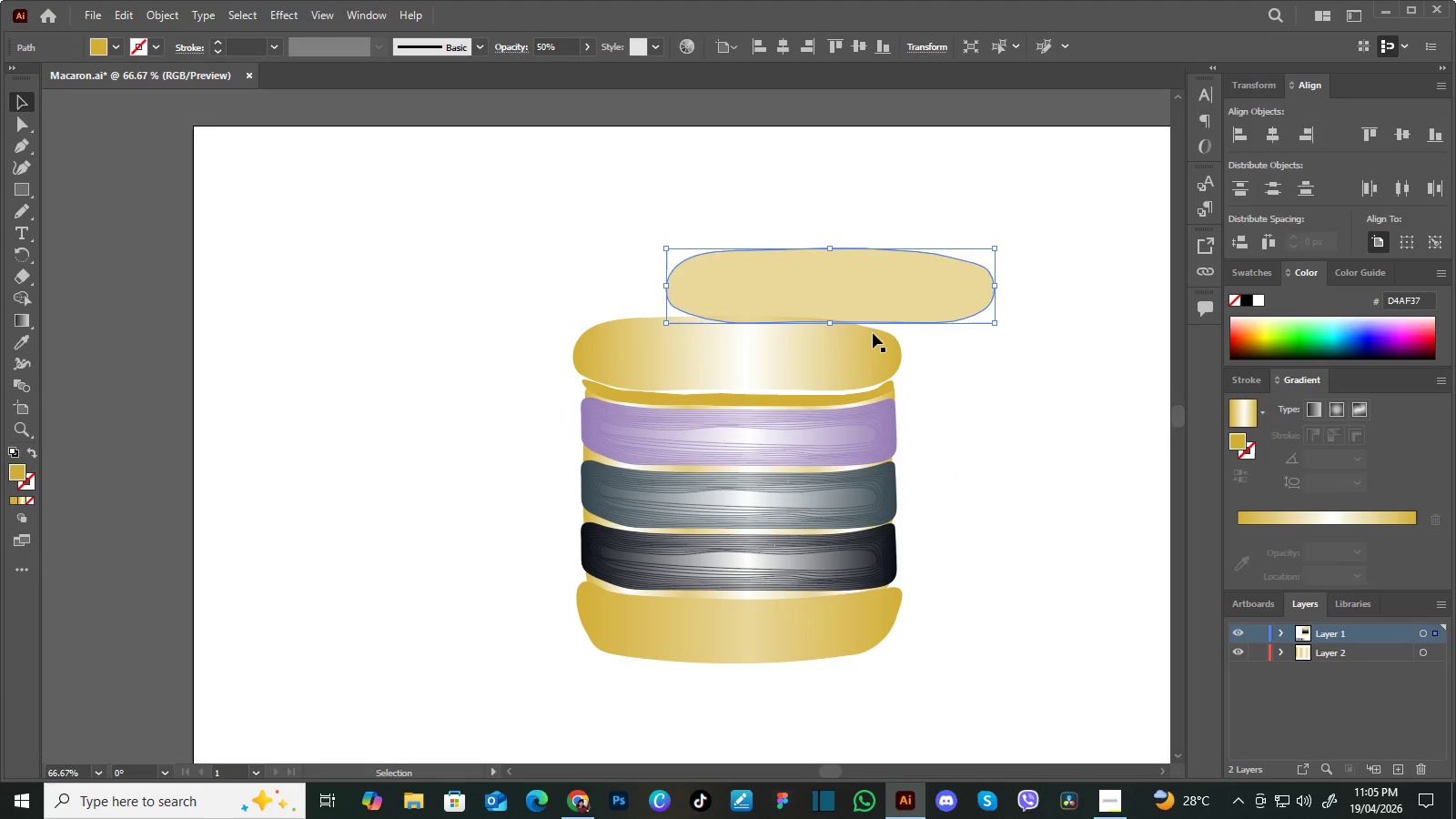 
left_click([873, 333])
 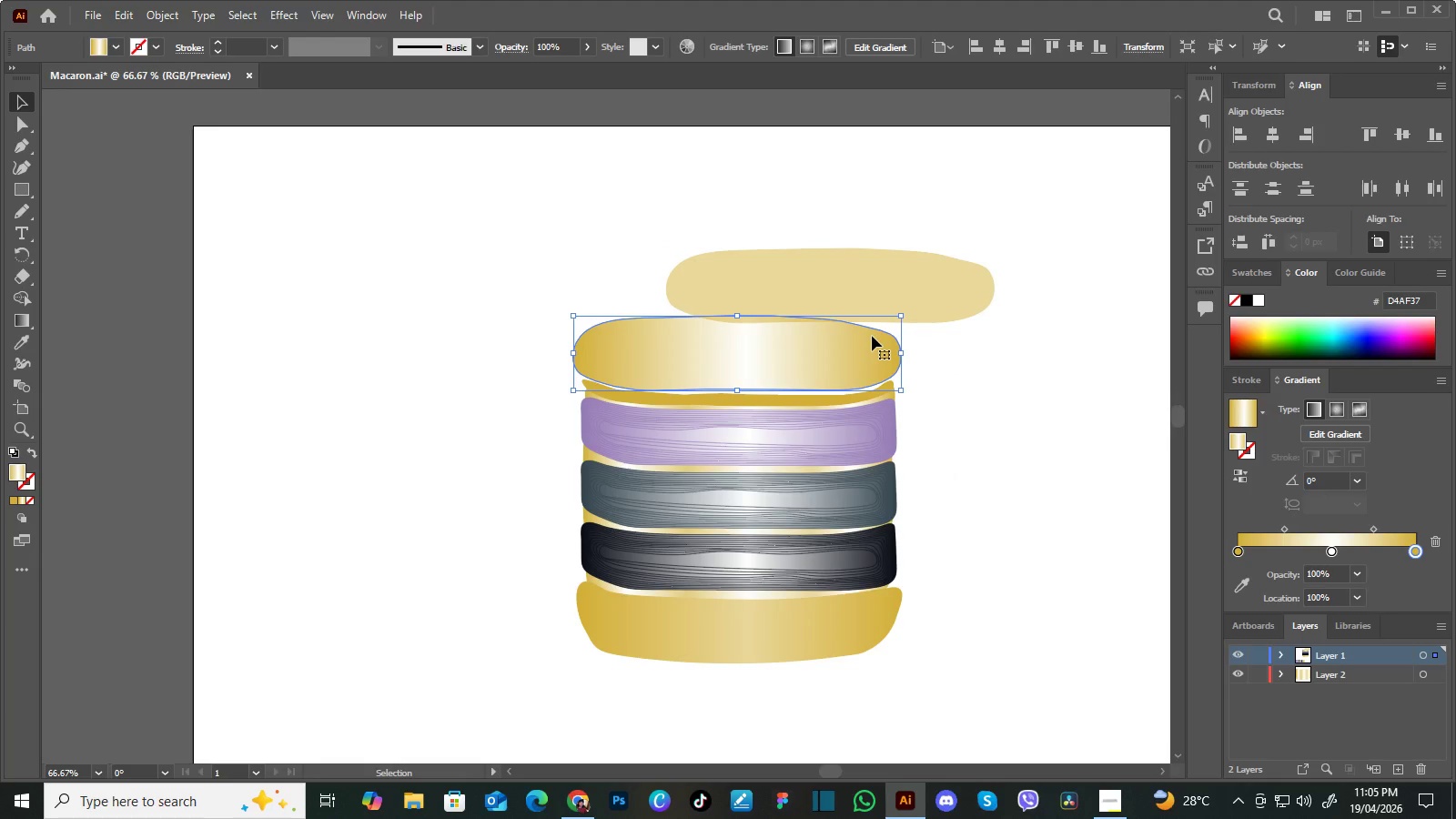 
key(Delete)
 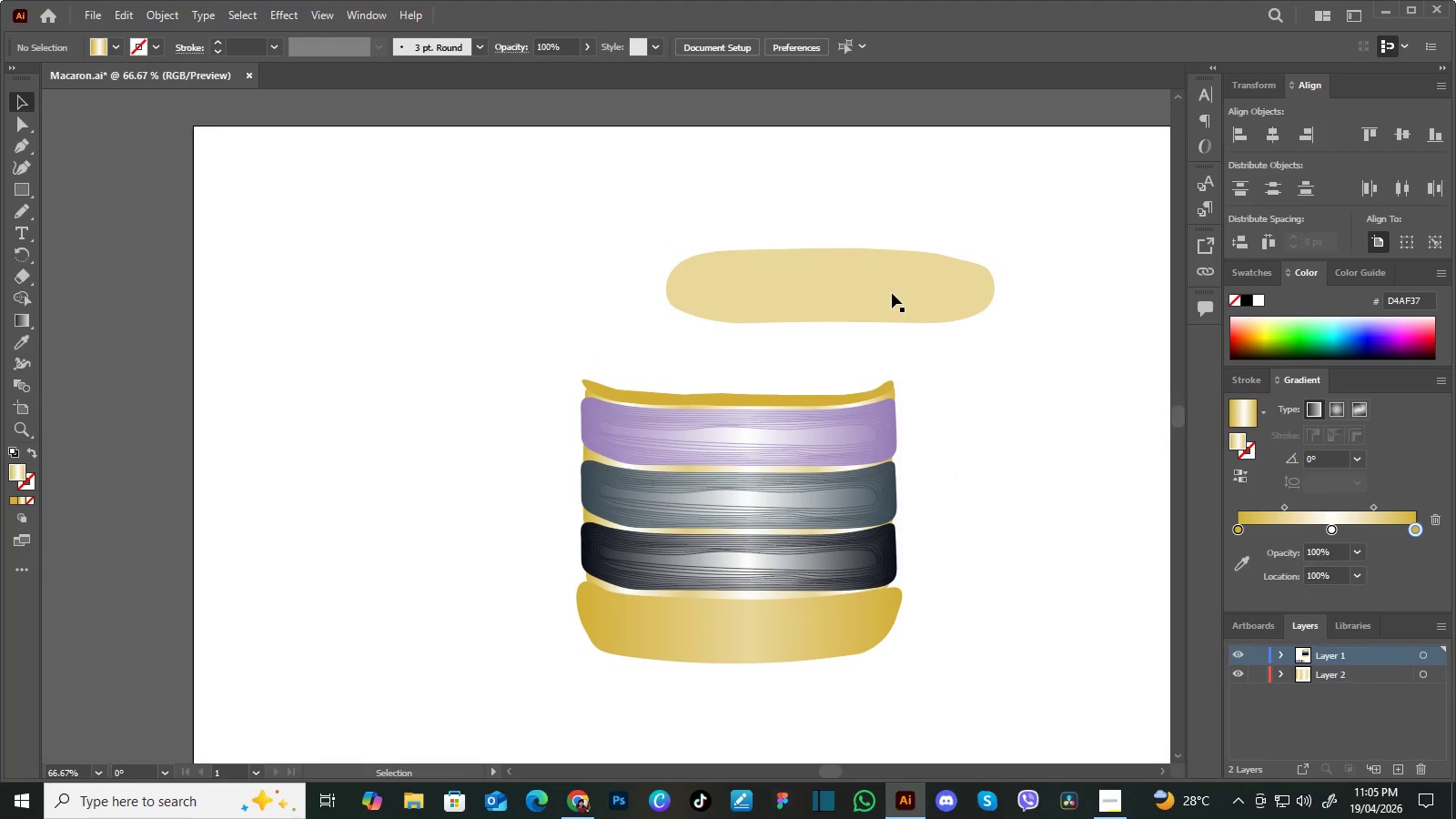 
left_click([892, 293])
 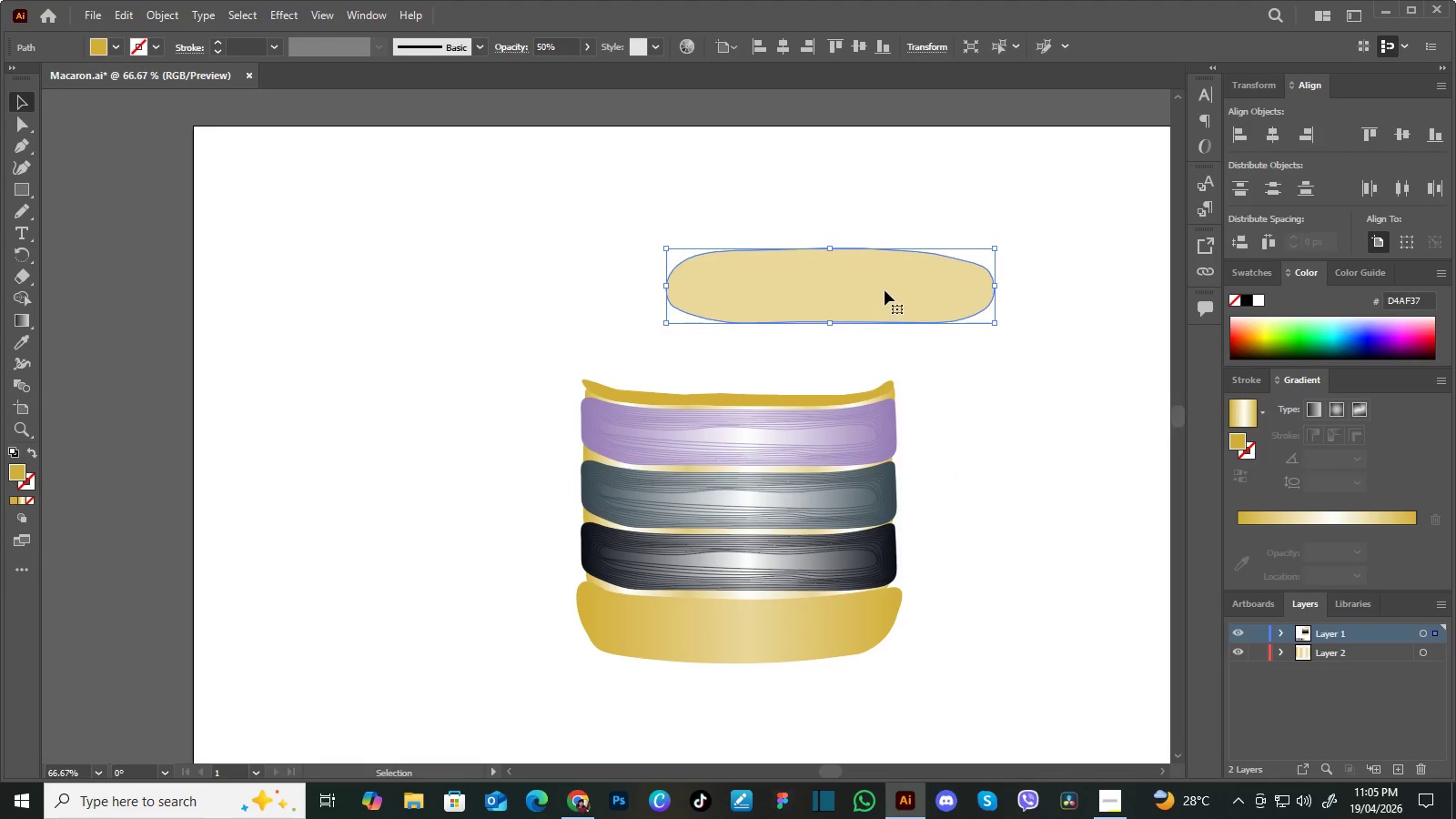 
left_click_drag(start_coordinate=[885, 290], to_coordinate=[793, 358])
 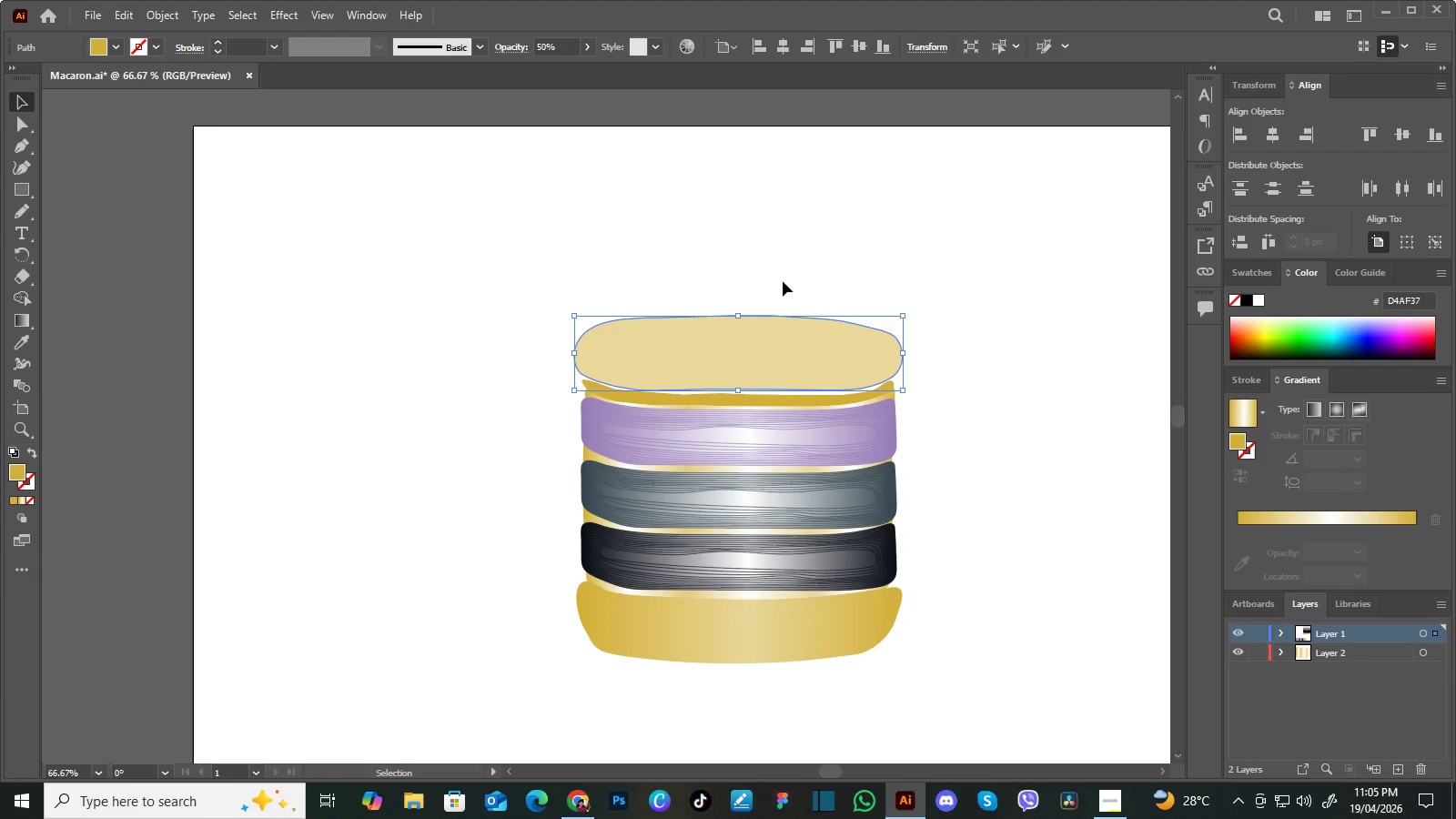 
left_click([783, 280])
 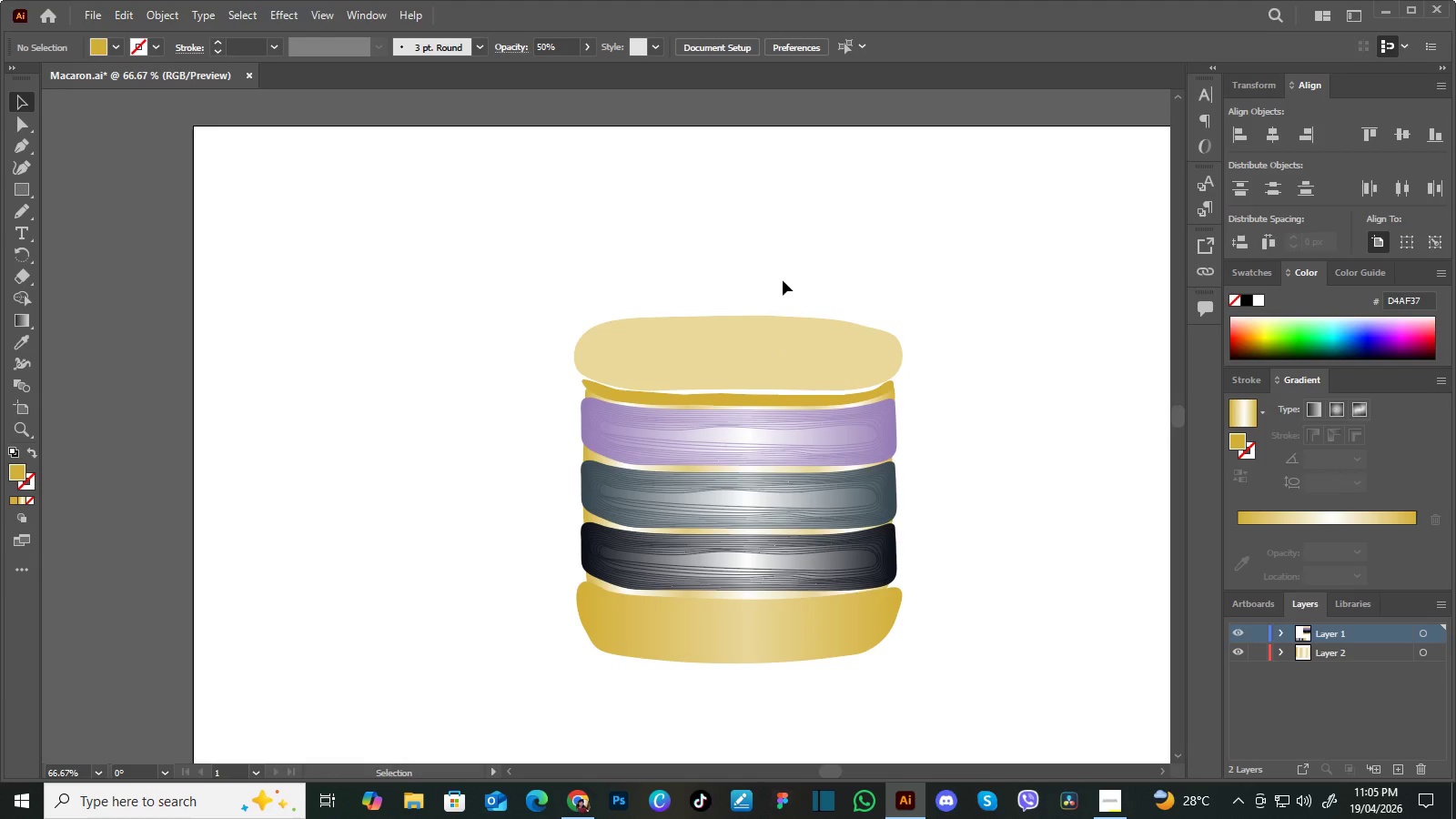 
key(A)
 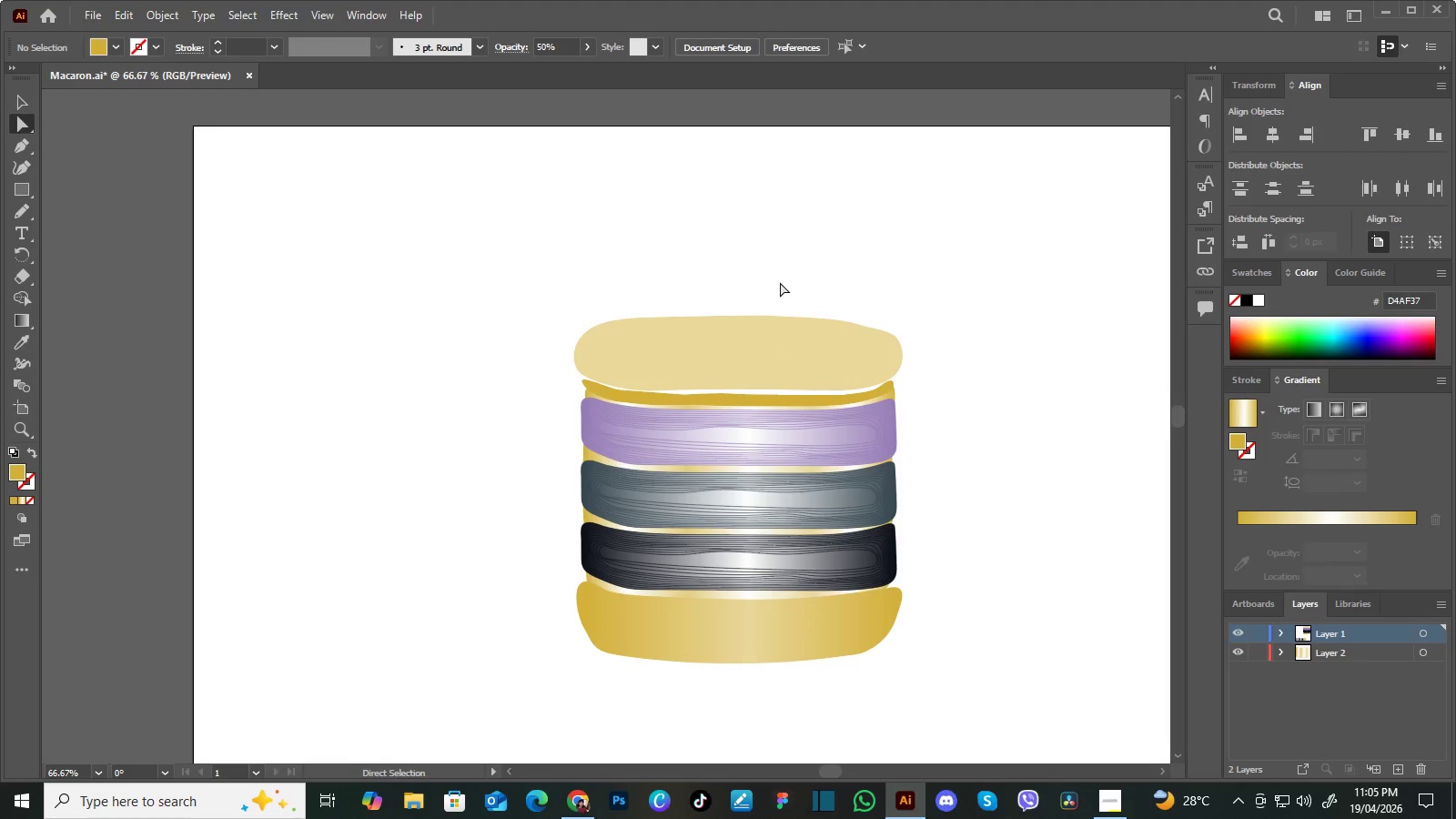 
left_click_drag(start_coordinate=[781, 280], to_coordinate=[728, 335])
 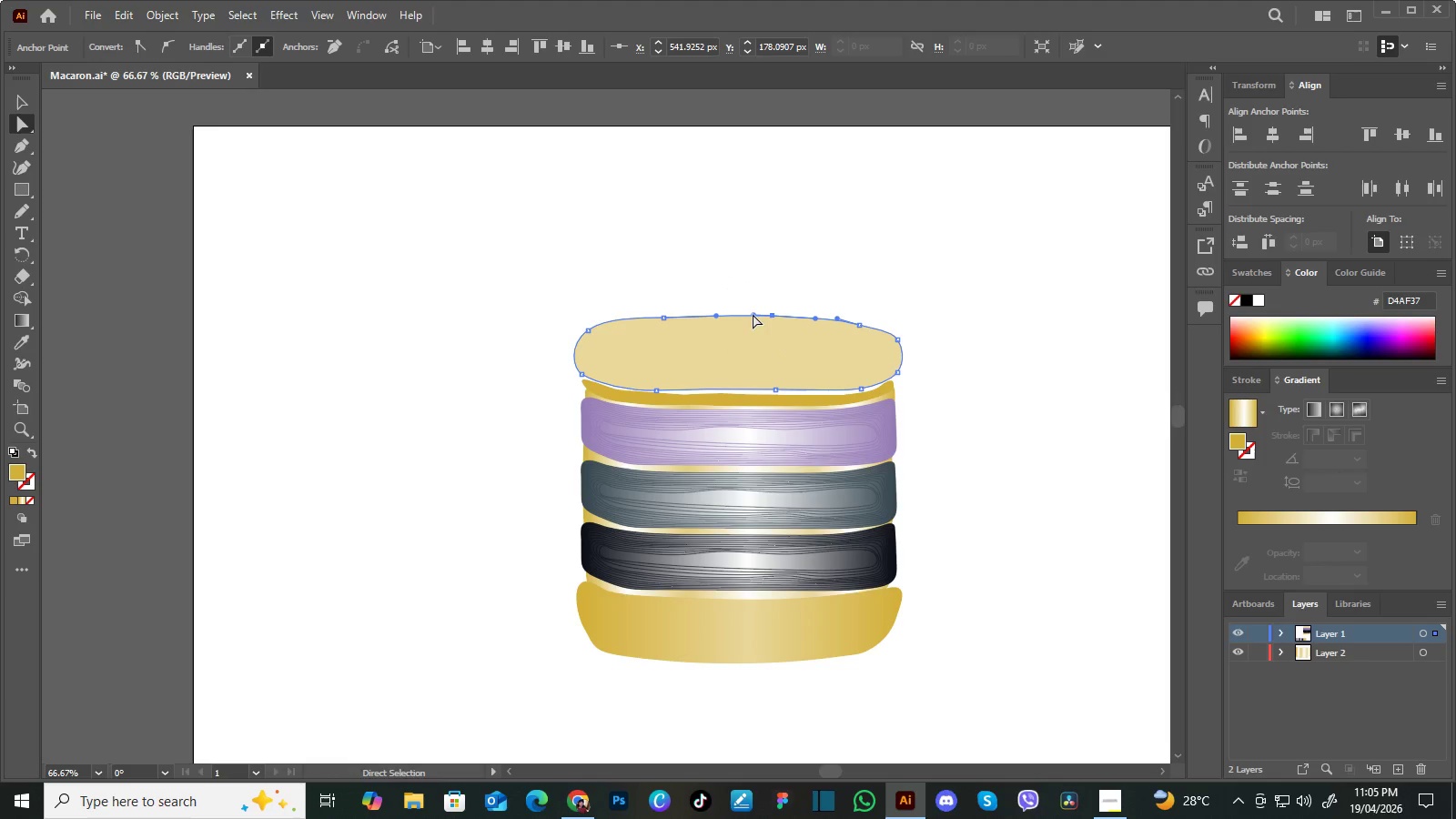 
left_click_drag(start_coordinate=[753, 314], to_coordinate=[753, 305])
 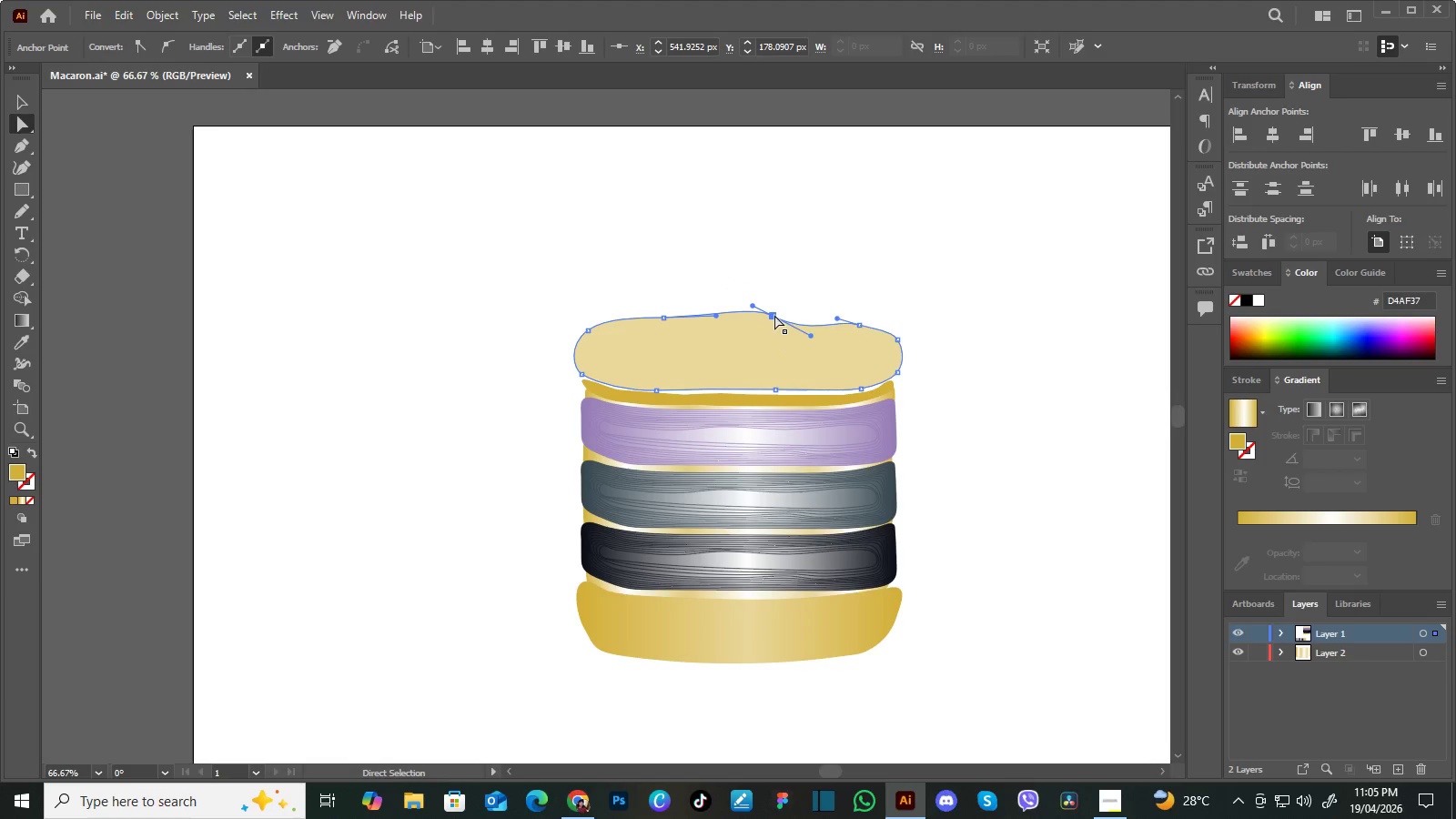 
left_click_drag(start_coordinate=[774, 315], to_coordinate=[786, 302])
 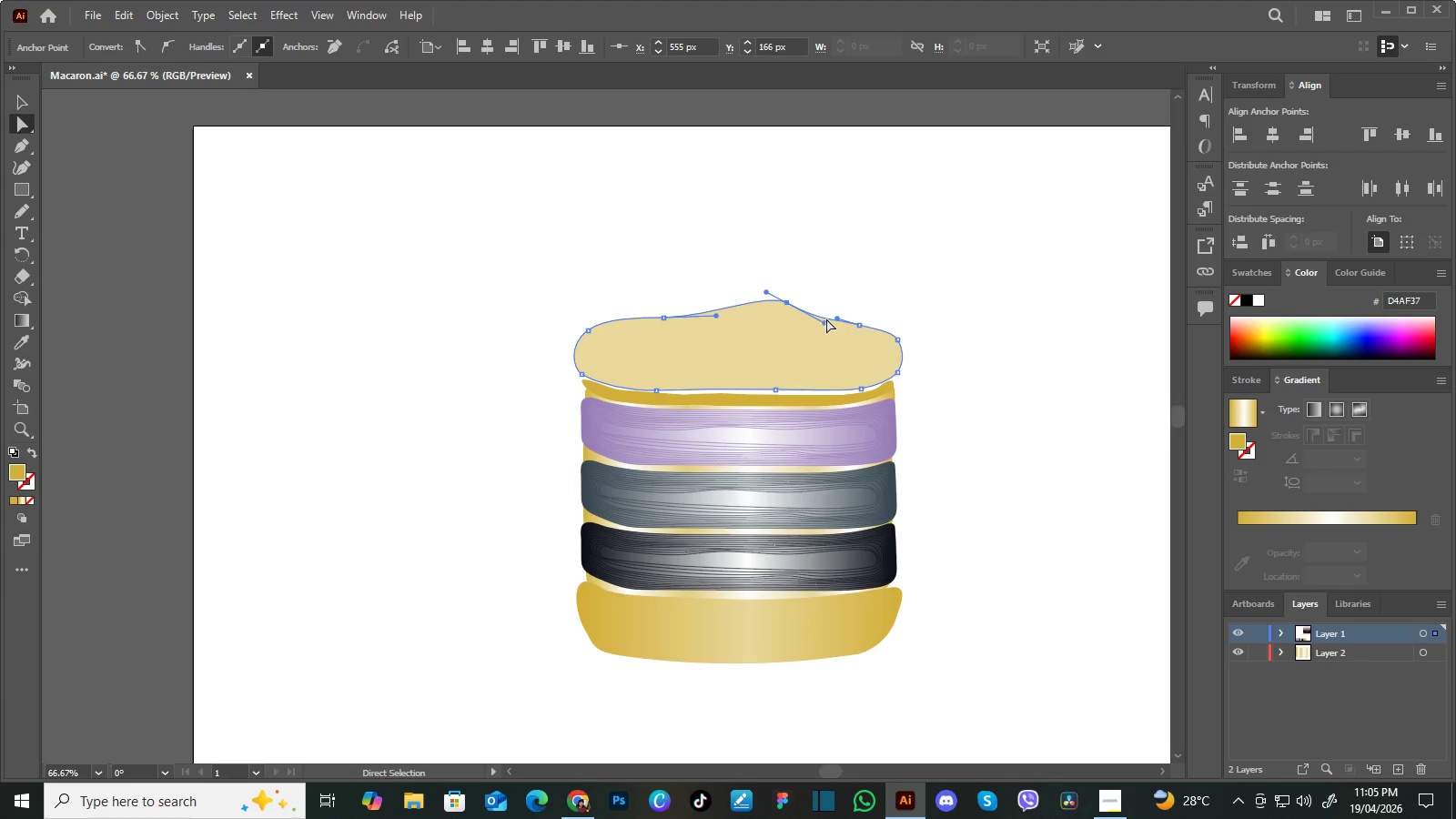 
left_click_drag(start_coordinate=[824, 321], to_coordinate=[834, 311])
 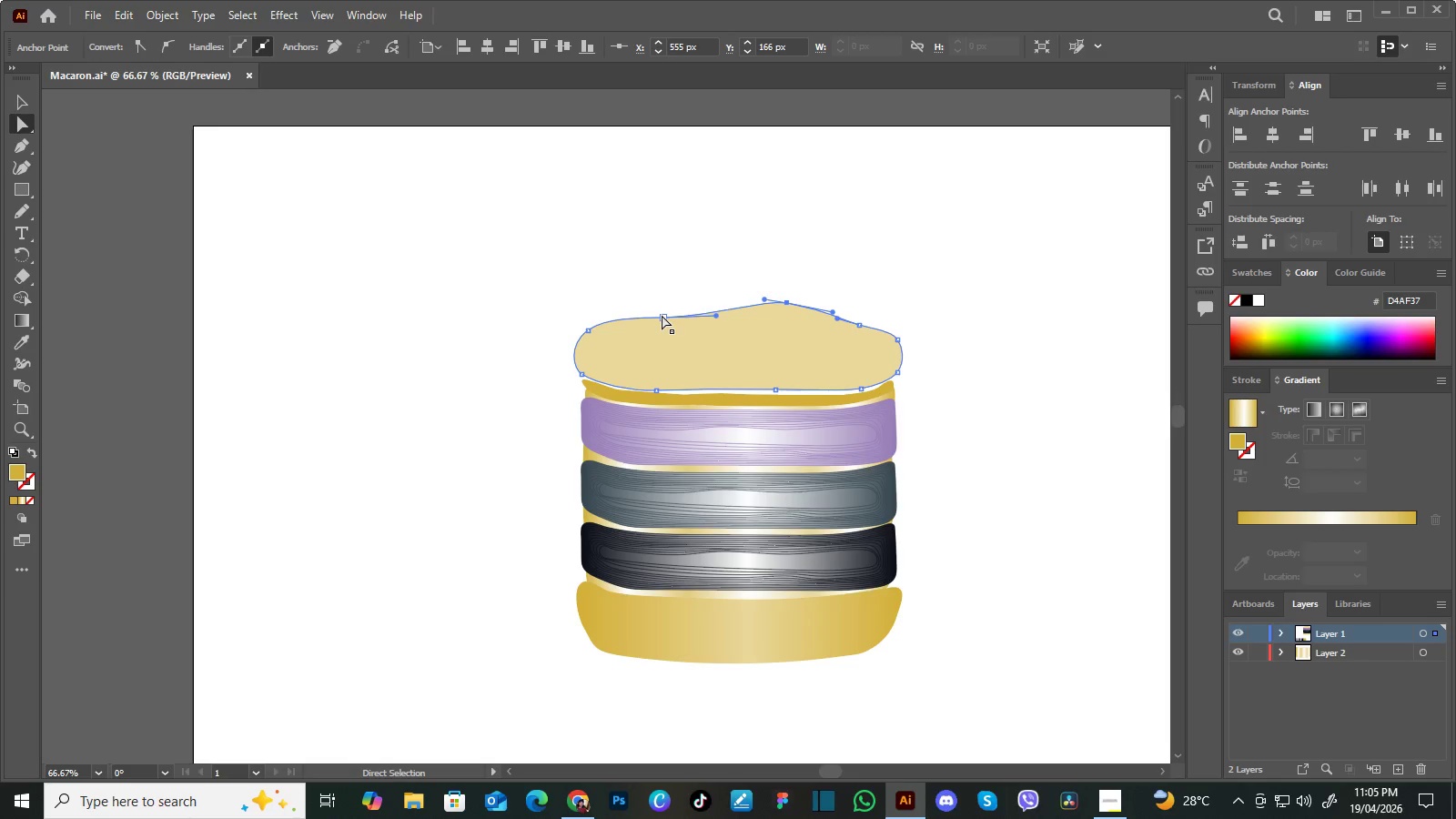 
left_click_drag(start_coordinate=[662, 315], to_coordinate=[660, 307])
 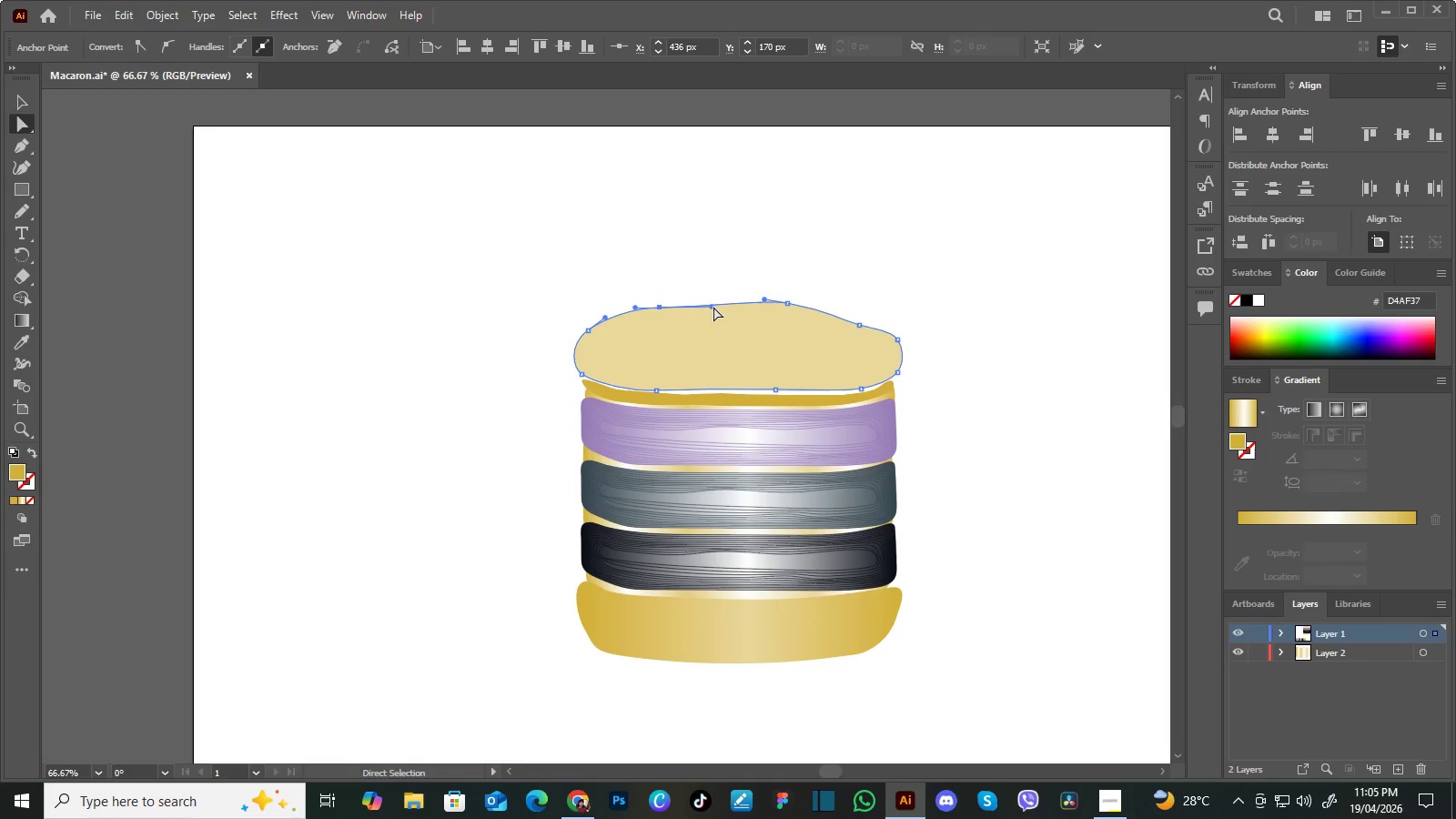 
left_click_drag(start_coordinate=[713, 307], to_coordinate=[715, 299])
 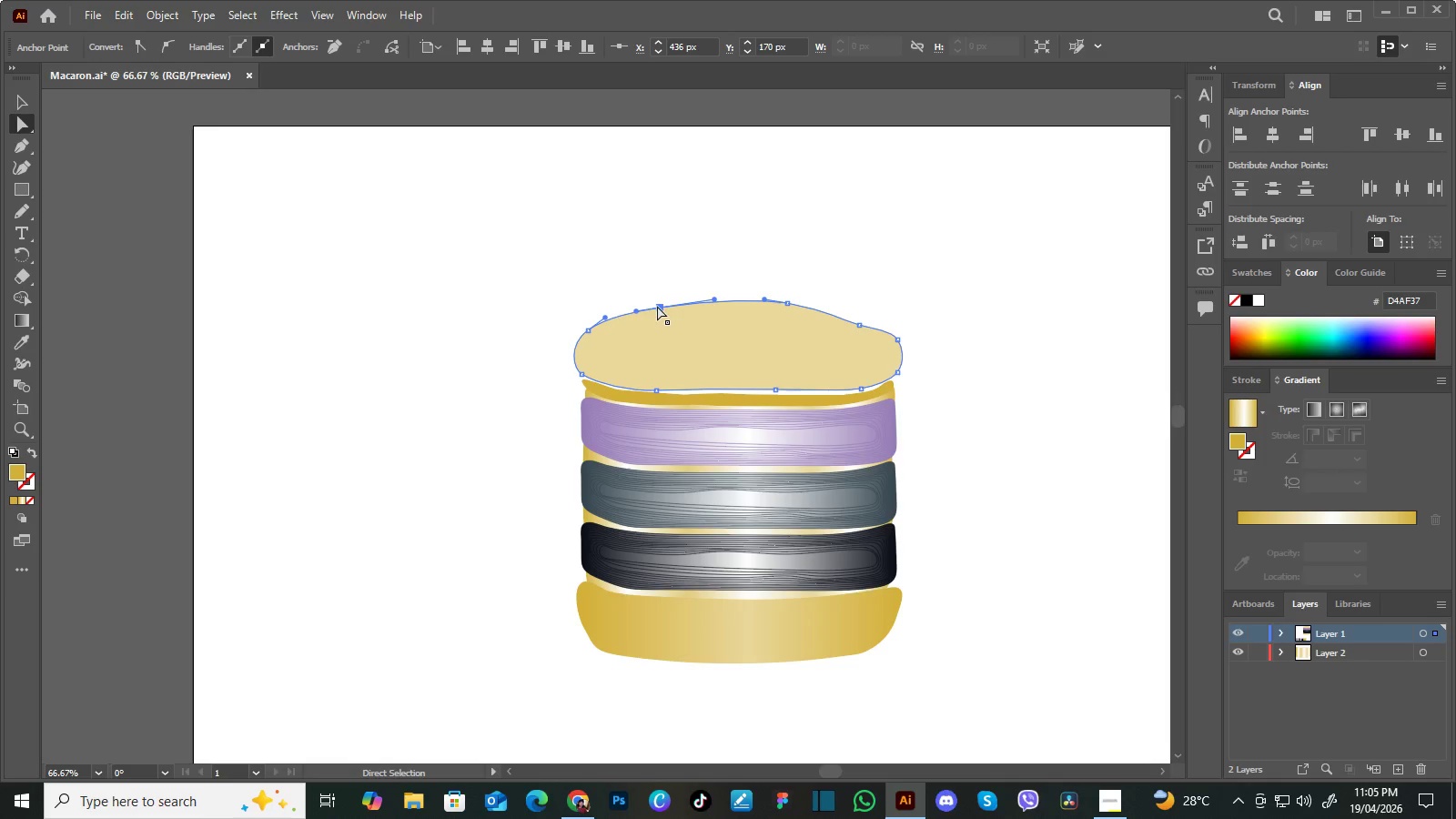 
left_click_drag(start_coordinate=[657, 305], to_coordinate=[664, 303])
 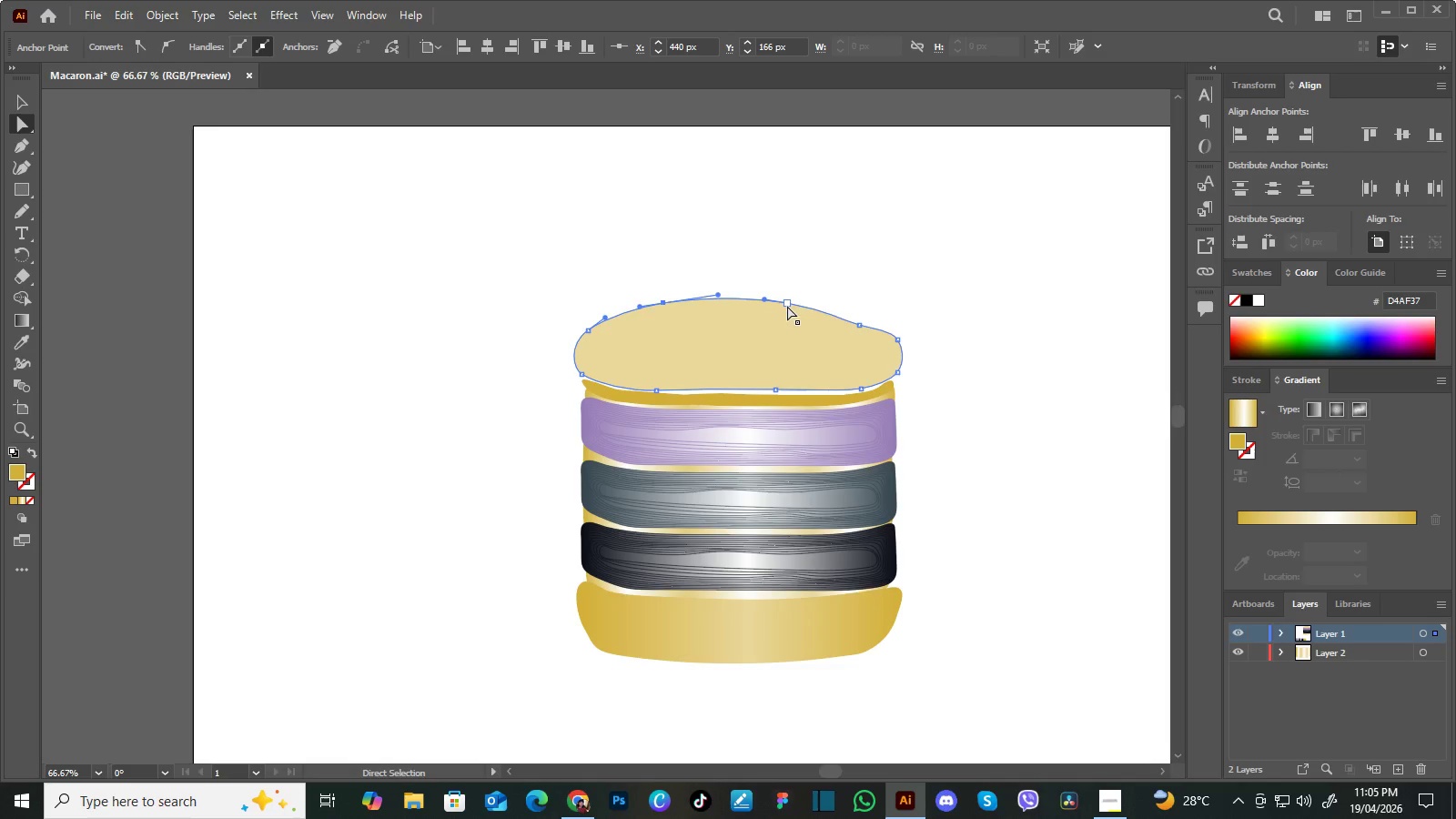 
left_click_drag(start_coordinate=[787, 305], to_coordinate=[802, 299])
 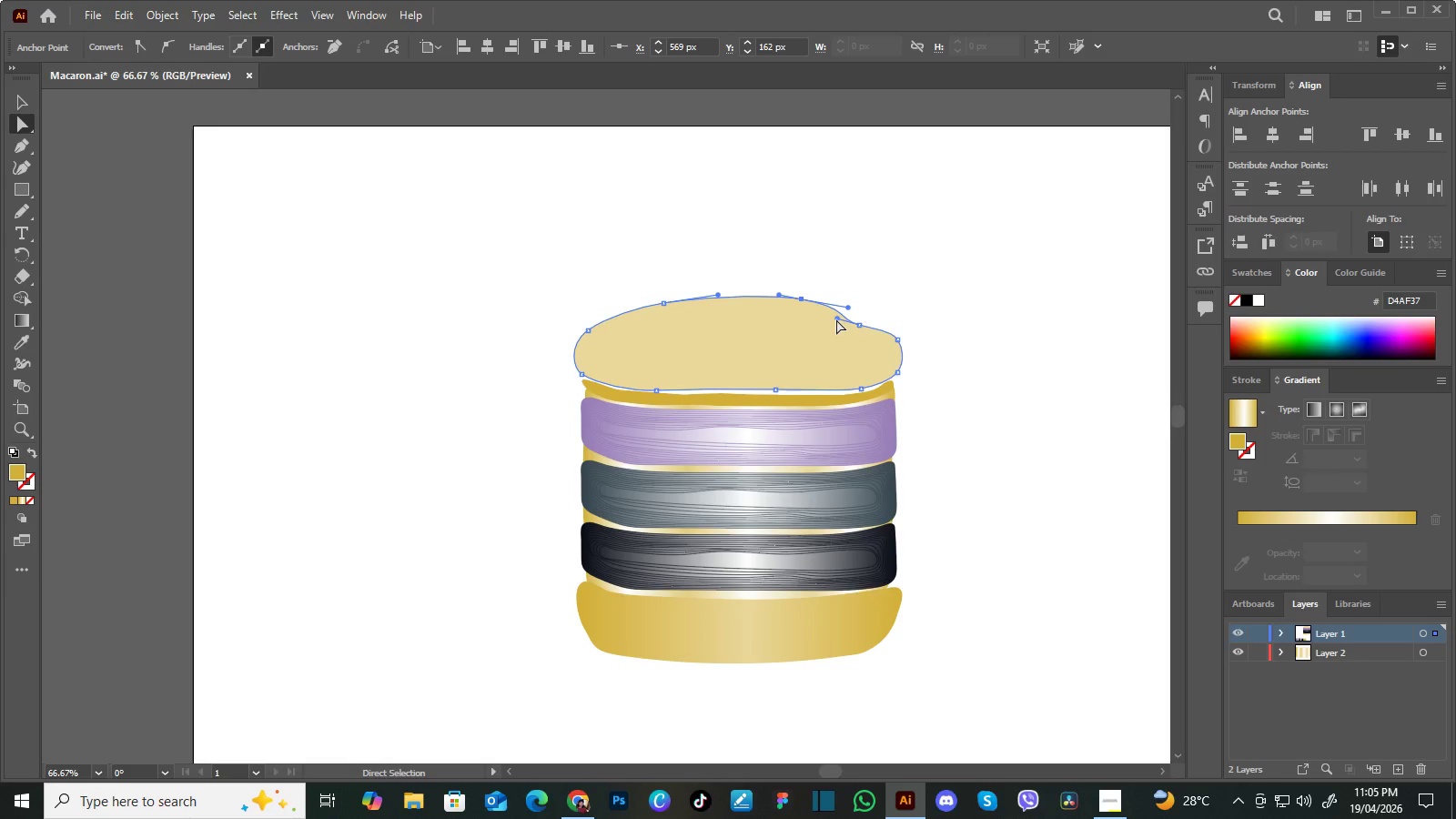 
left_click_drag(start_coordinate=[836, 319], to_coordinate=[837, 313])
 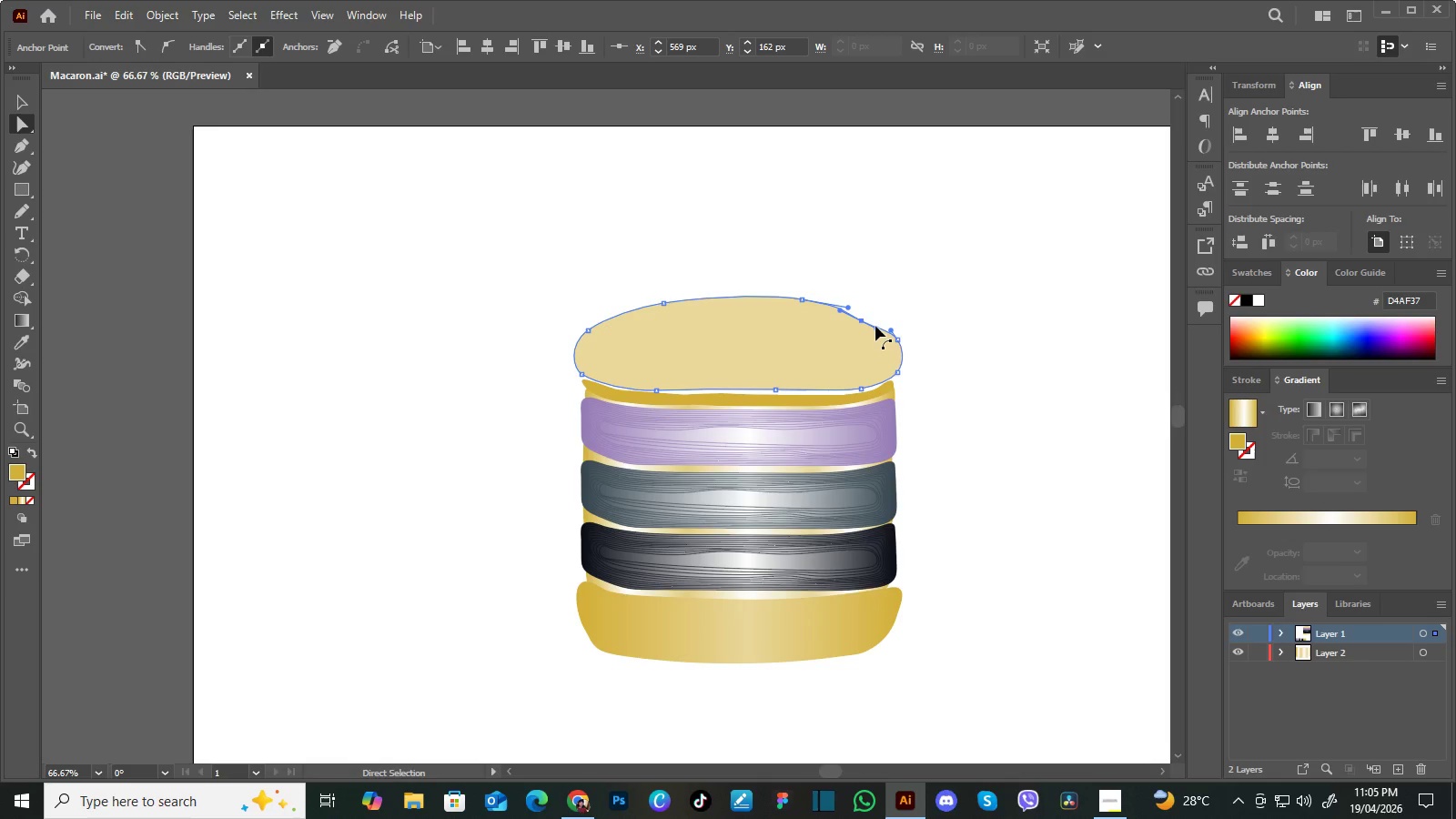 
left_click_drag(start_coordinate=[875, 329], to_coordinate=[875, 333])
 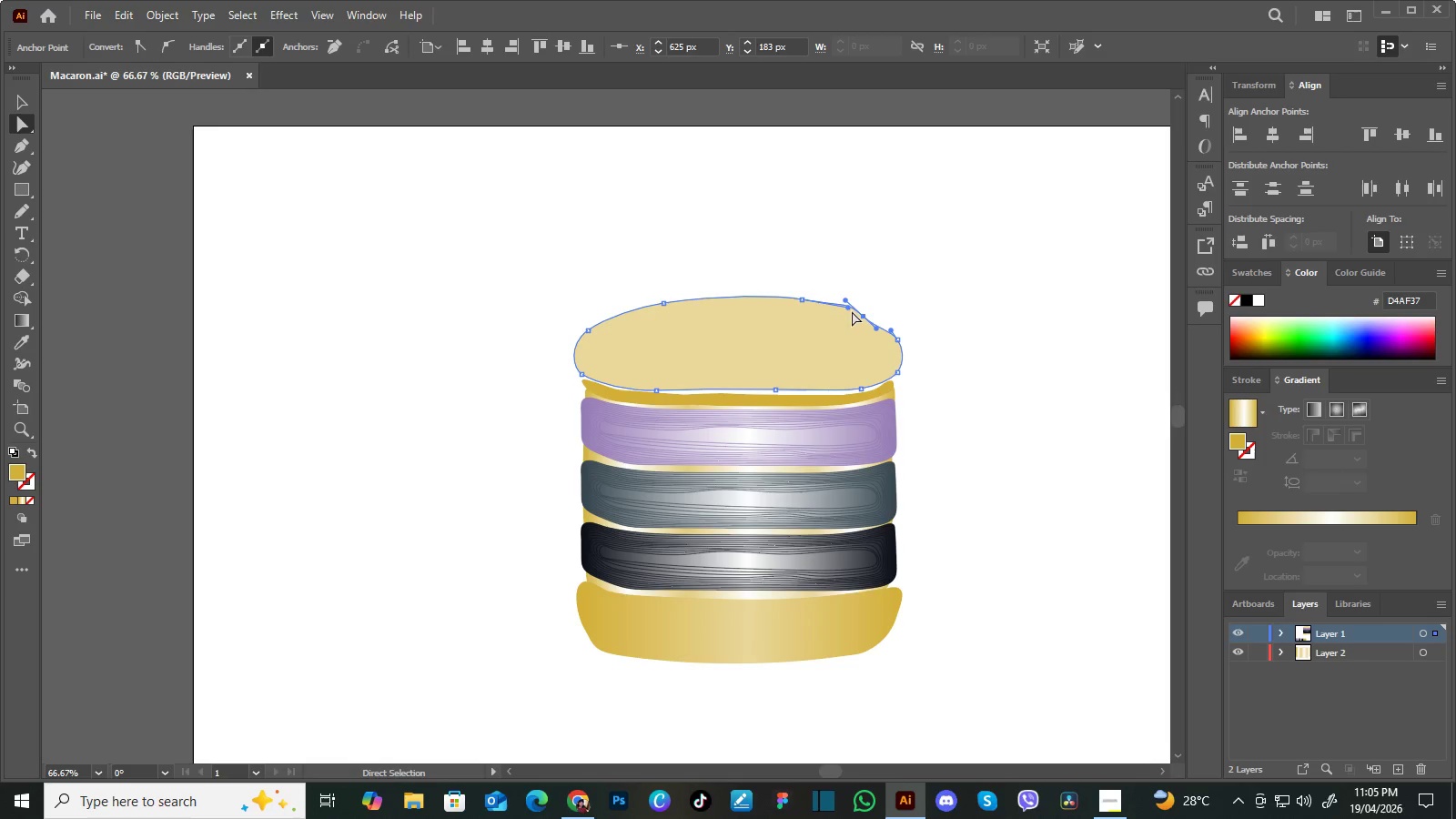 
left_click_drag(start_coordinate=[844, 298], to_coordinate=[836, 305])
 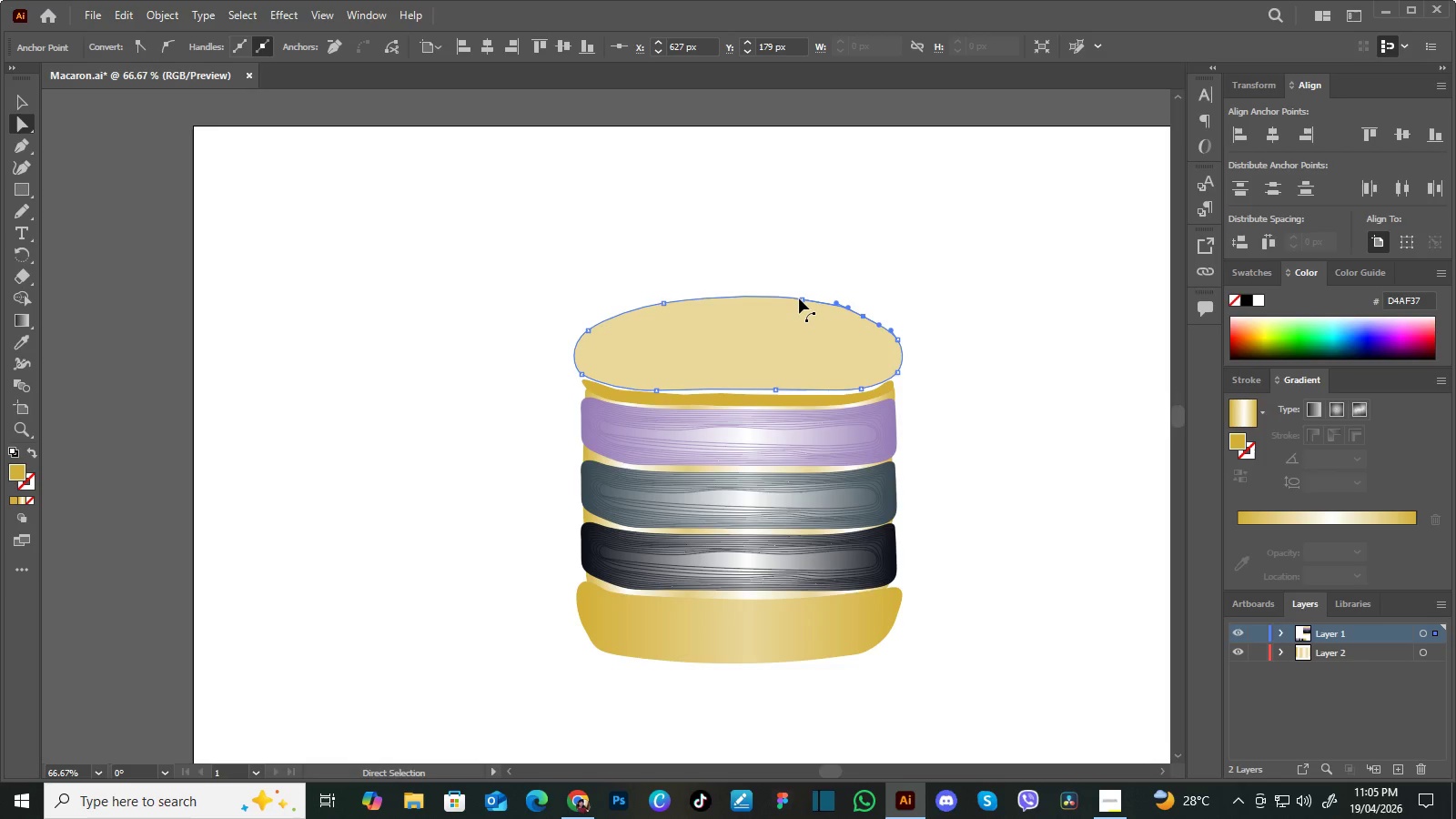 
left_click([799, 298])
 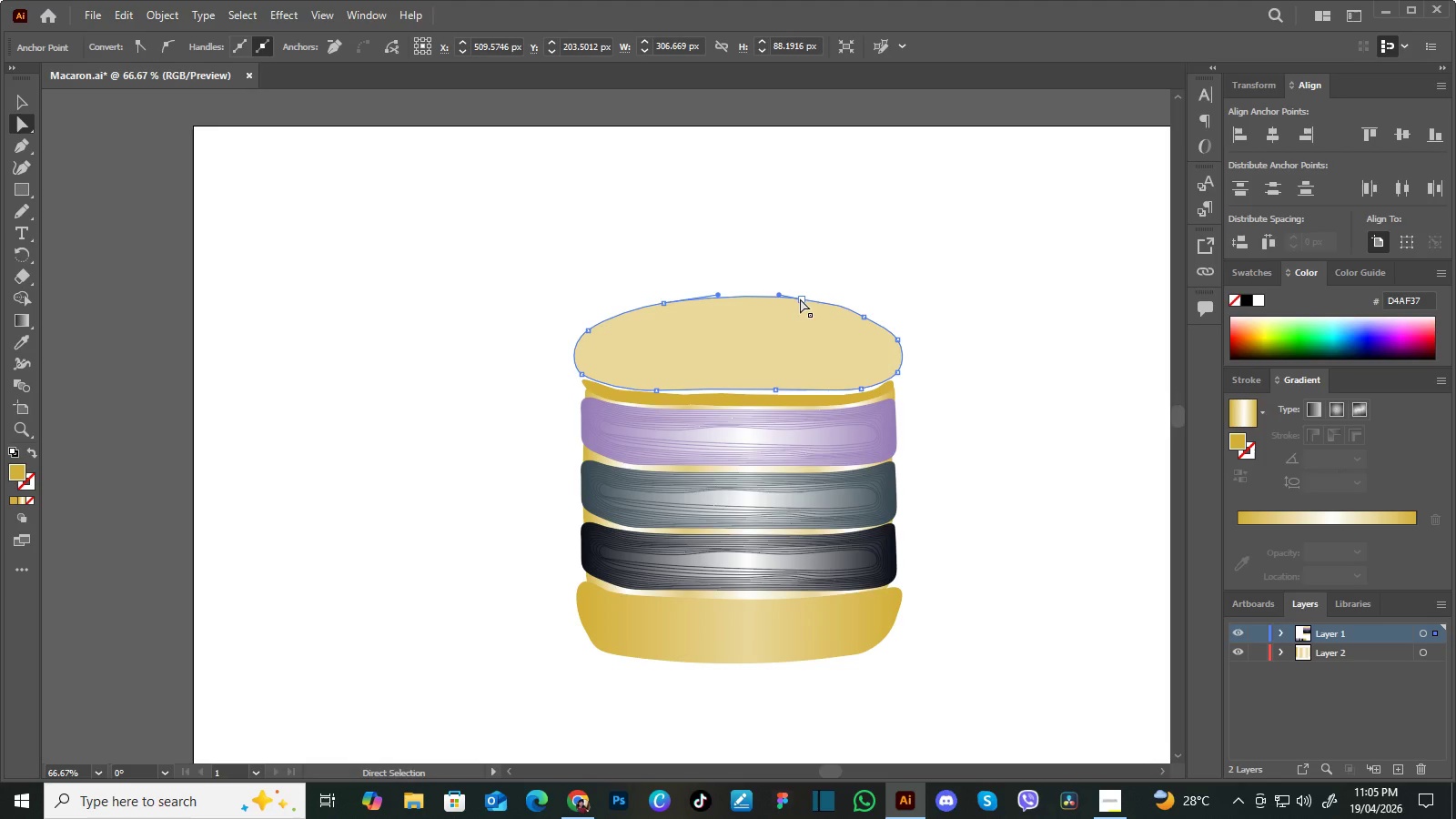 
left_click_drag(start_coordinate=[800, 298], to_coordinate=[786, 298])
 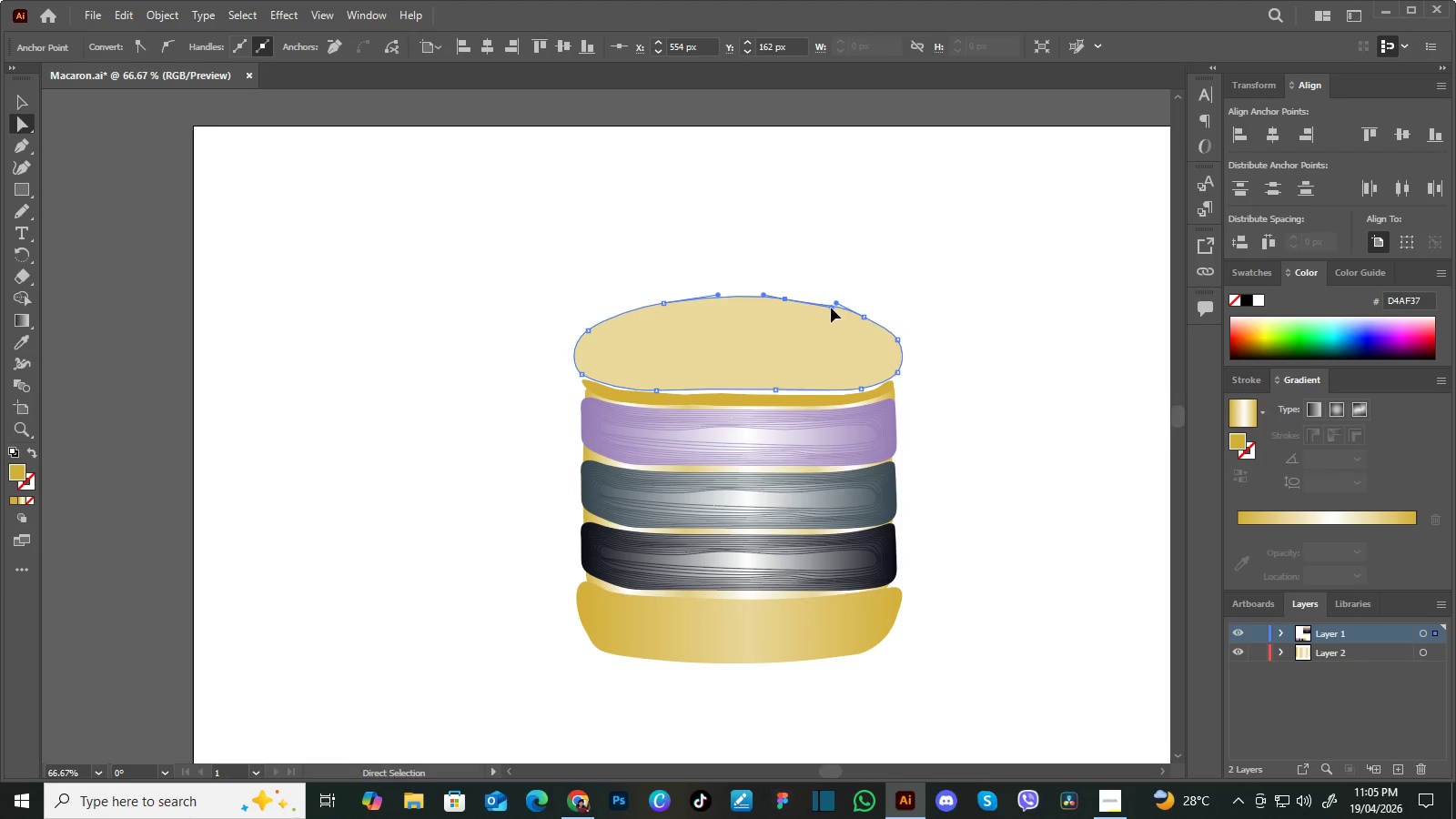 
left_click_drag(start_coordinate=[831, 308], to_coordinate=[815, 304])
 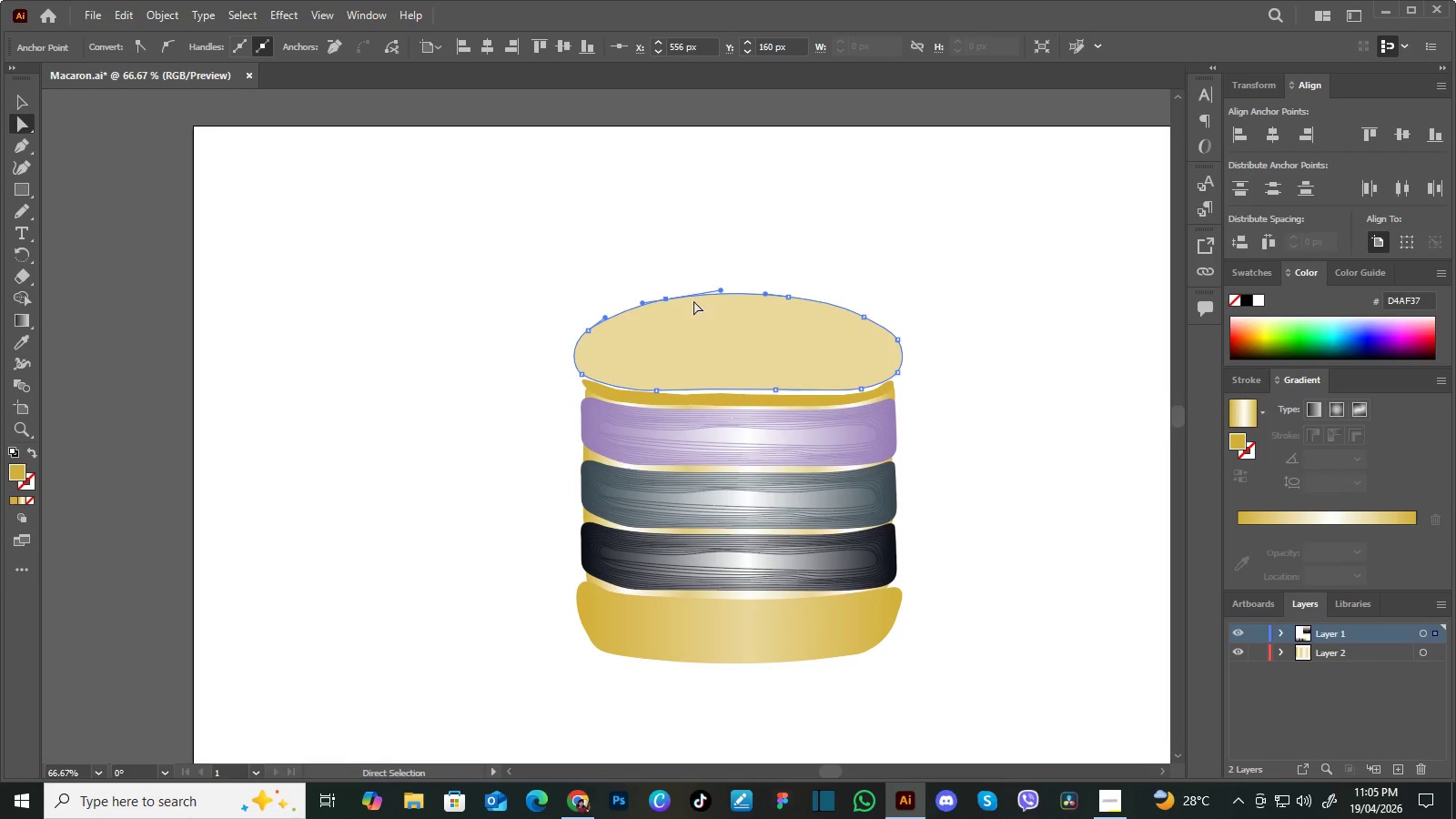 
wait(9.41)
 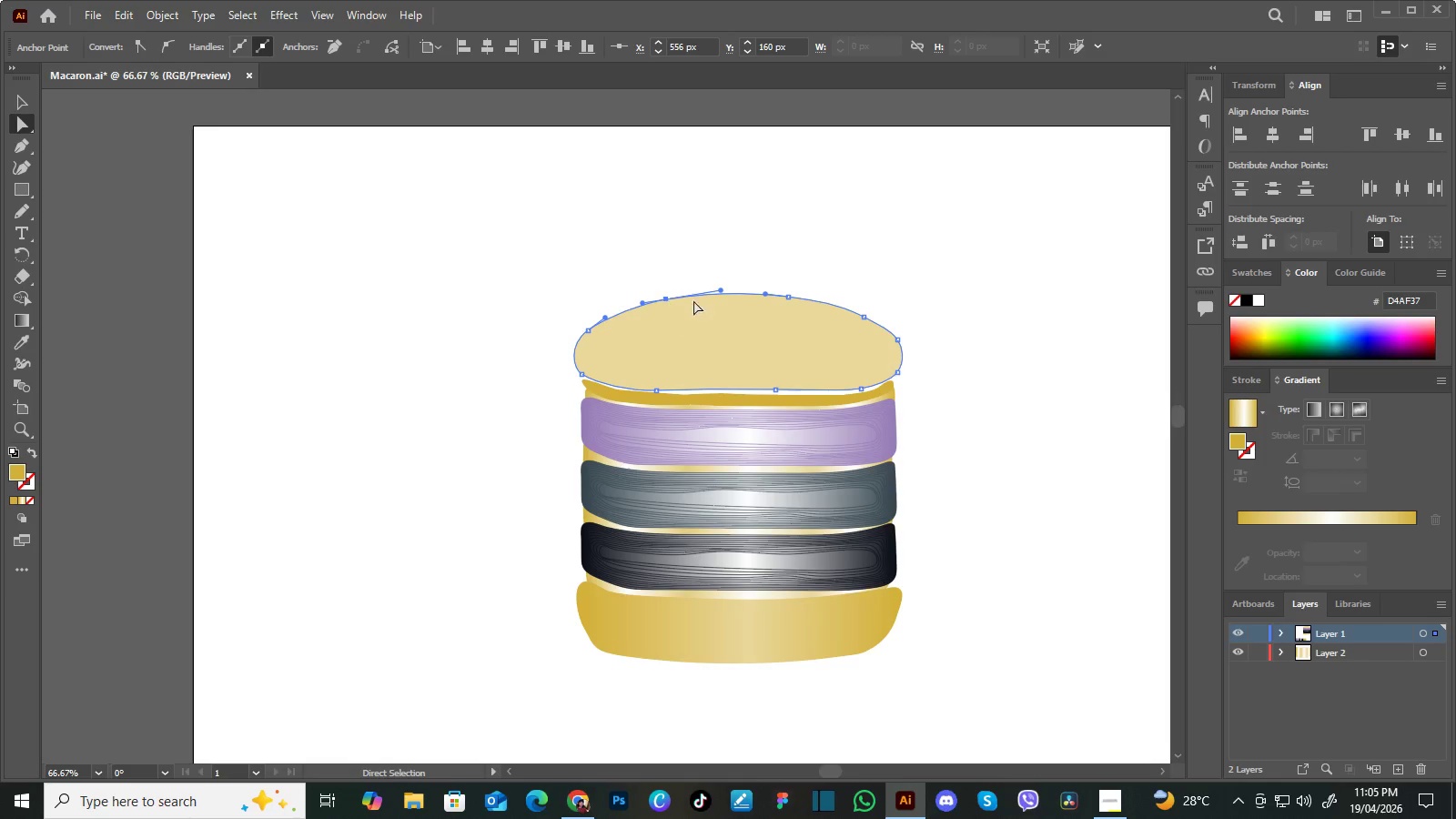 
left_click([895, 307])
 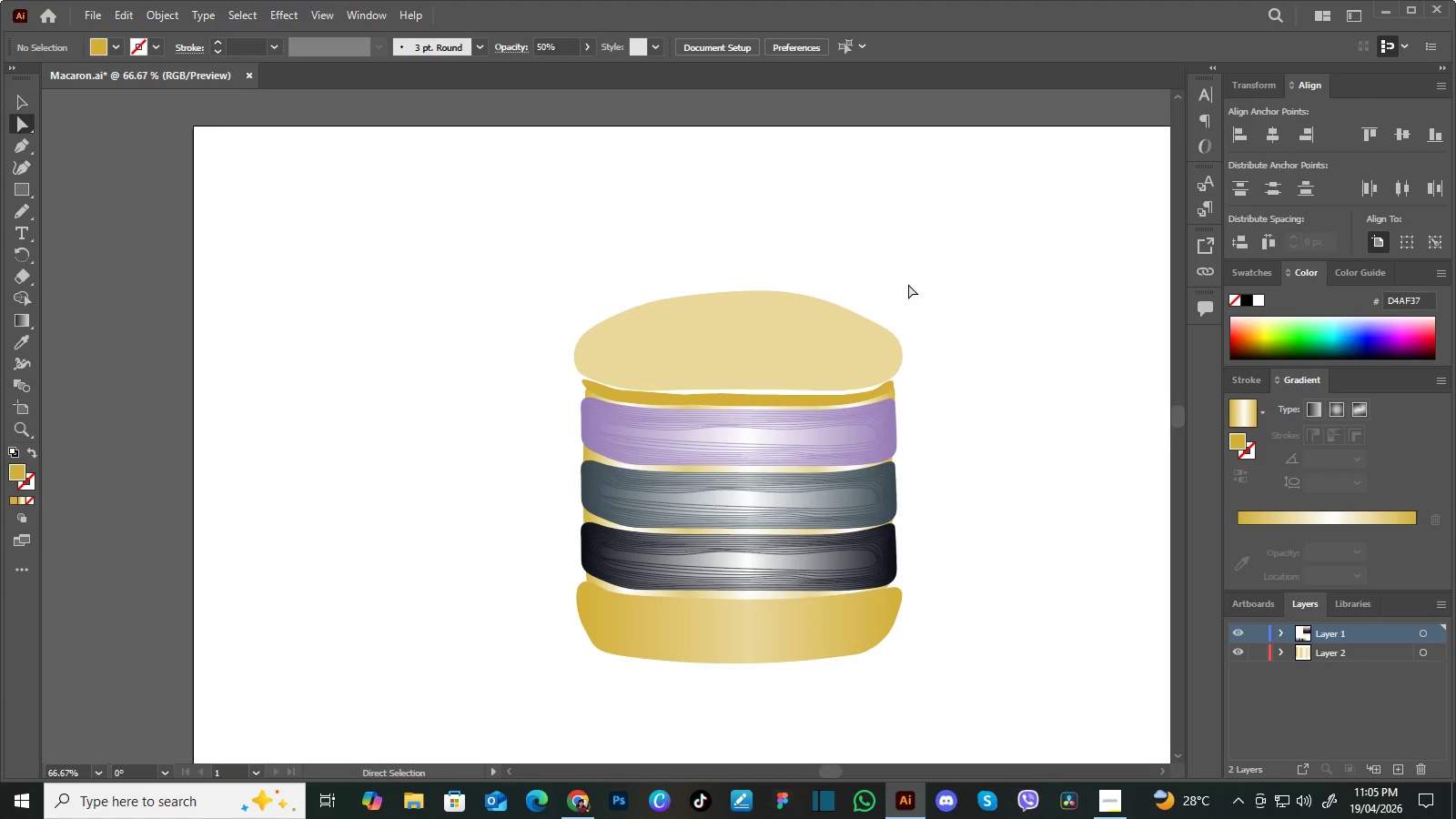 
left_click_drag(start_coordinate=[697, 255], to_coordinate=[664, 313])
 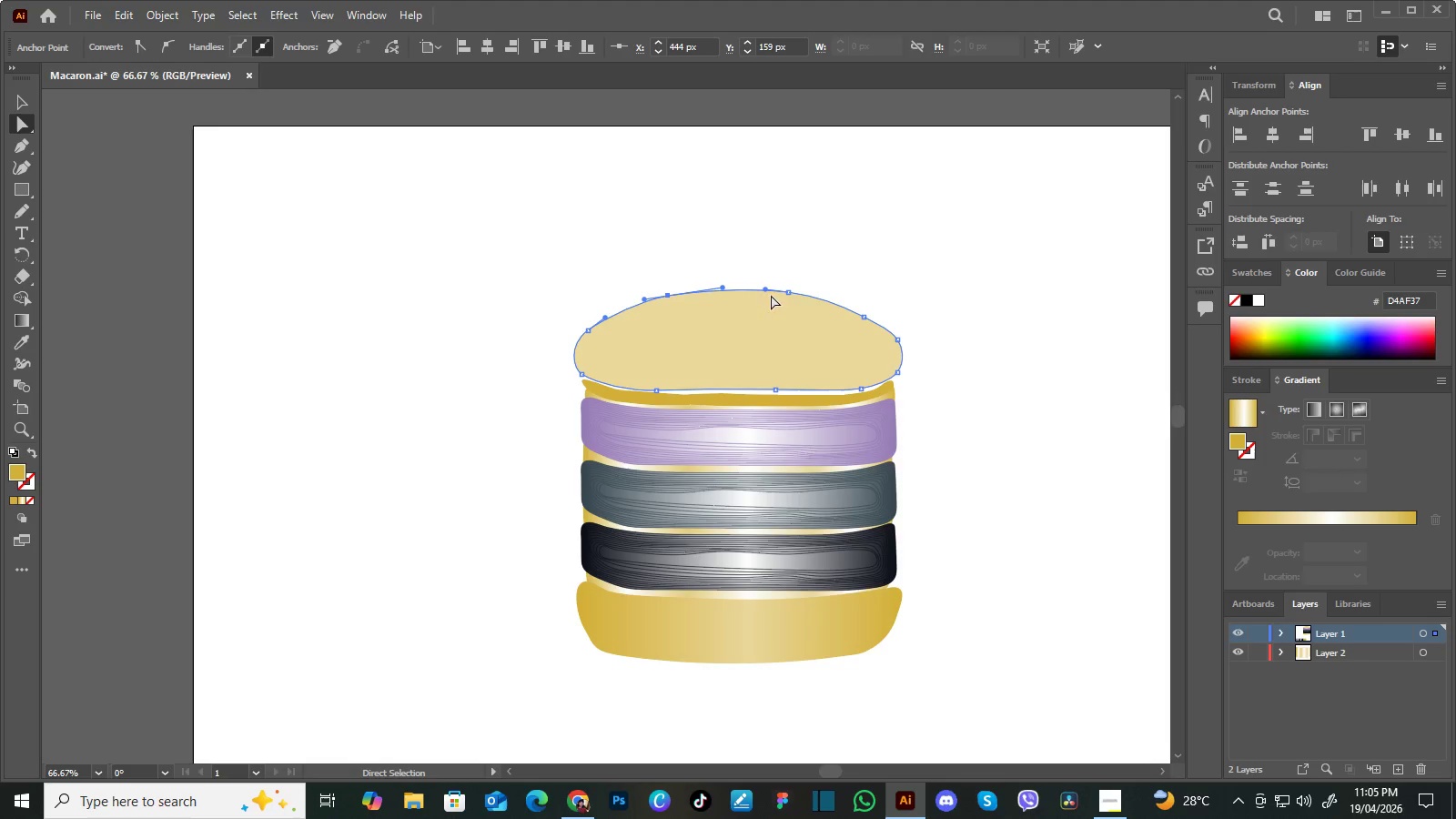 
left_click_drag(start_coordinate=[785, 292], to_coordinate=[792, 292])
 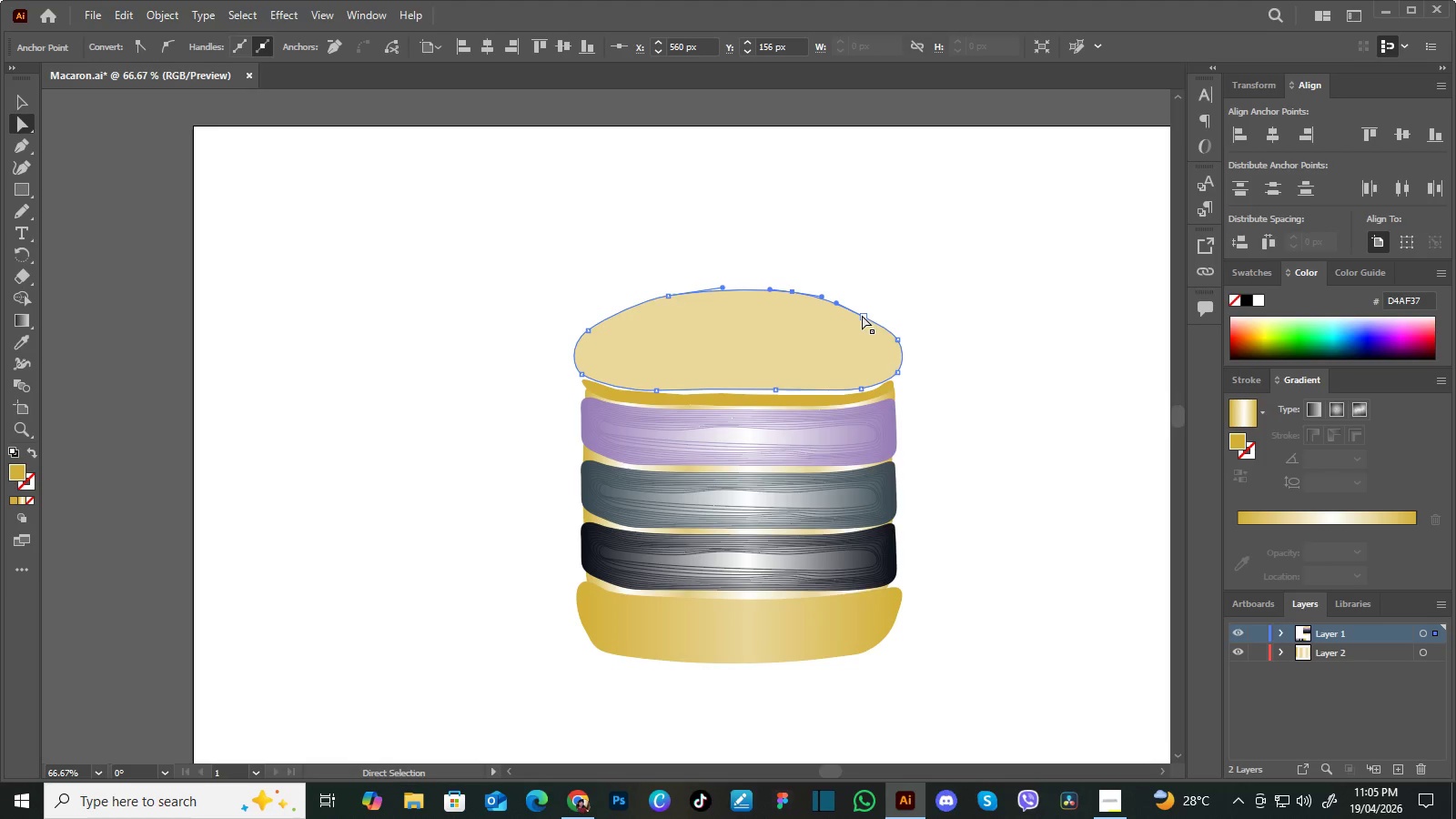 
left_click([862, 315])
 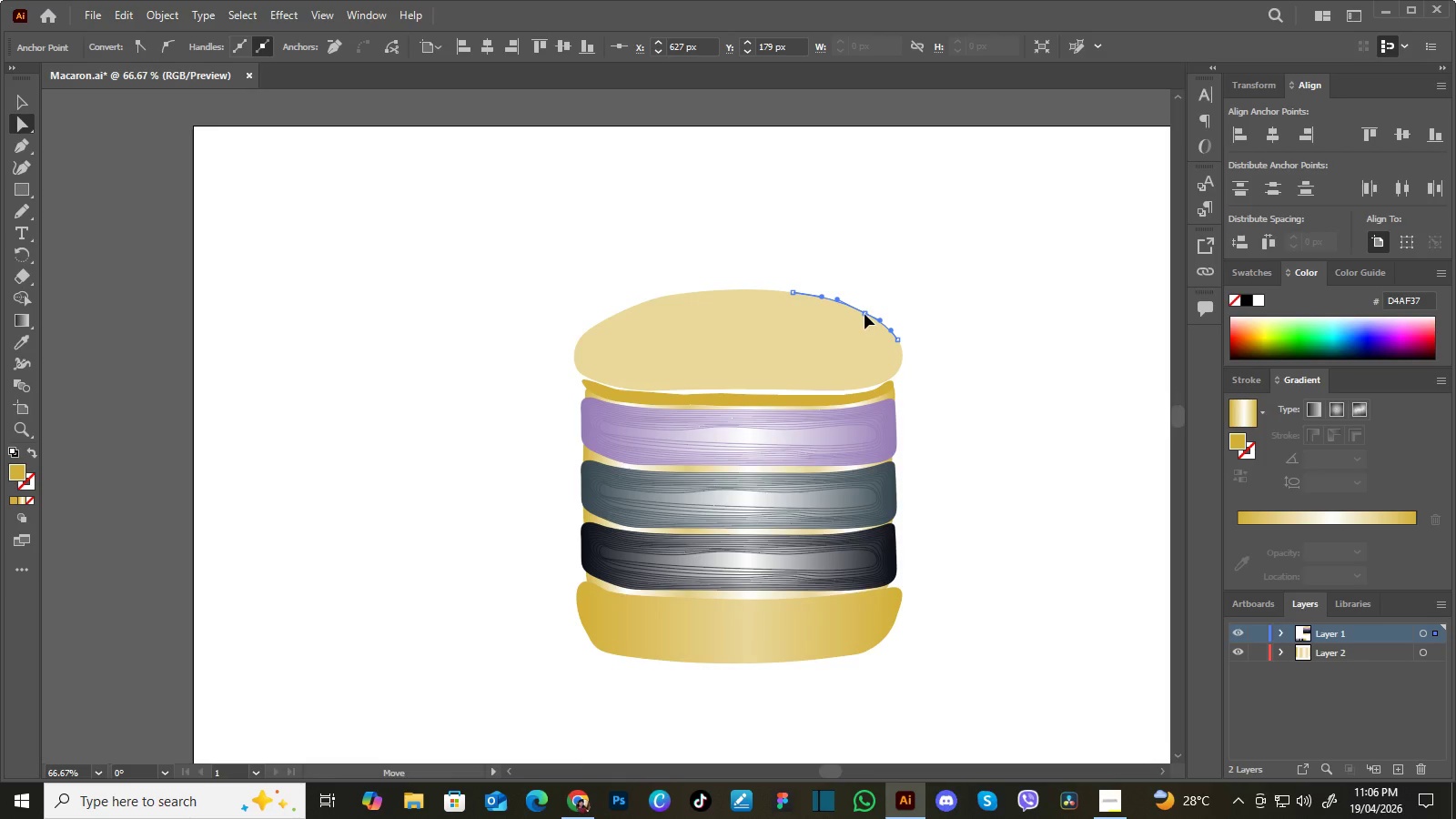 
wait(5.64)
 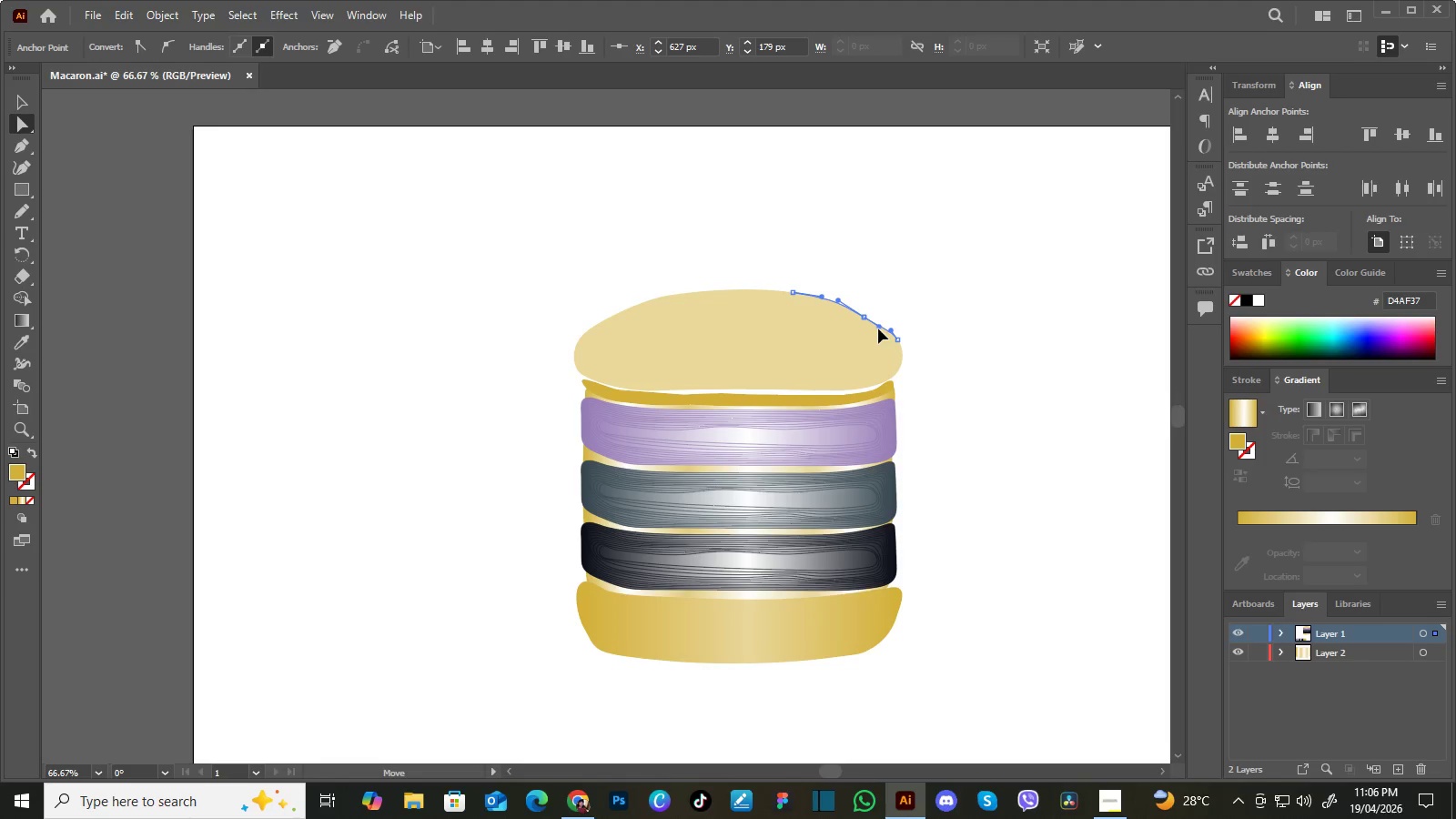 
left_click([967, 330])
 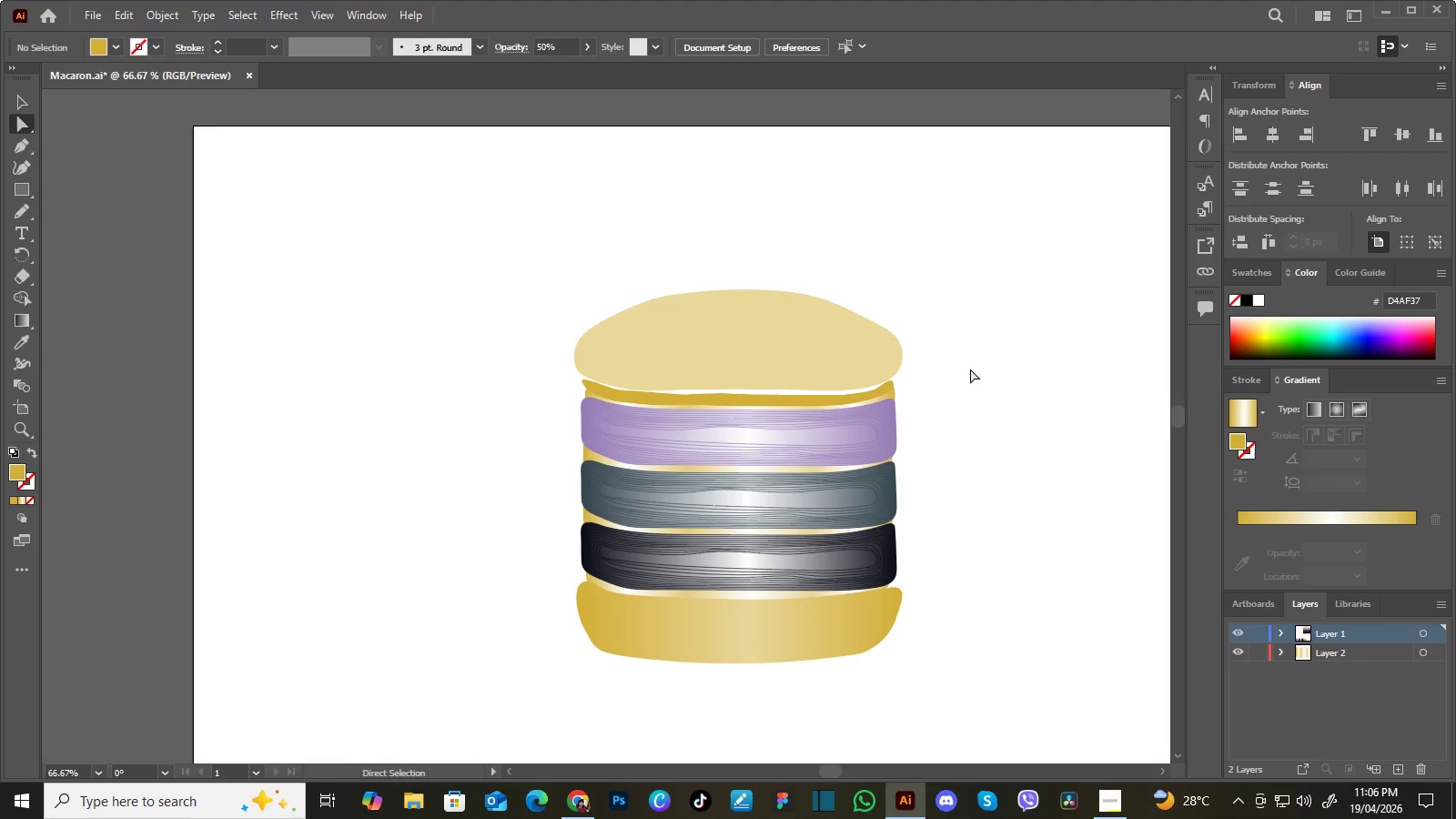 
wait(8.06)
 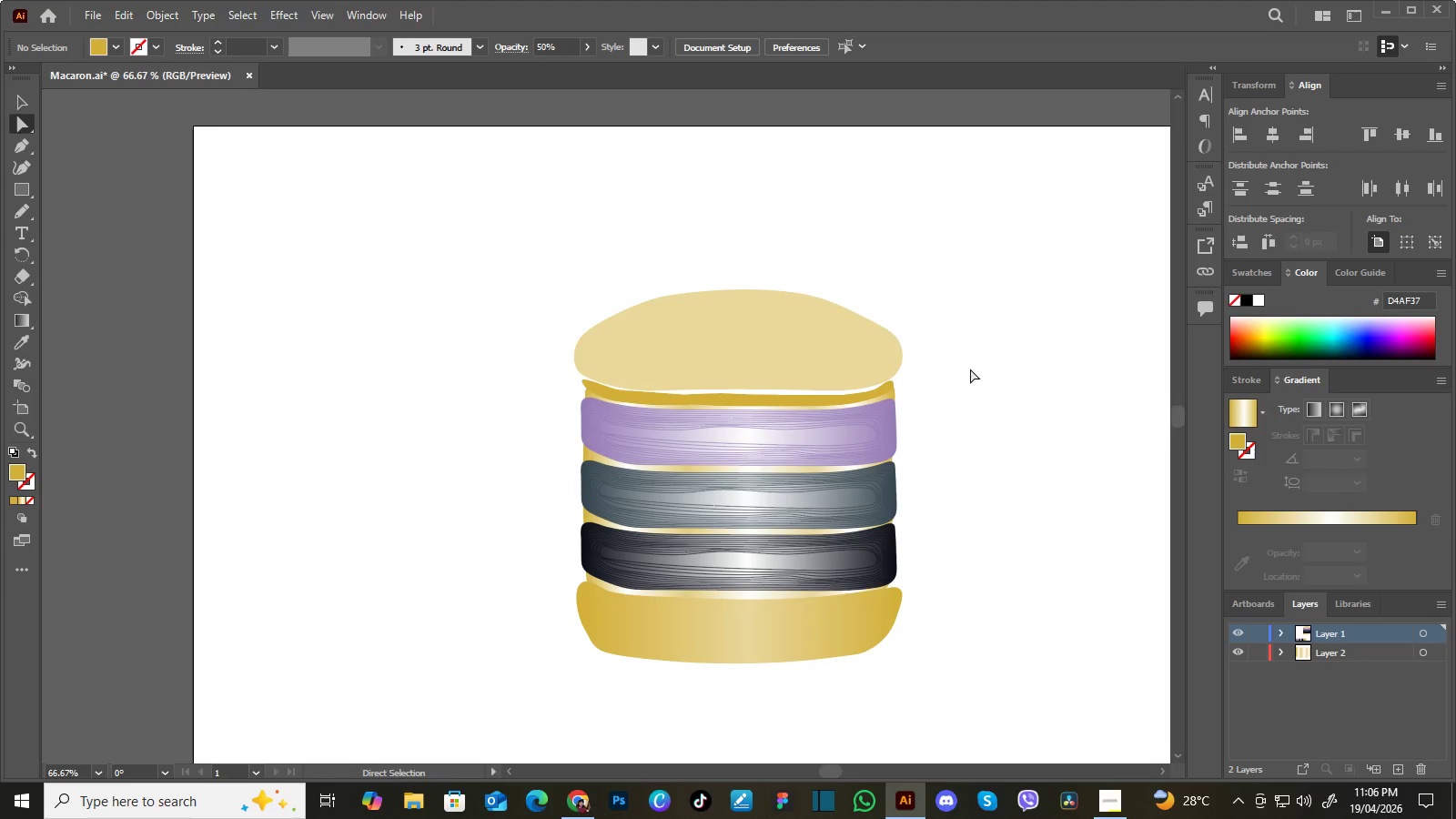 
key(V)
 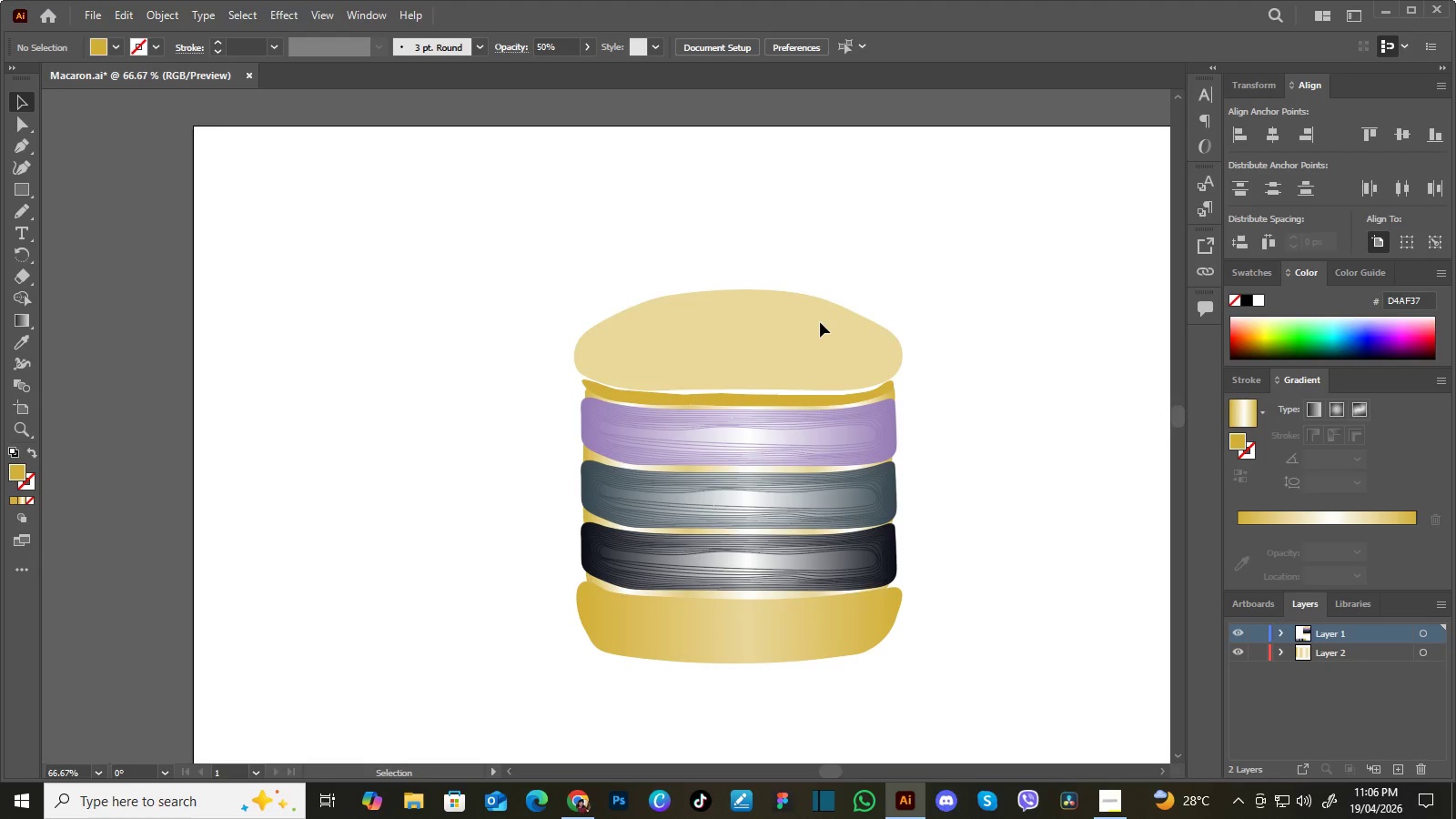 
left_click([820, 322])
 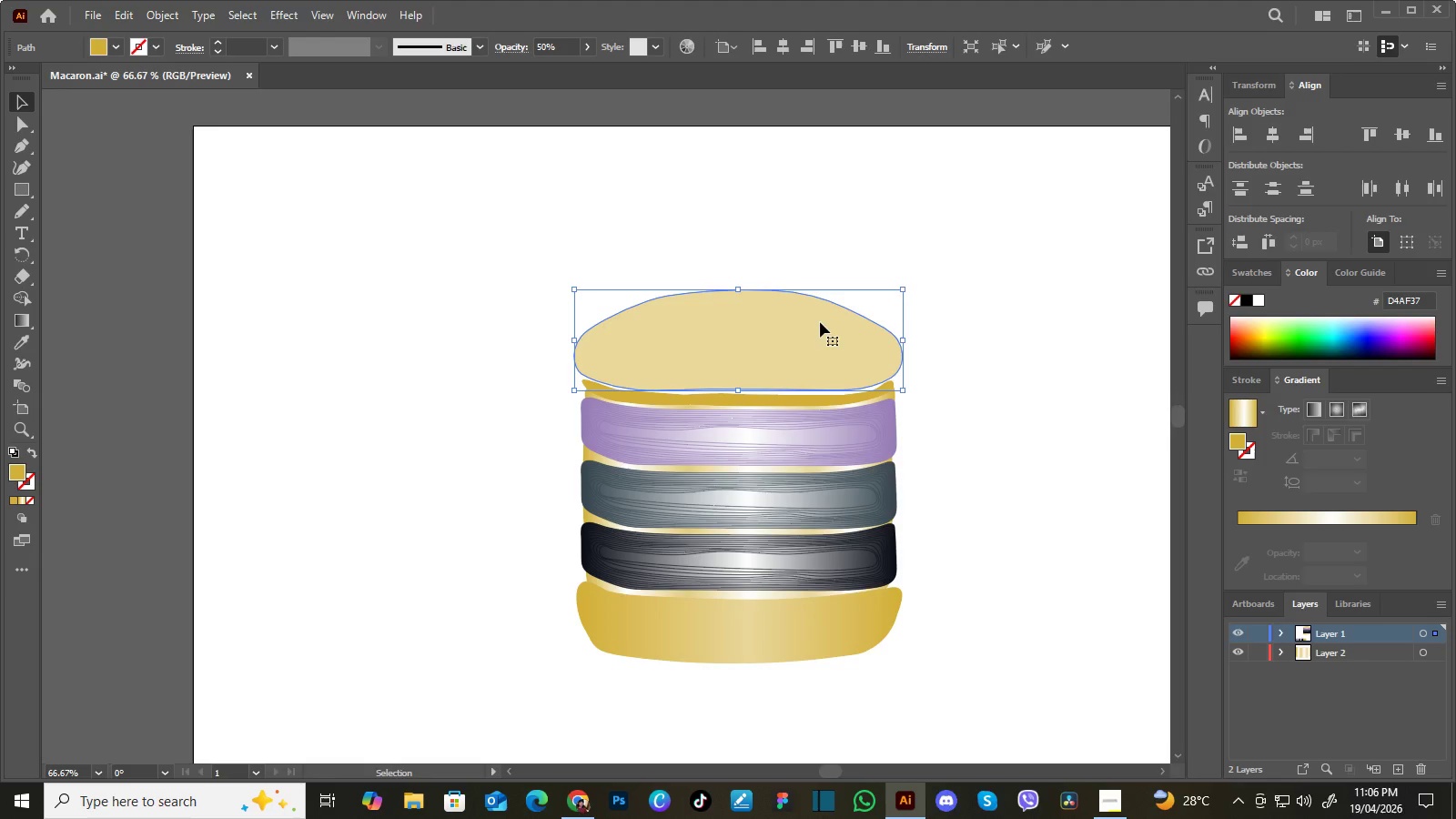 
hold_key(key=AltLeft, duration=0.95)
left_click_drag(start_coordinate=[820, 322], to_coordinate=[916, 223])
 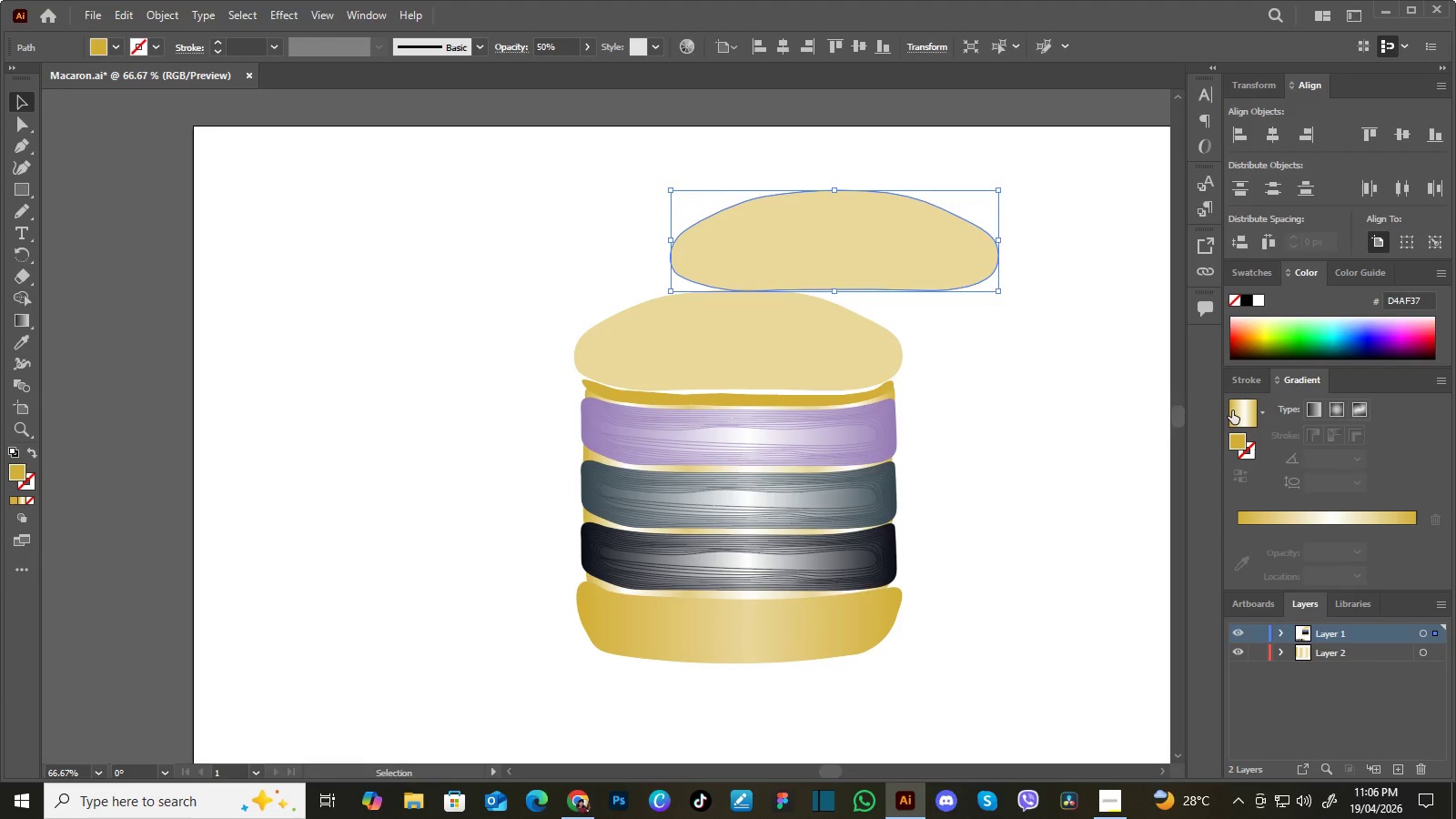 
left_click([1239, 415])
 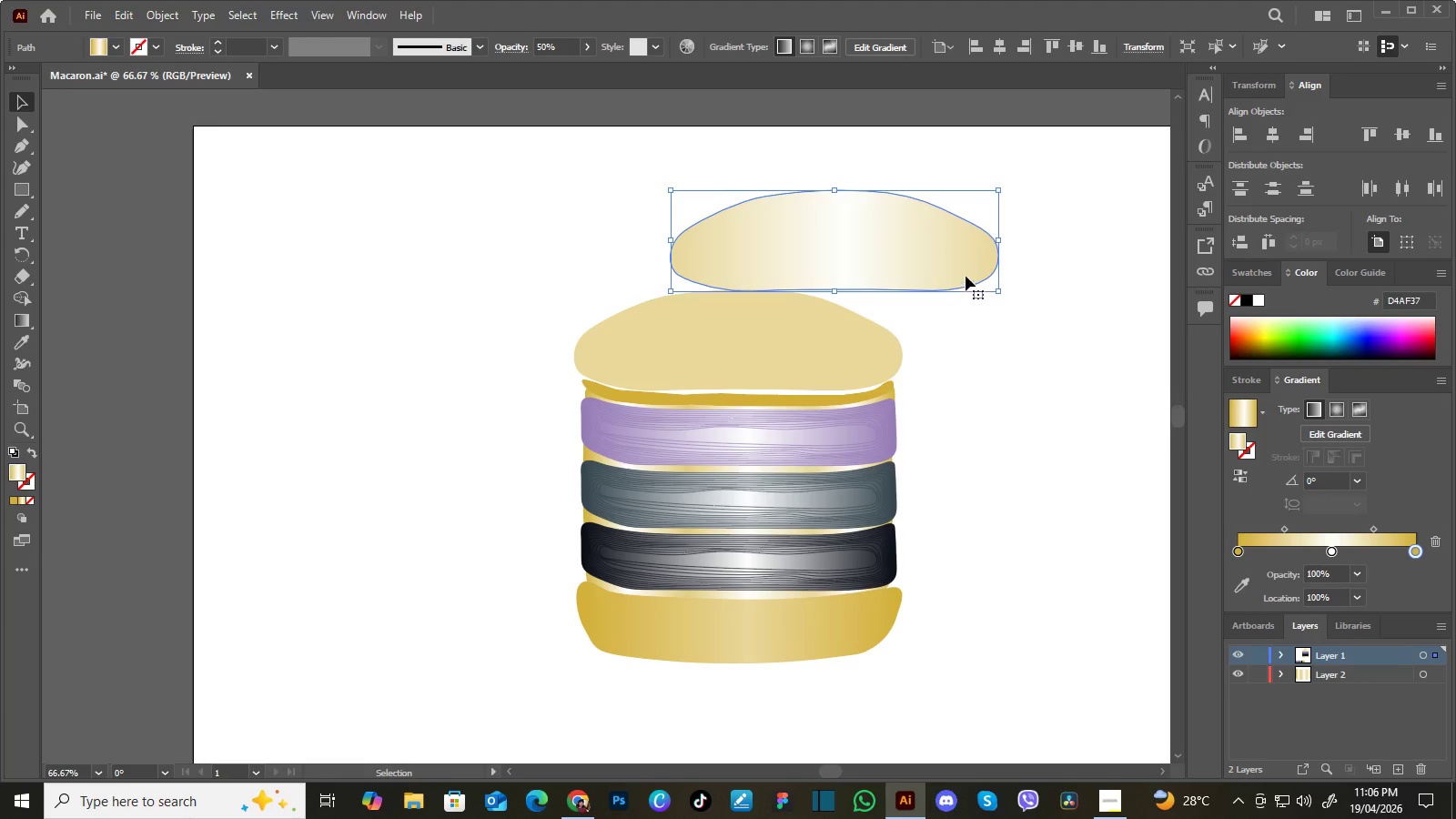 
left_click([965, 270])
 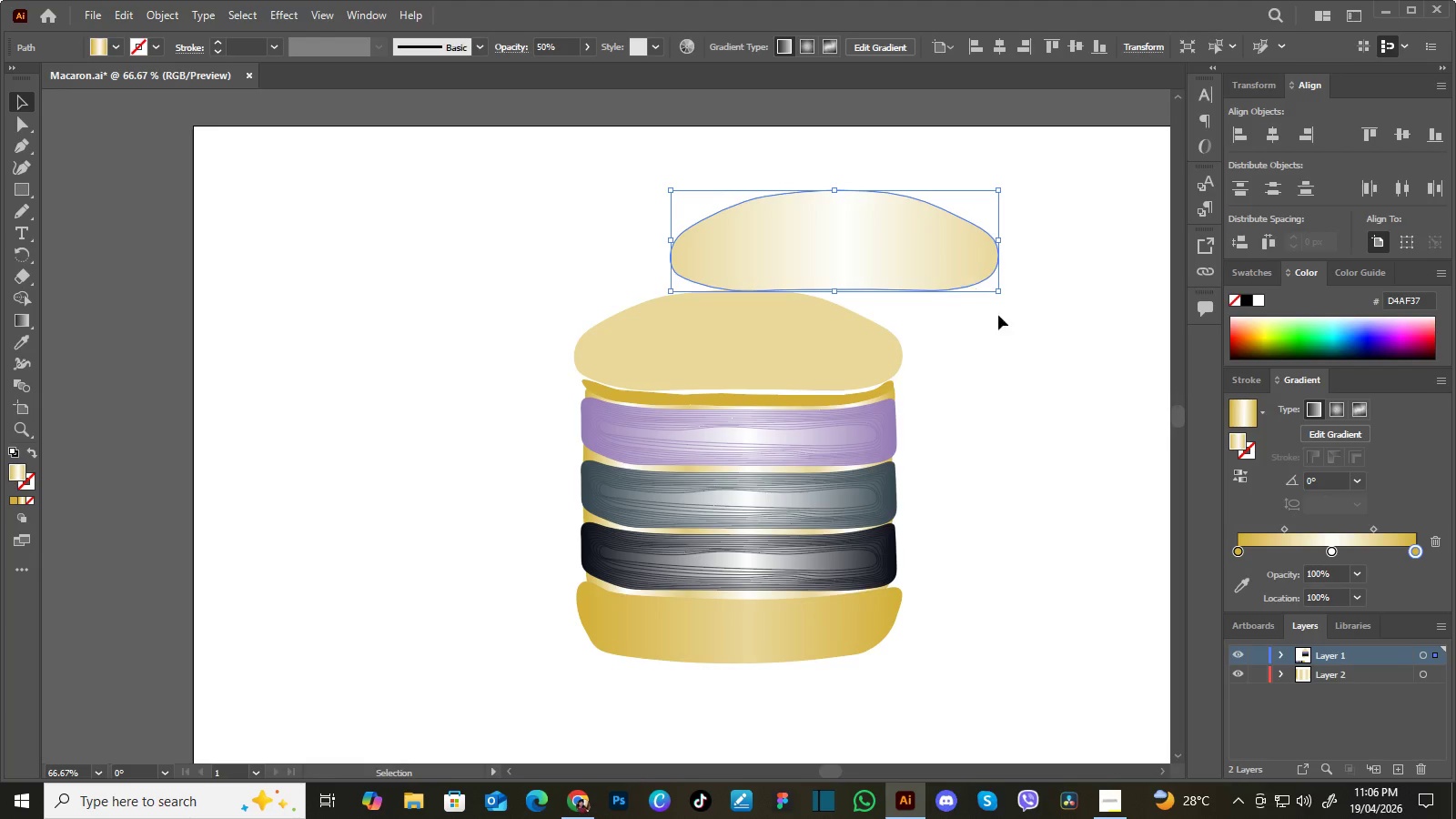 
left_click([1025, 349])
 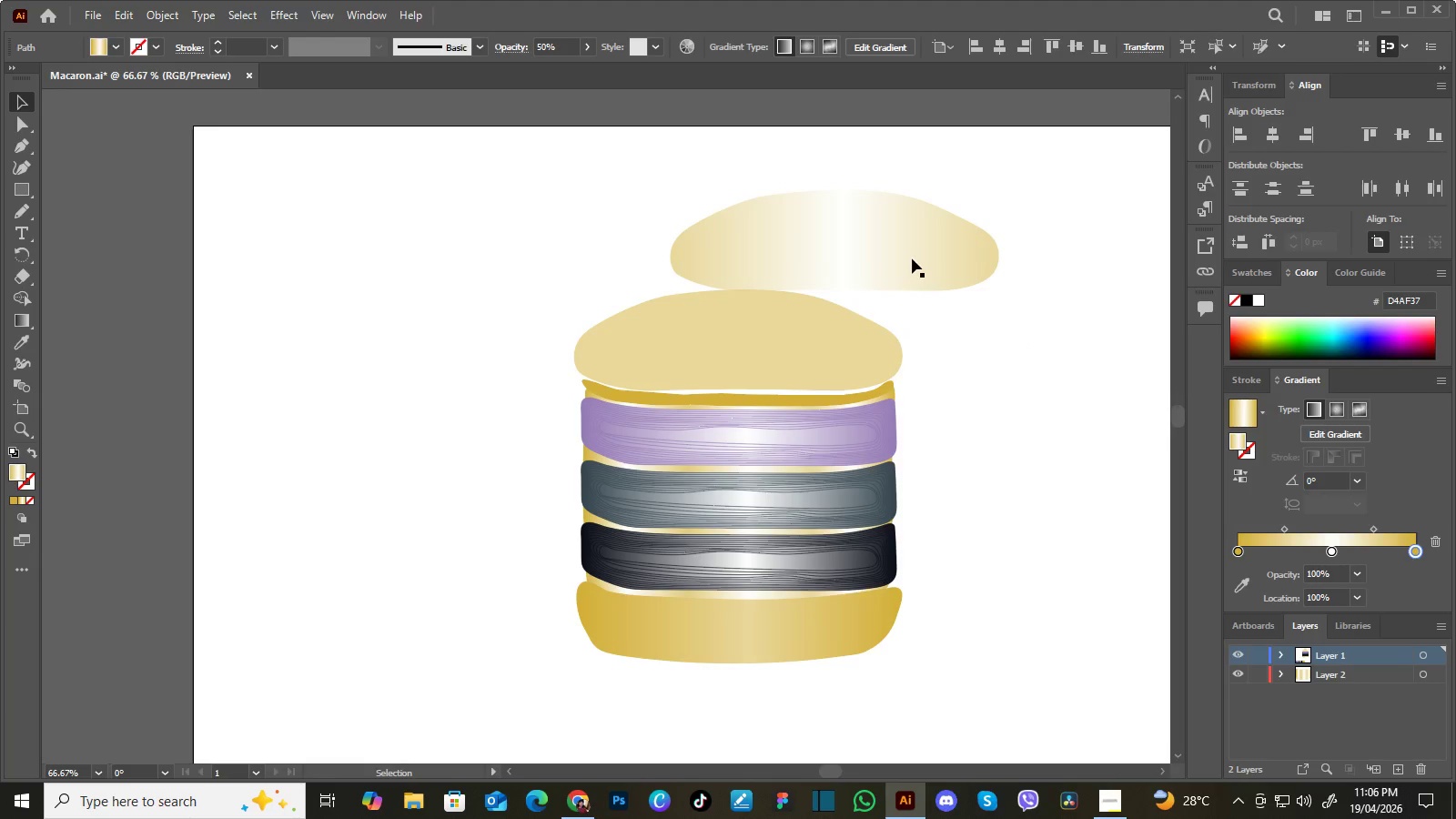 
left_click_drag(start_coordinate=[912, 258], to_coordinate=[814, 296])
 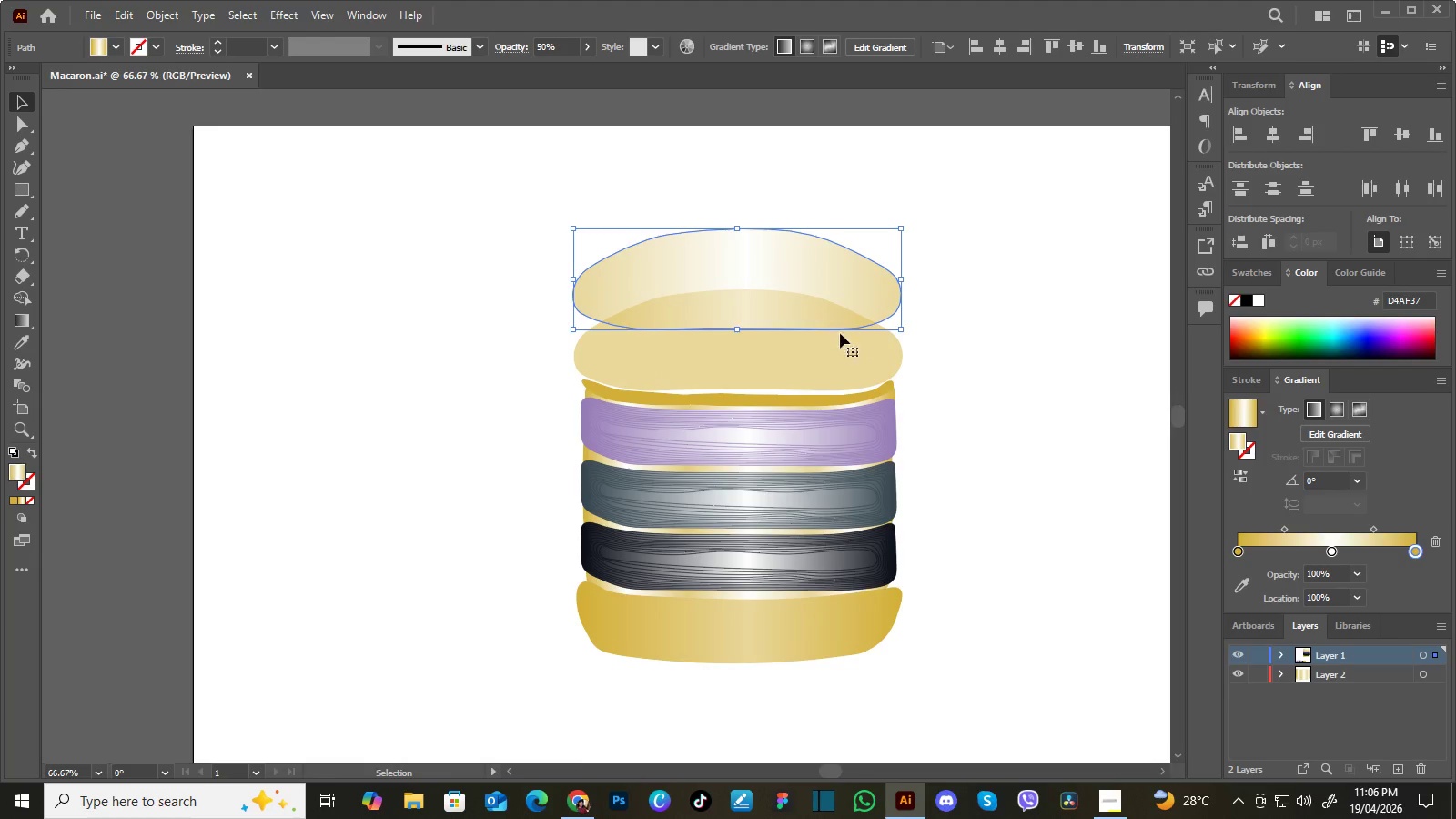 
left_click([848, 352])
 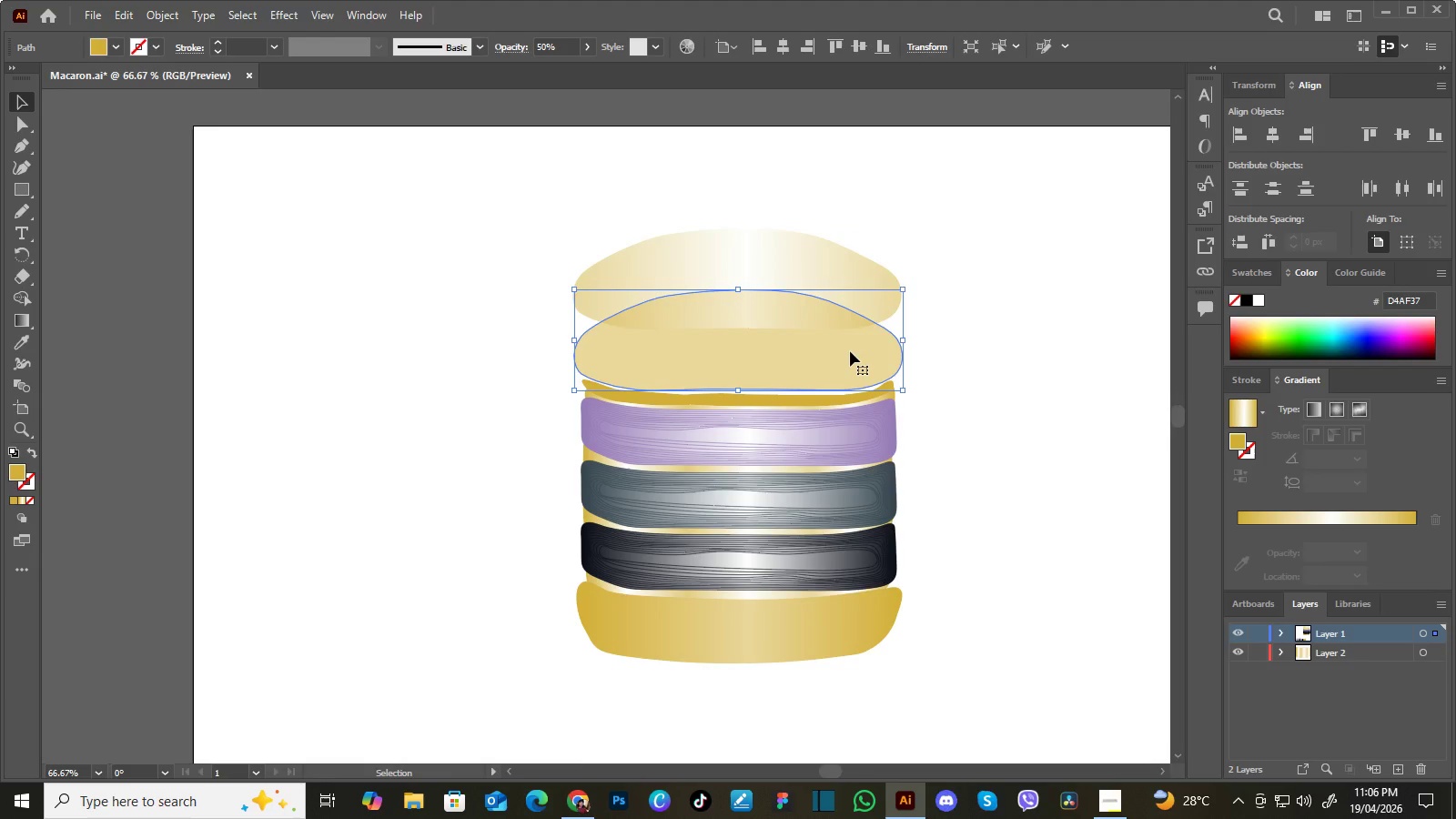 
right_click([850, 351])
 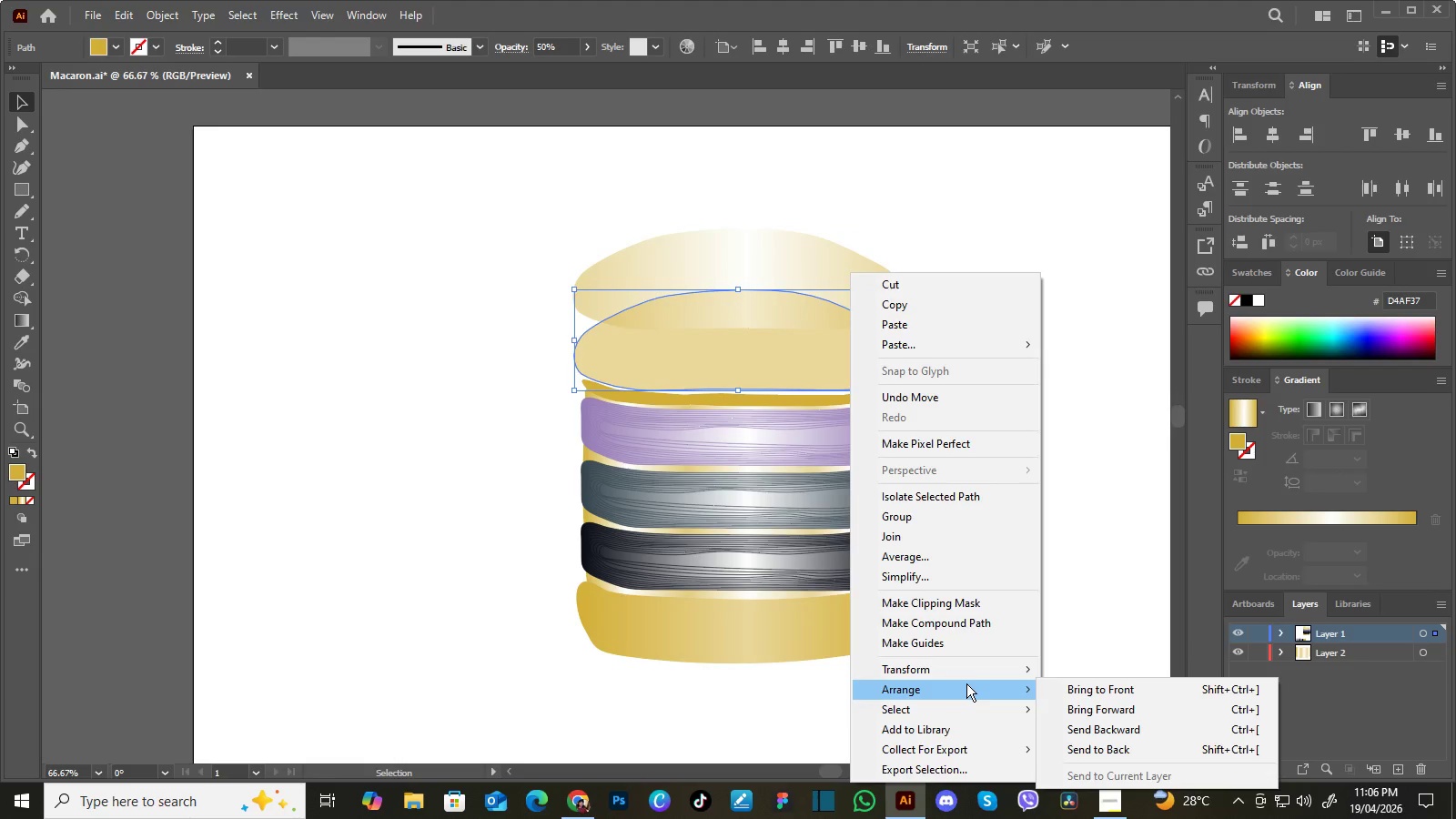 
left_click([1067, 693])
 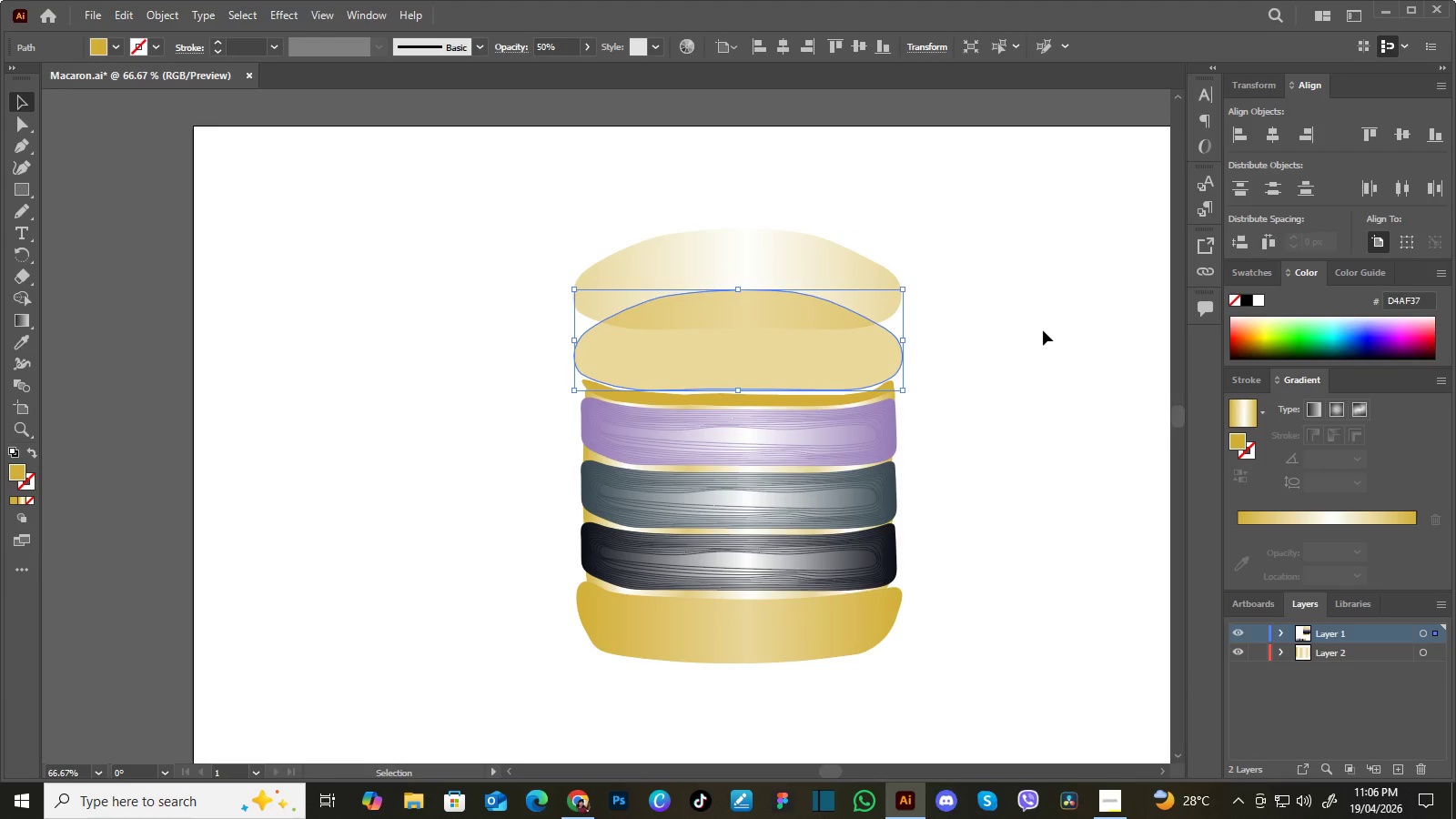 
hold_key(key=ShiftLeft, duration=0.7)
left_click([844, 248])
 